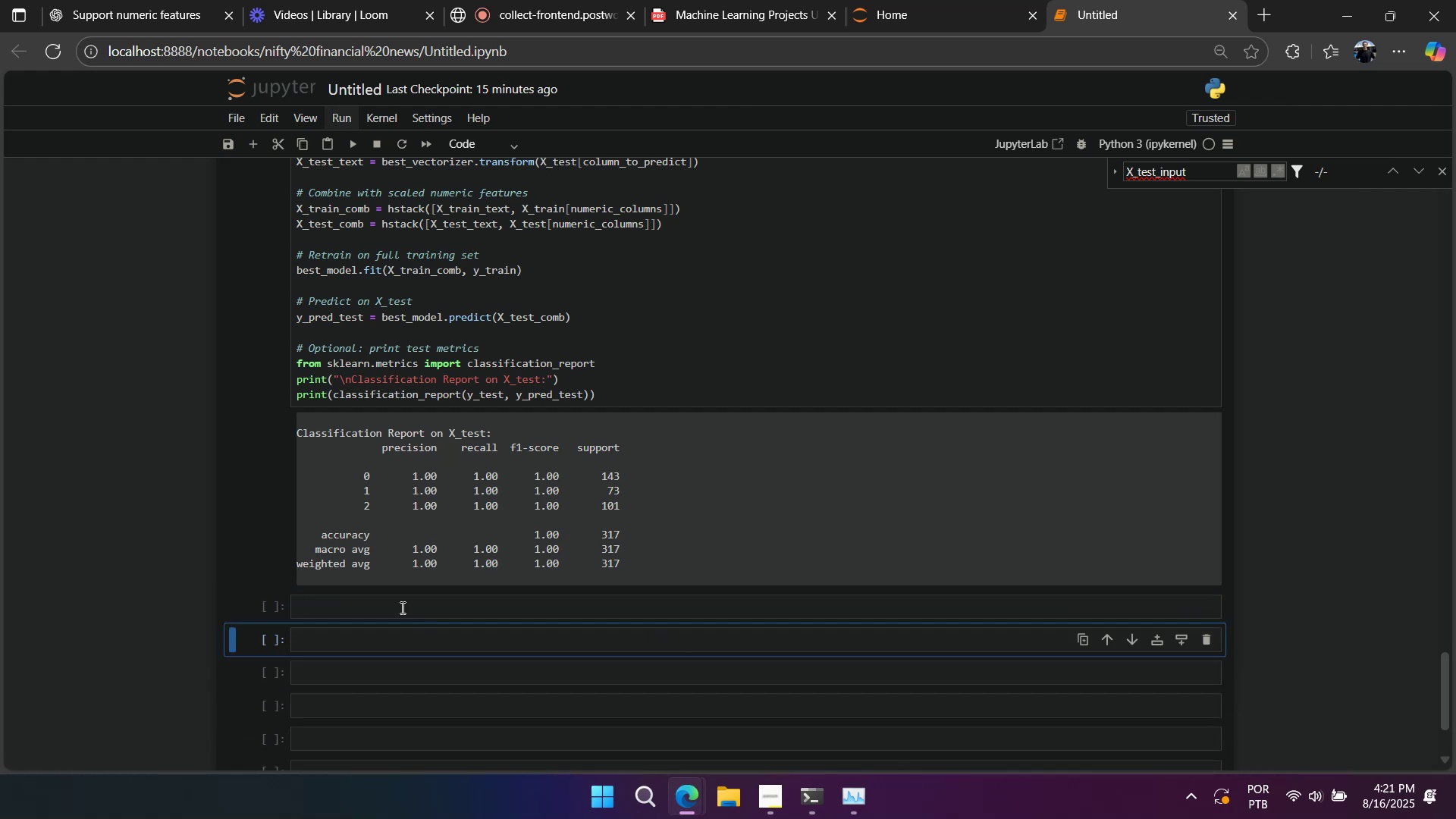 
scroll: coordinate [401, 607], scroll_direction: up, amount: 2.0
 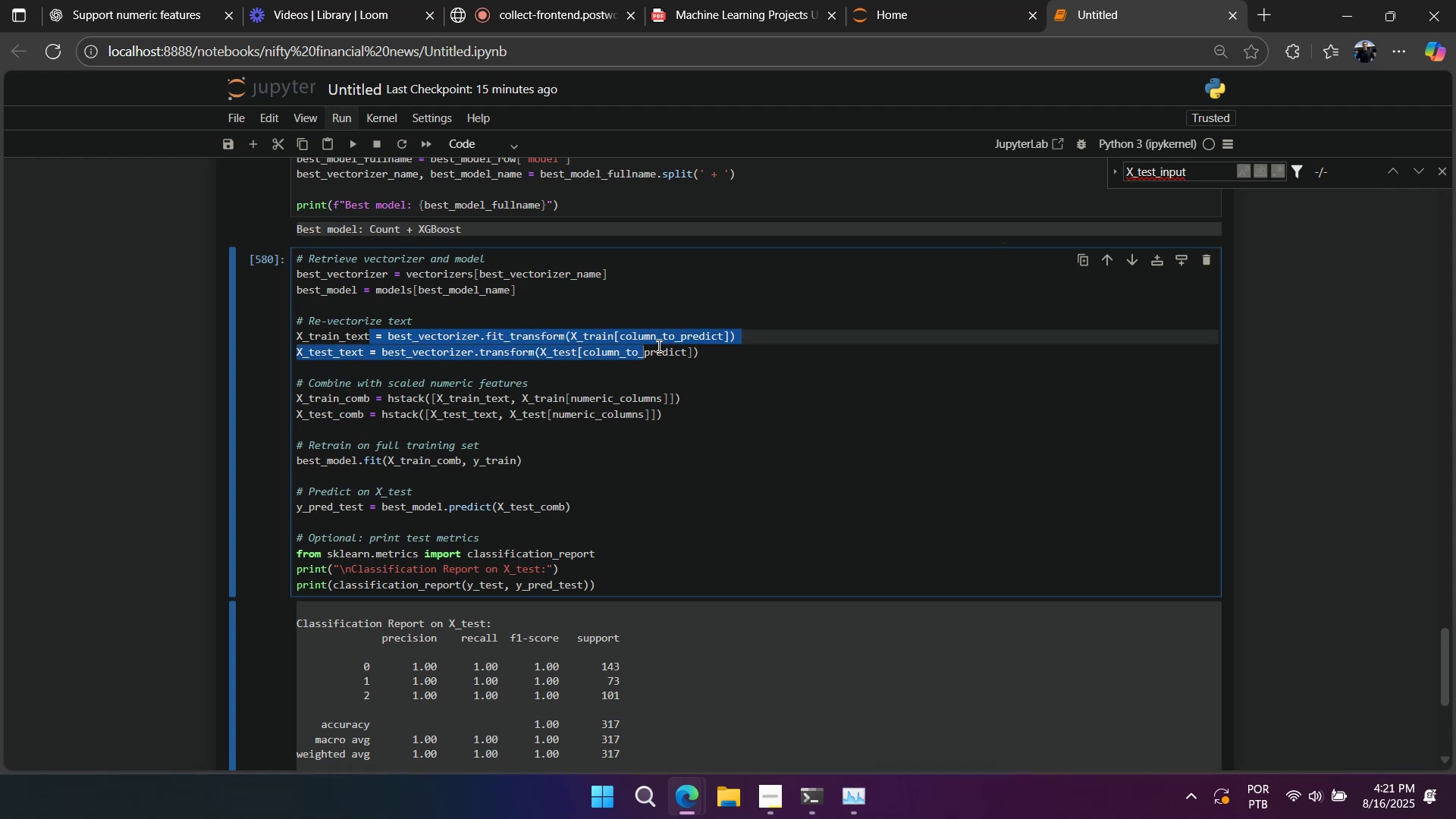 
left_click([767, 338])
 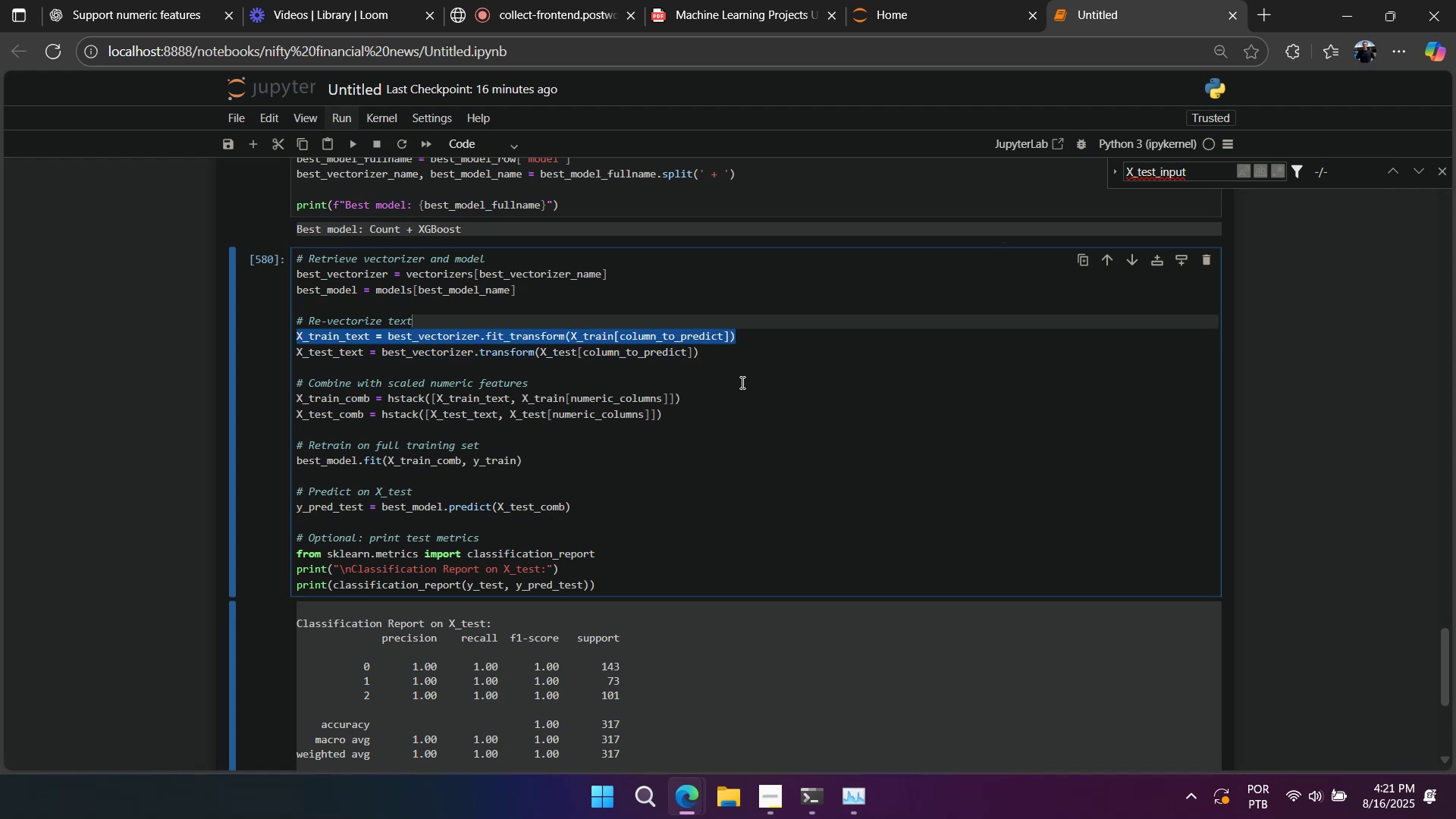 
left_click([741, 384])
 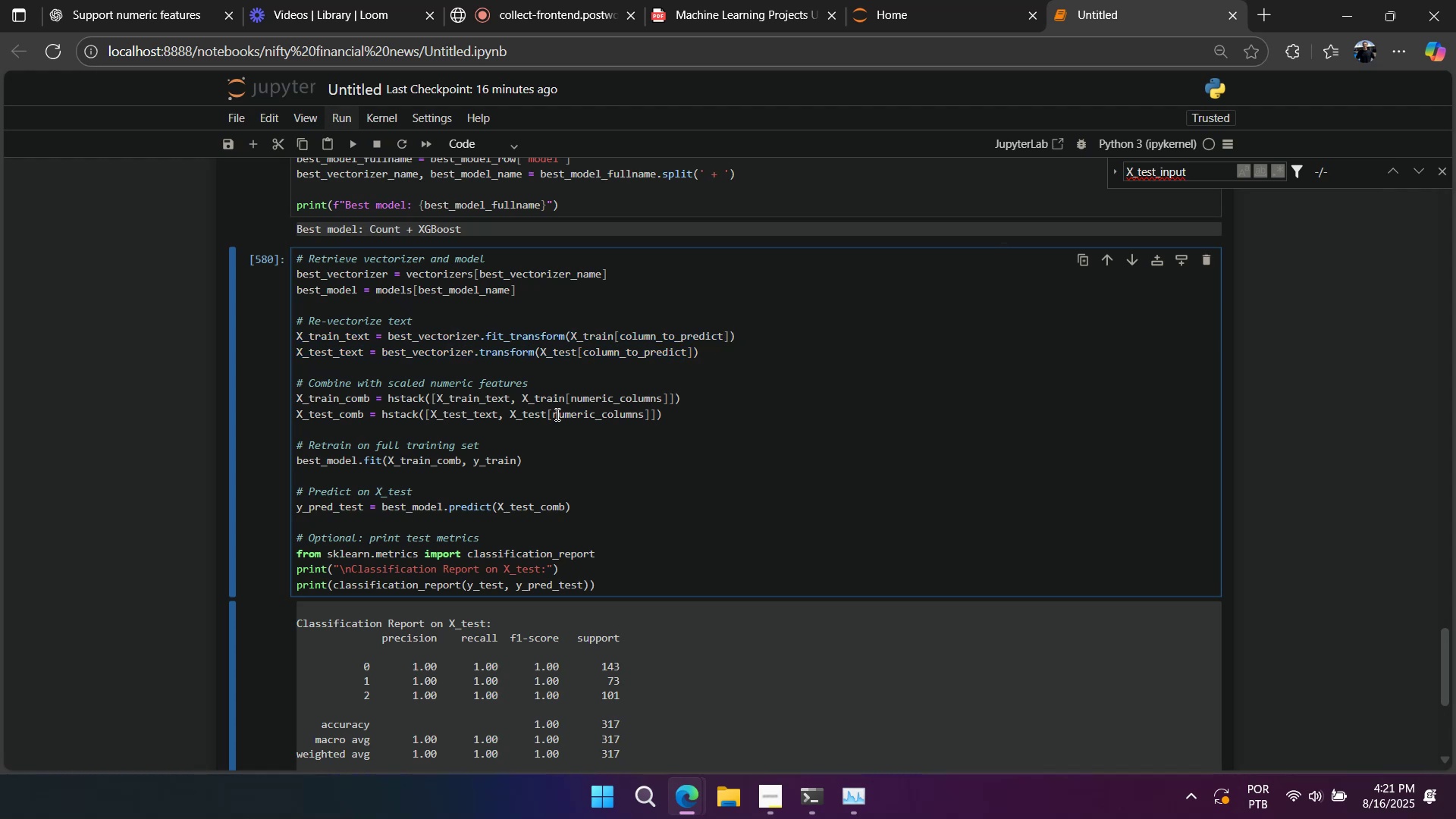 
wait(9.23)
 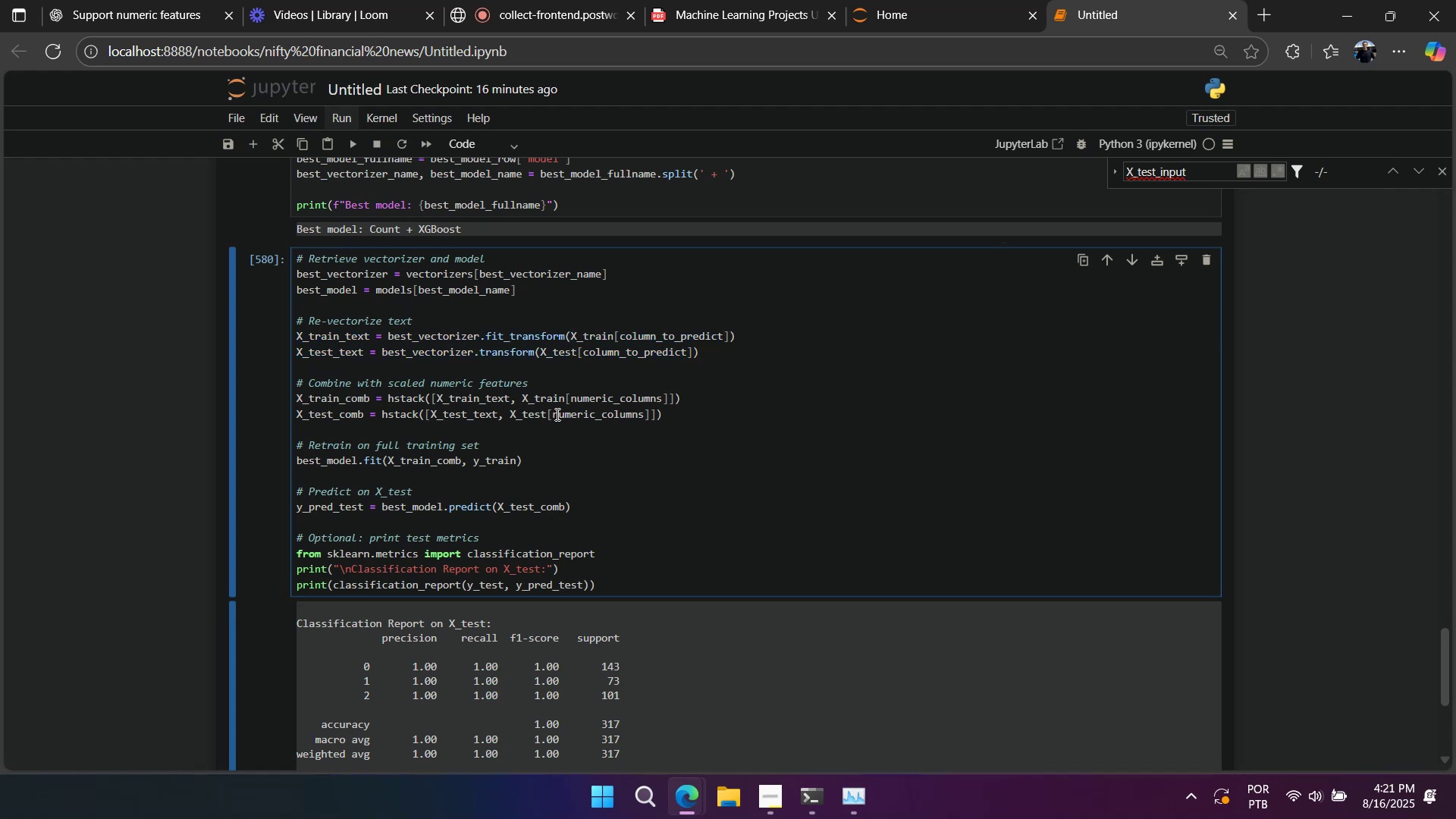 
double_click([531, 416])
 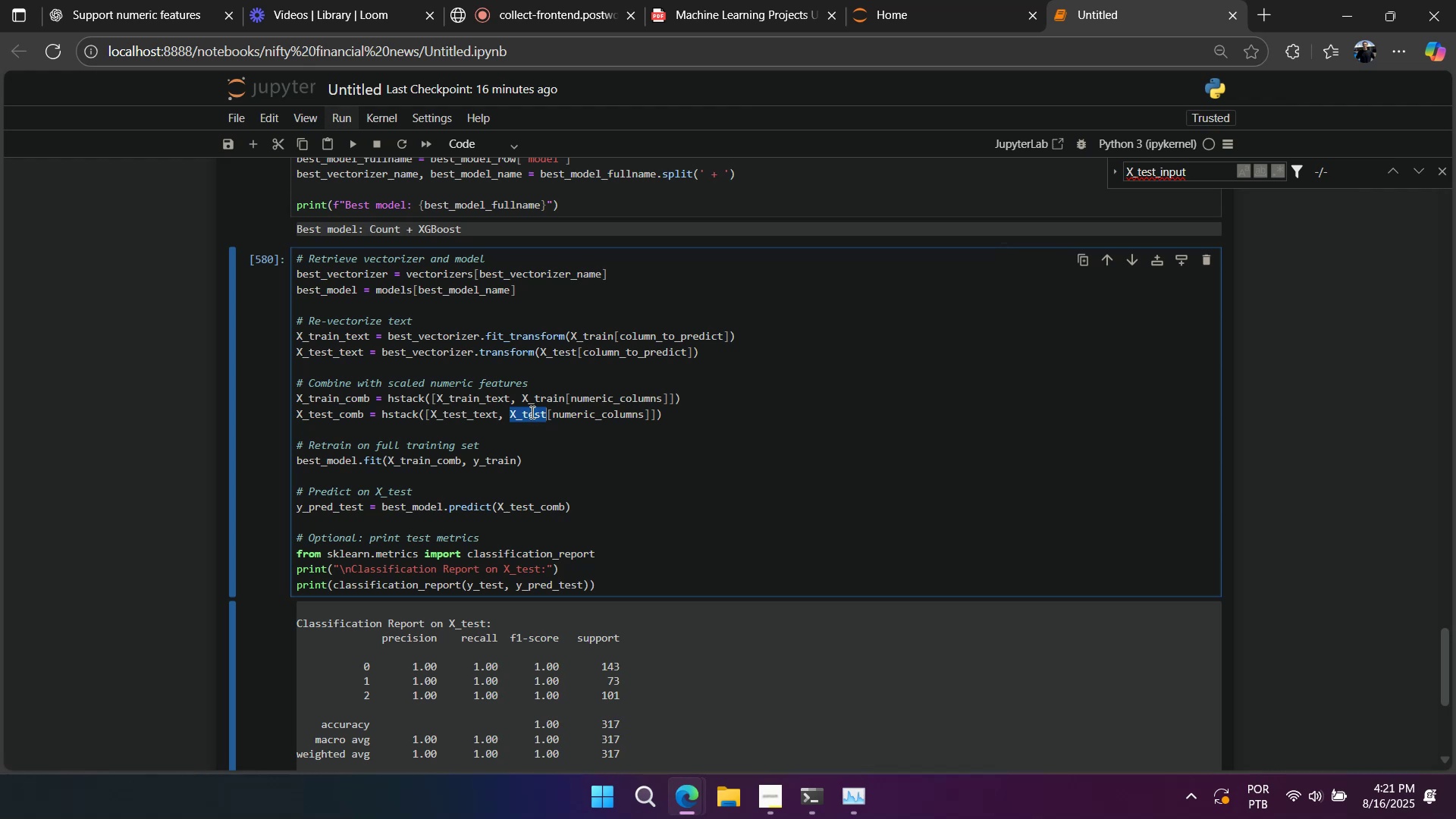 
key(Control+C)
 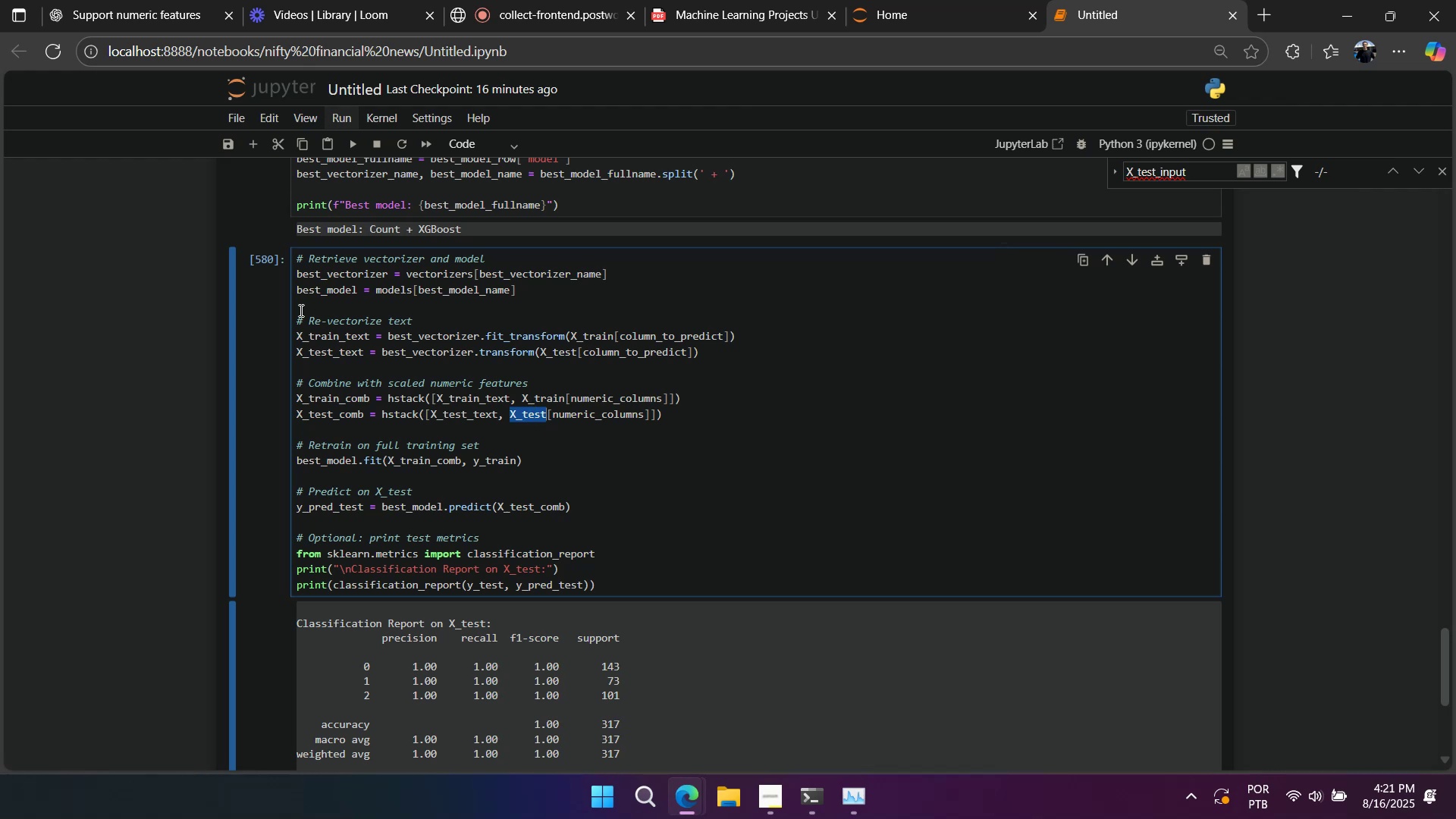 
left_click([263, 290])
 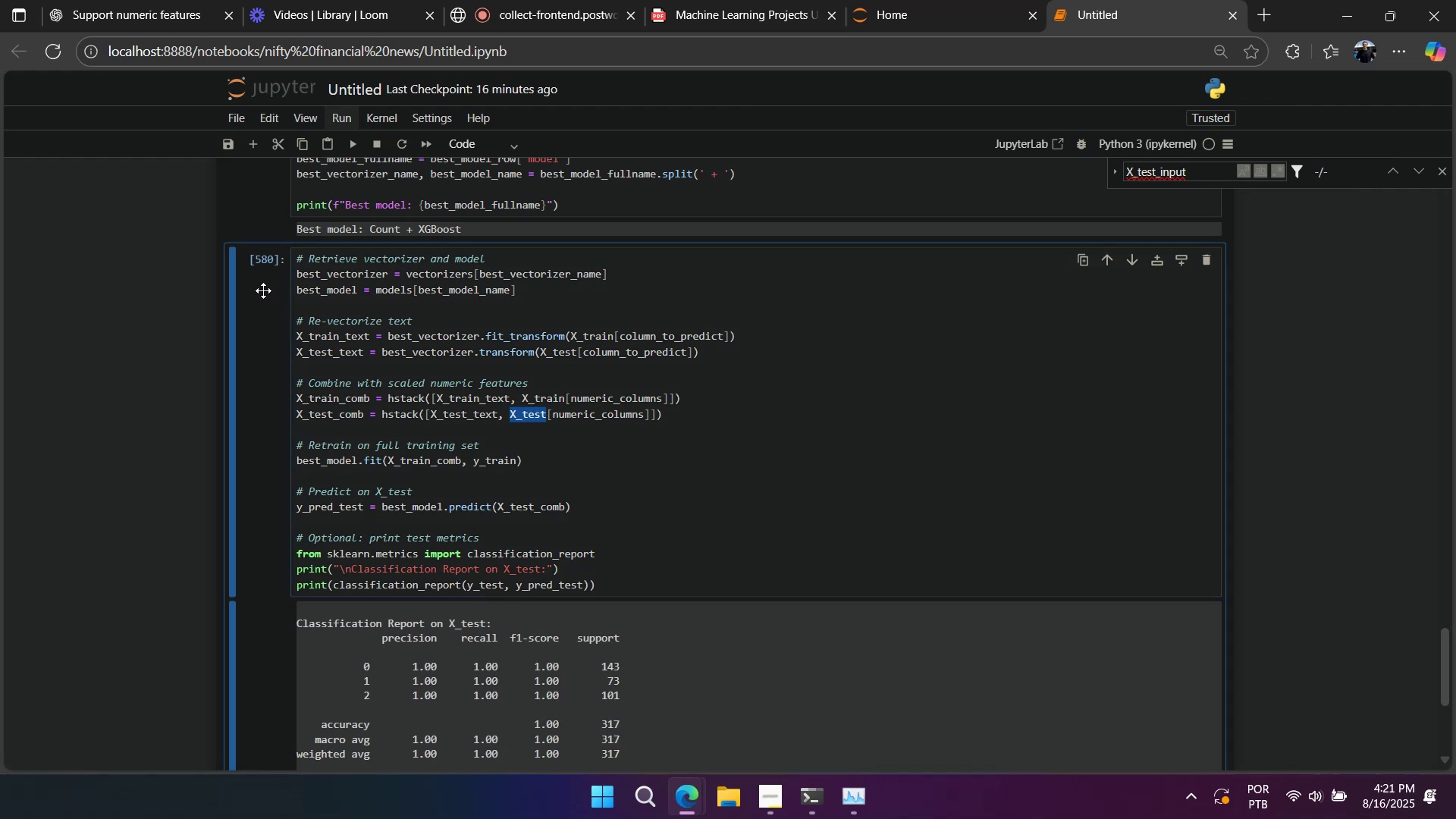 
key(A)
 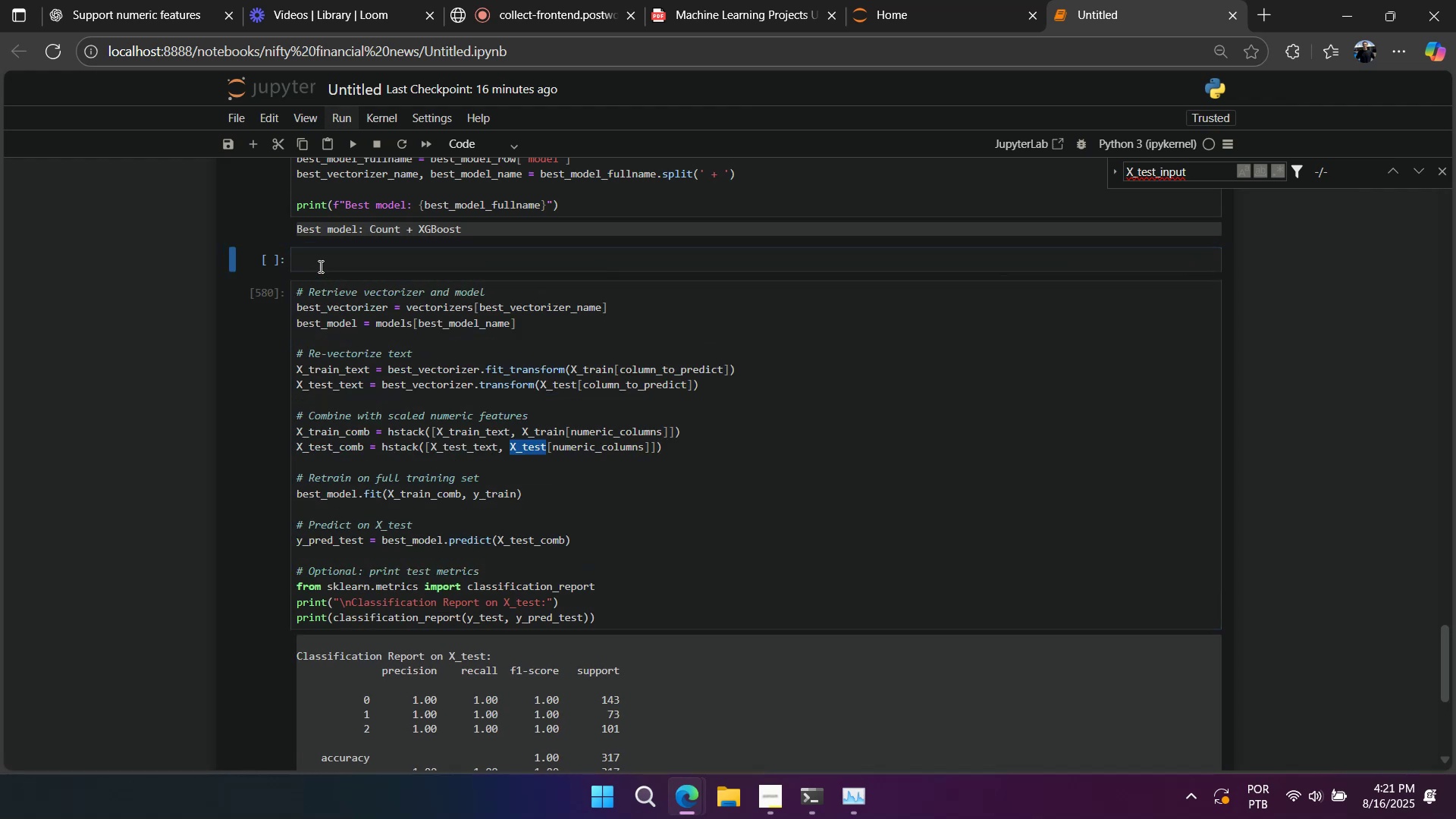 
double_click([322, 265])
 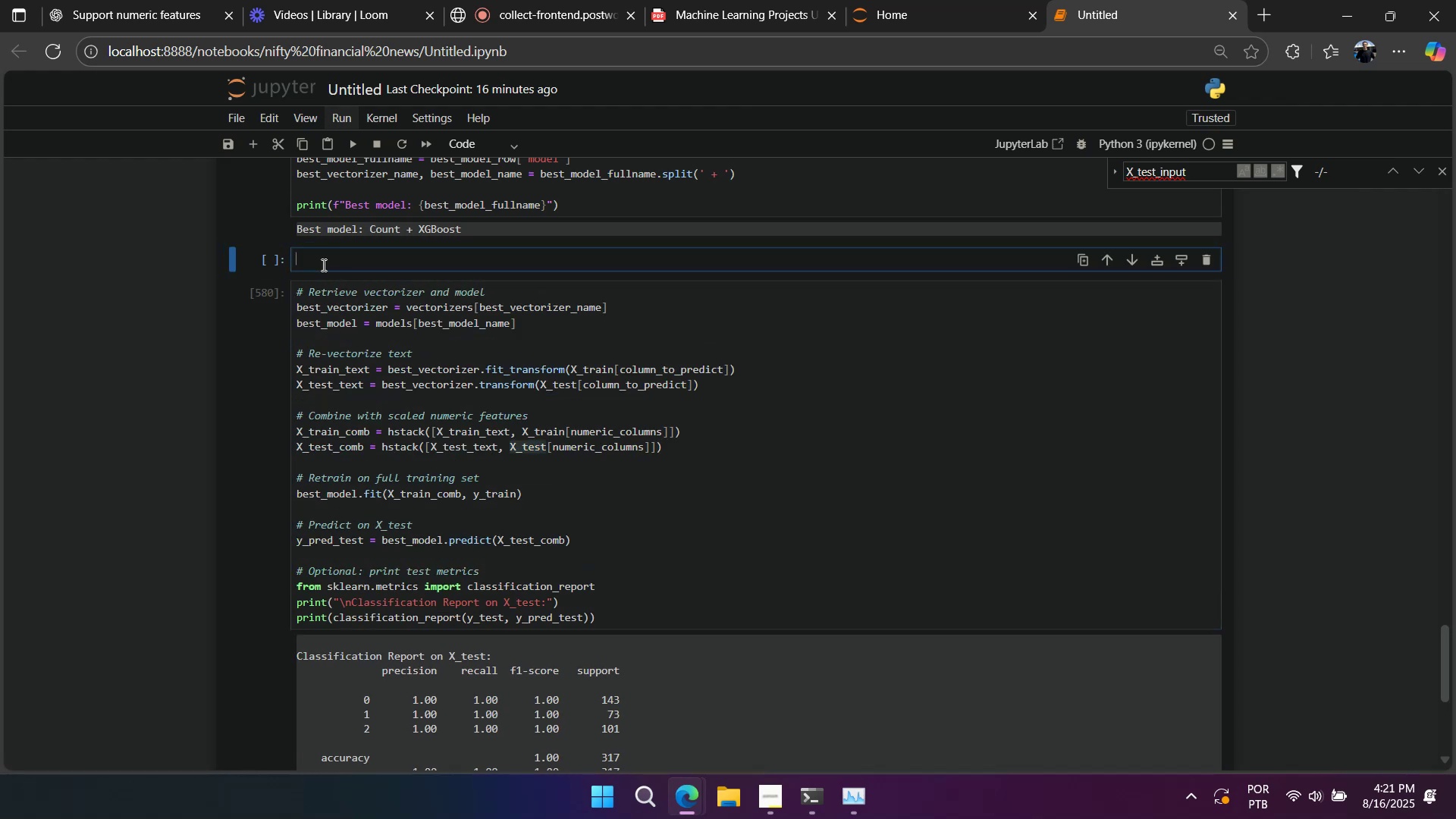 
key(Control+V)
 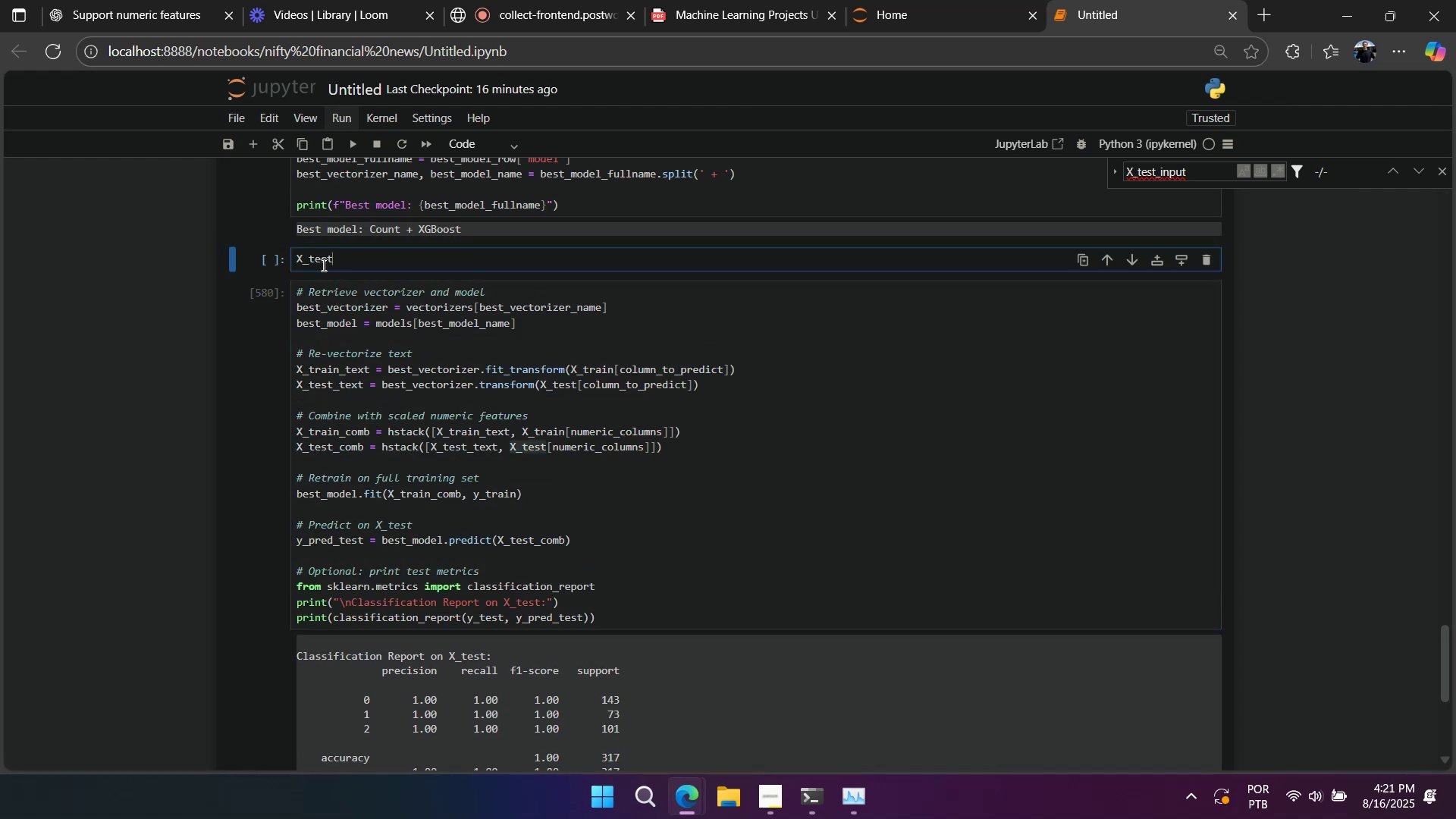 
key(Shift+Enter)
 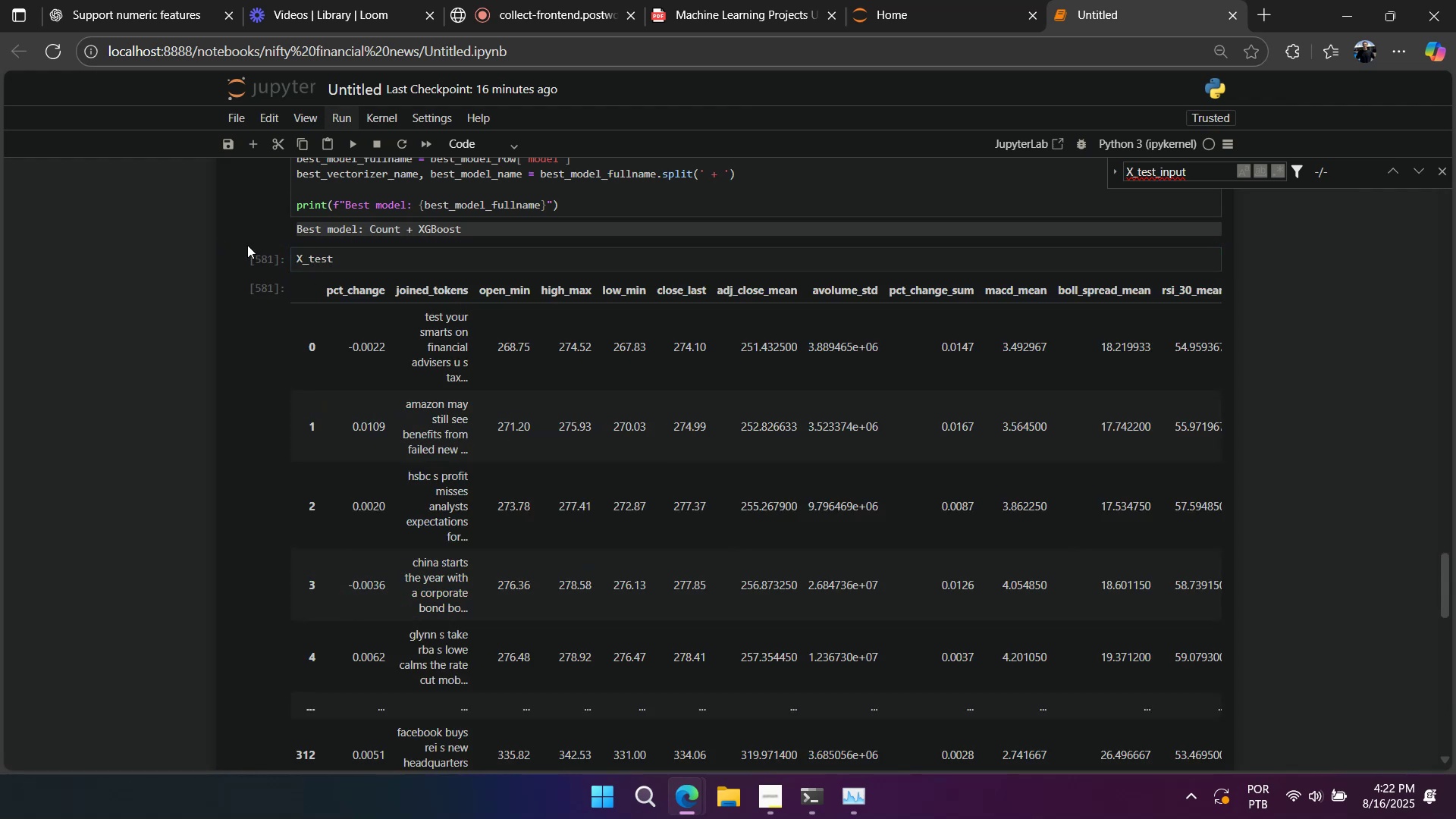 
left_click([267, 256])
 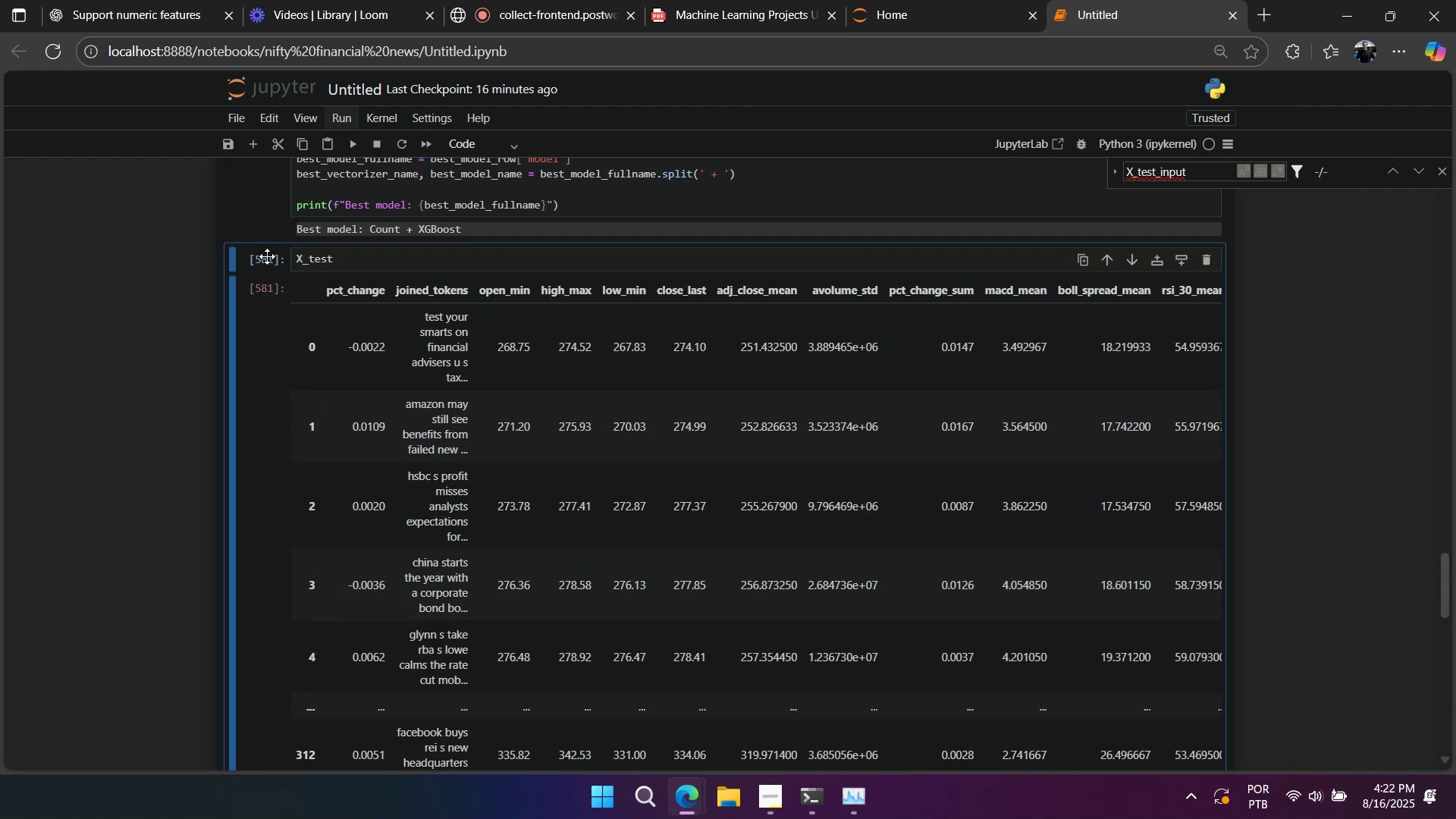 
type(dd)
 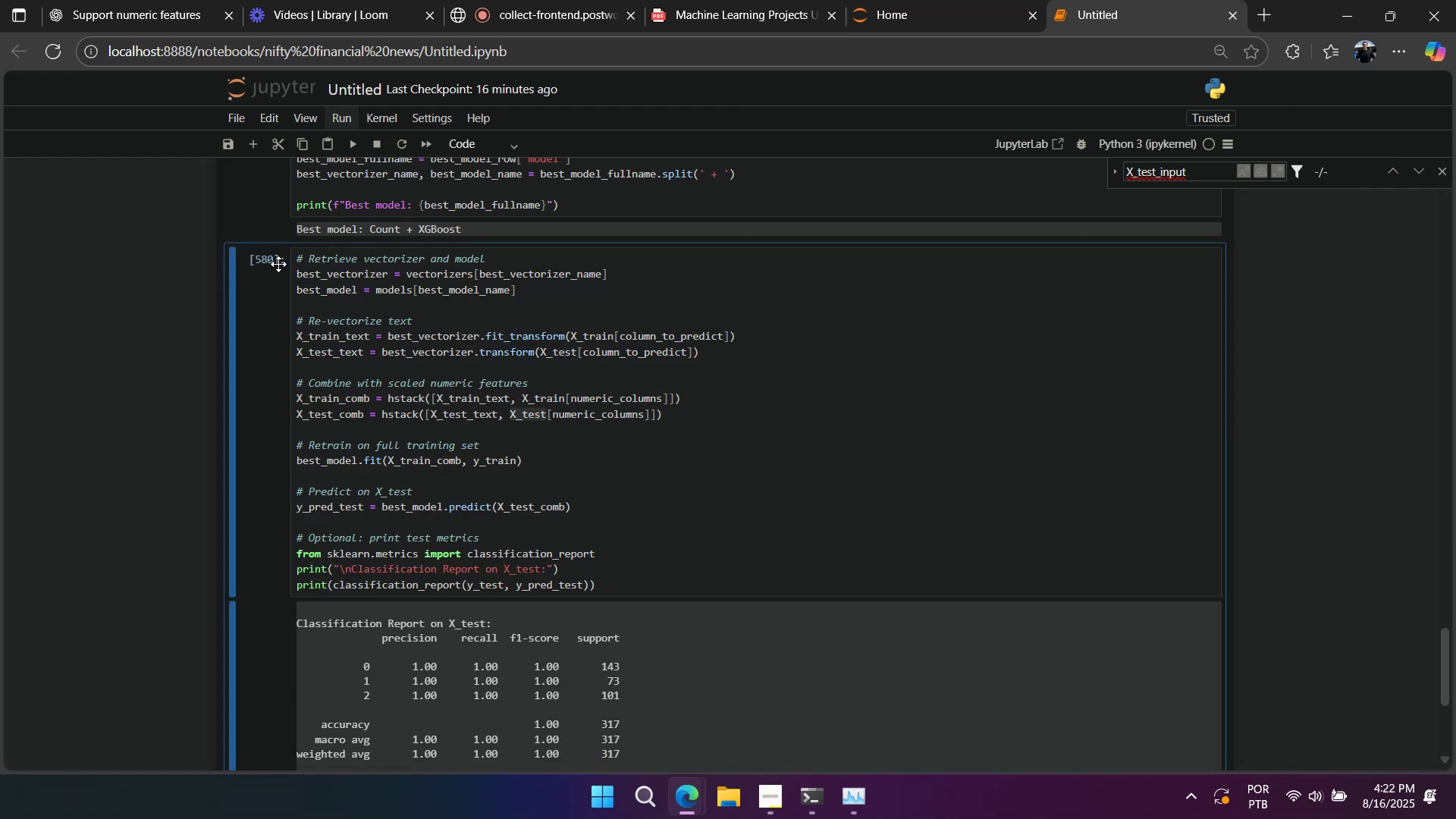 
scroll: coordinate [306, 312], scroll_direction: up, amount: 3.0
 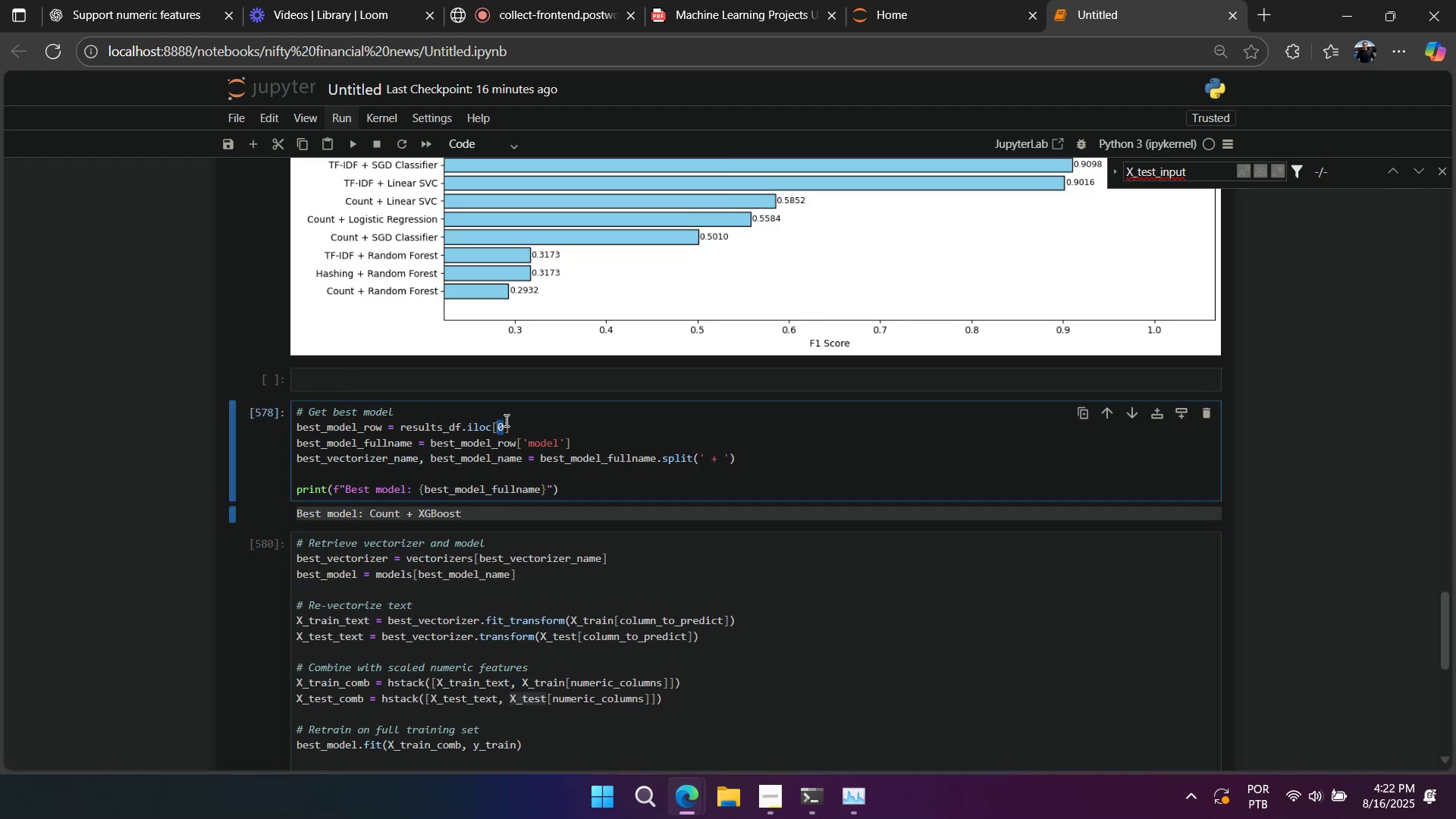 
key(Numpad1)
 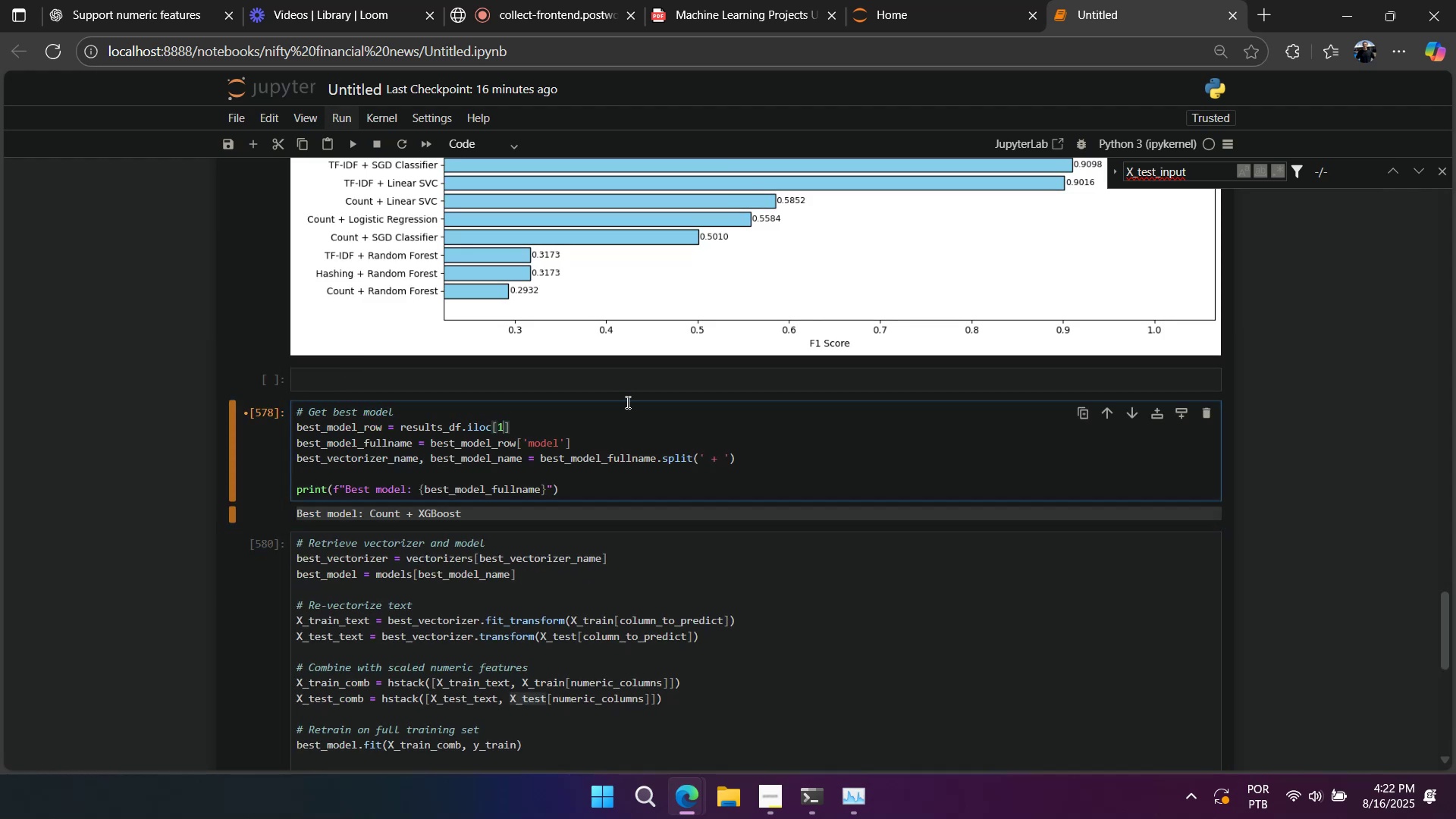 
key(Numpad0)
 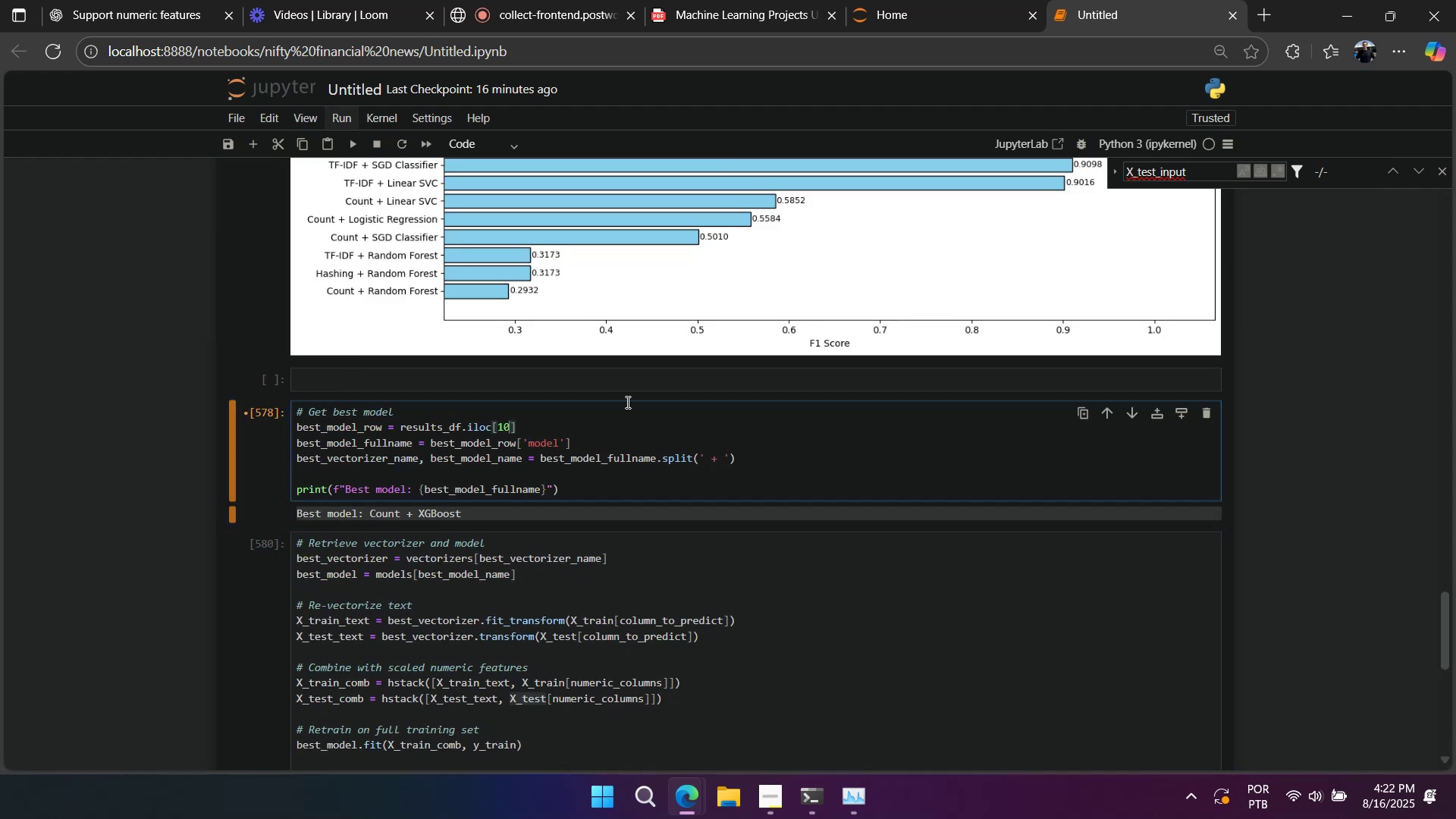 
key(Shift+Enter)
 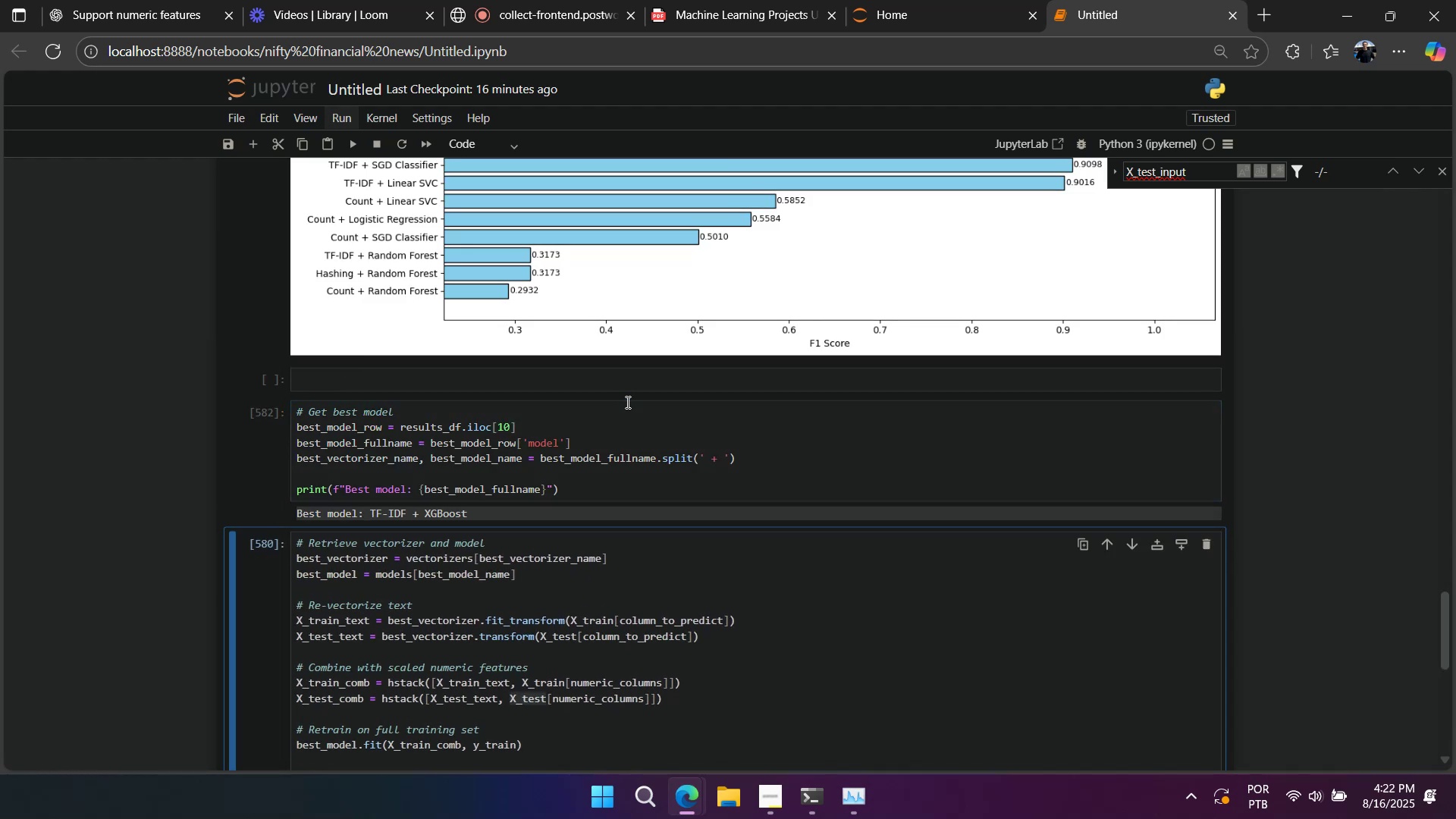 
key(Shift+Enter)
 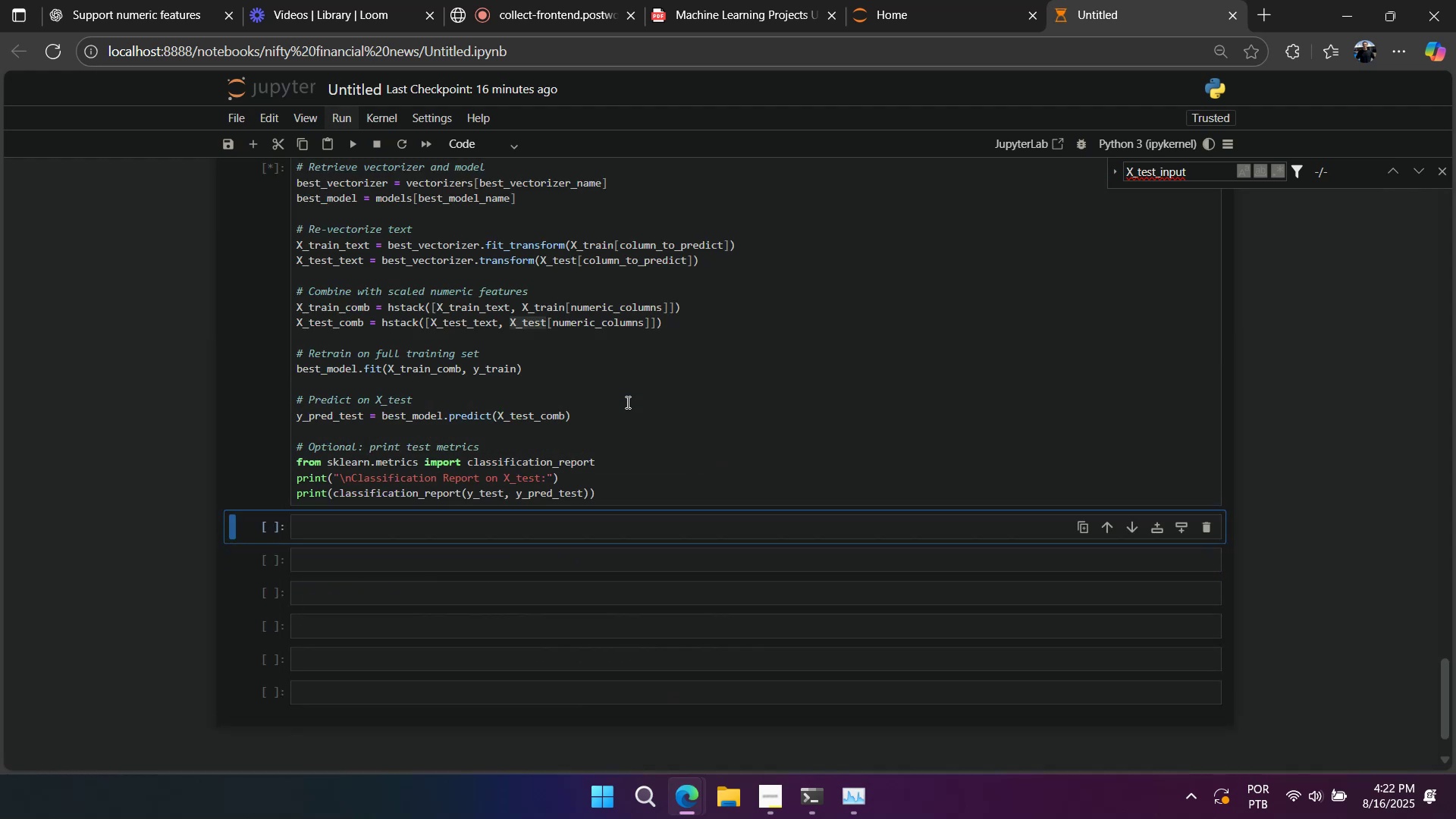 
scroll: coordinate [596, 449], scroll_direction: up, amount: 9.0
 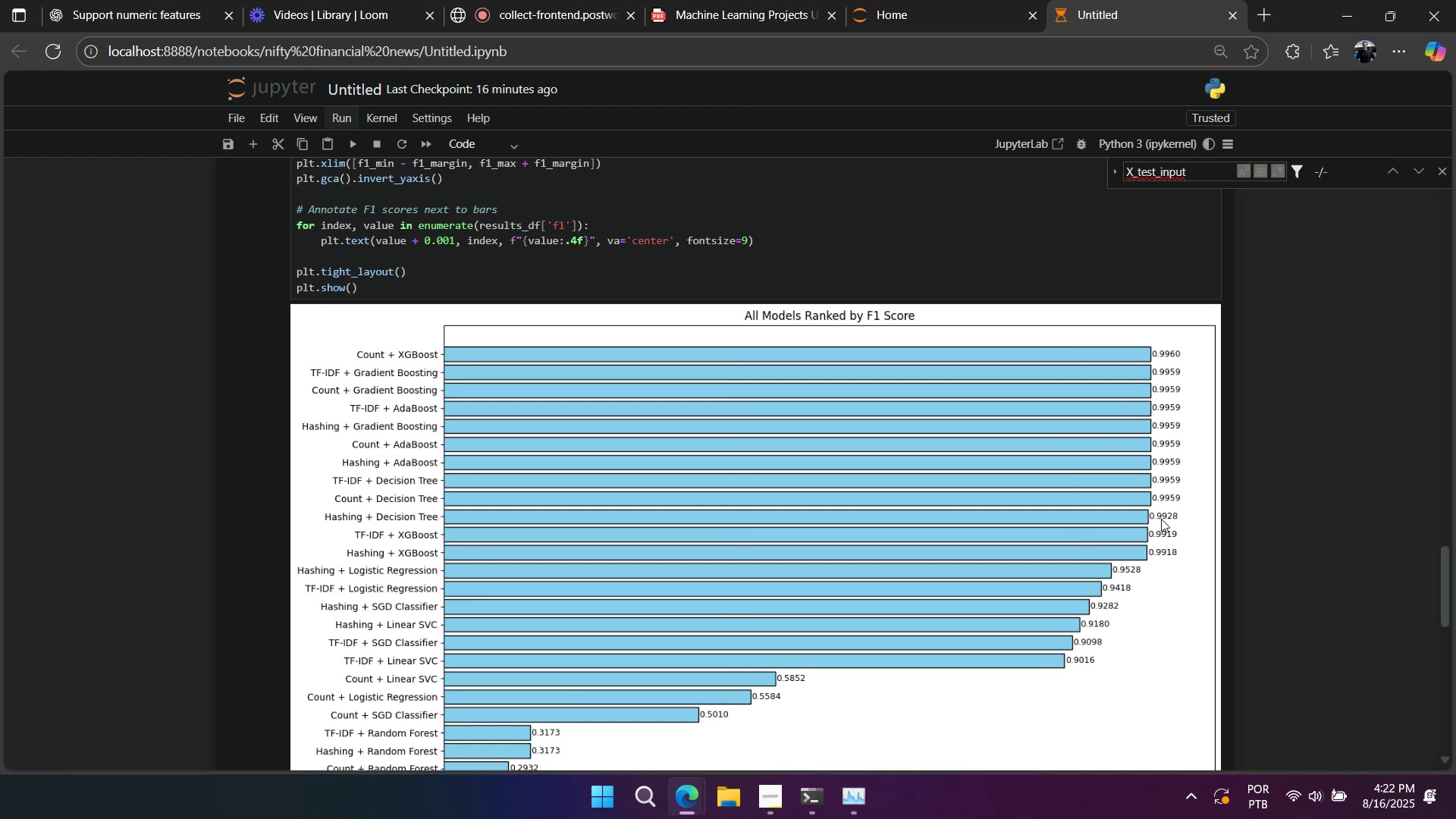 
scroll: coordinate [908, 569], scroll_direction: down, amount: 6.0
 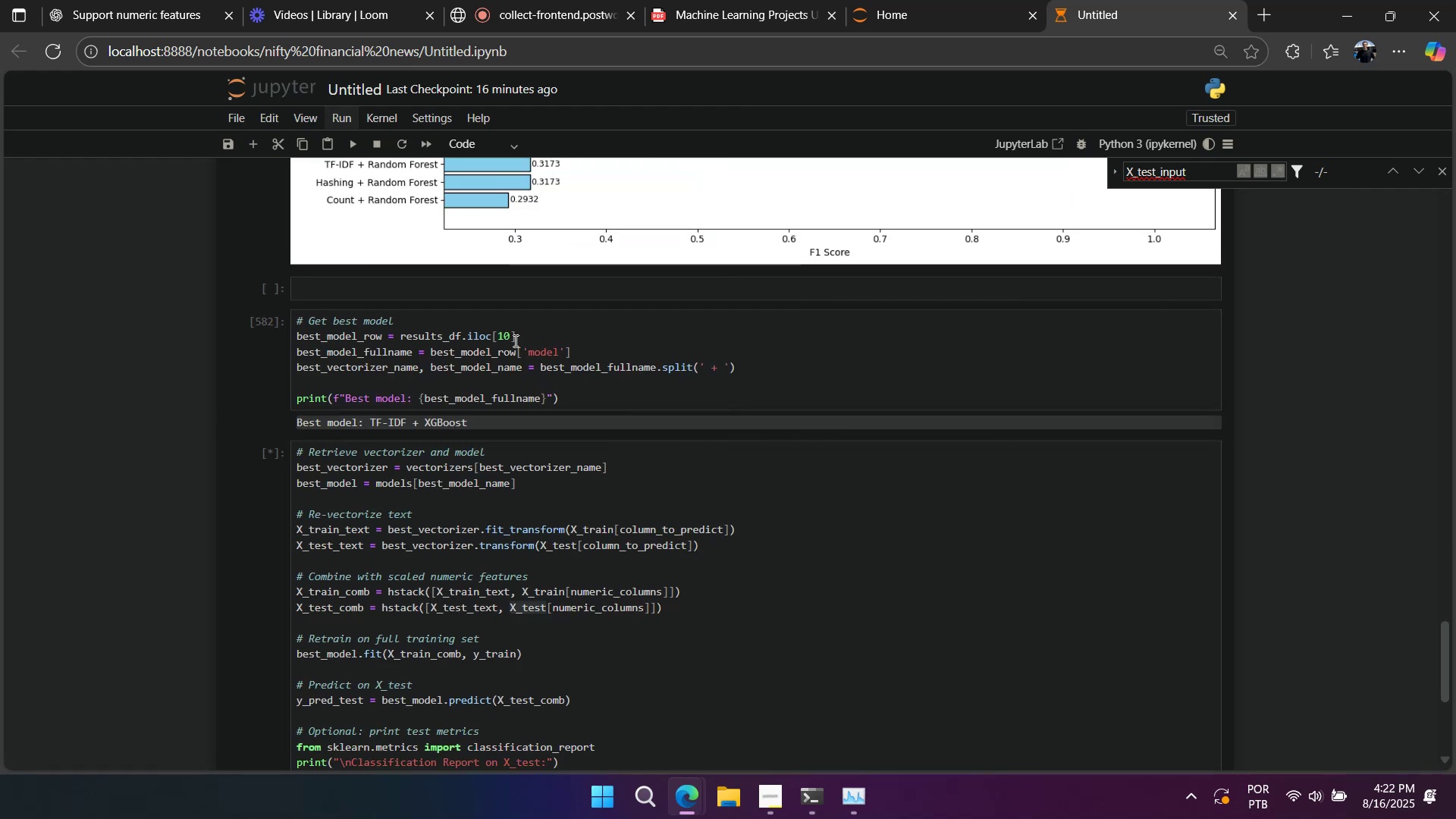 
double_click([504, 338])
 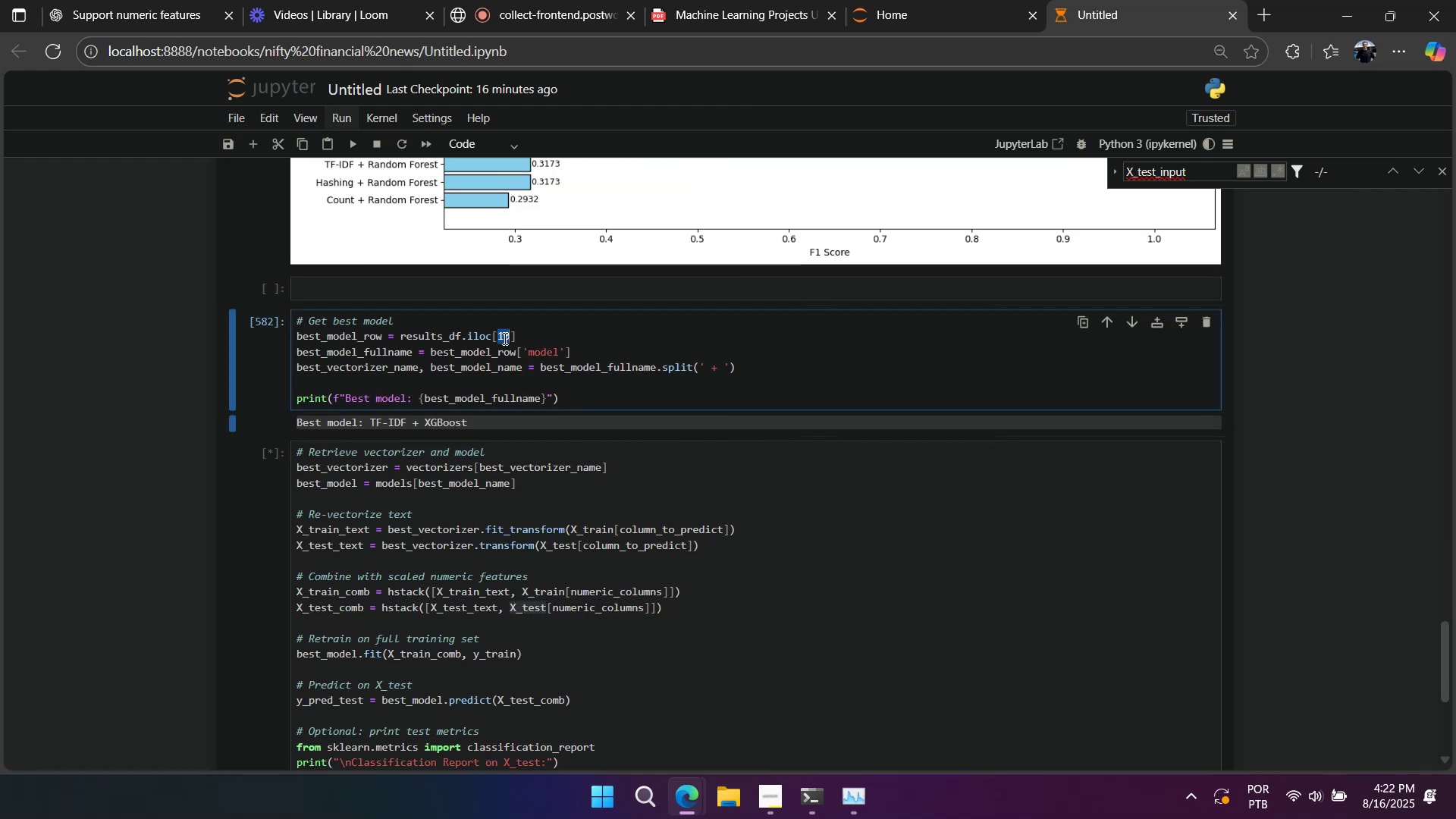 
key(Numpad2)
 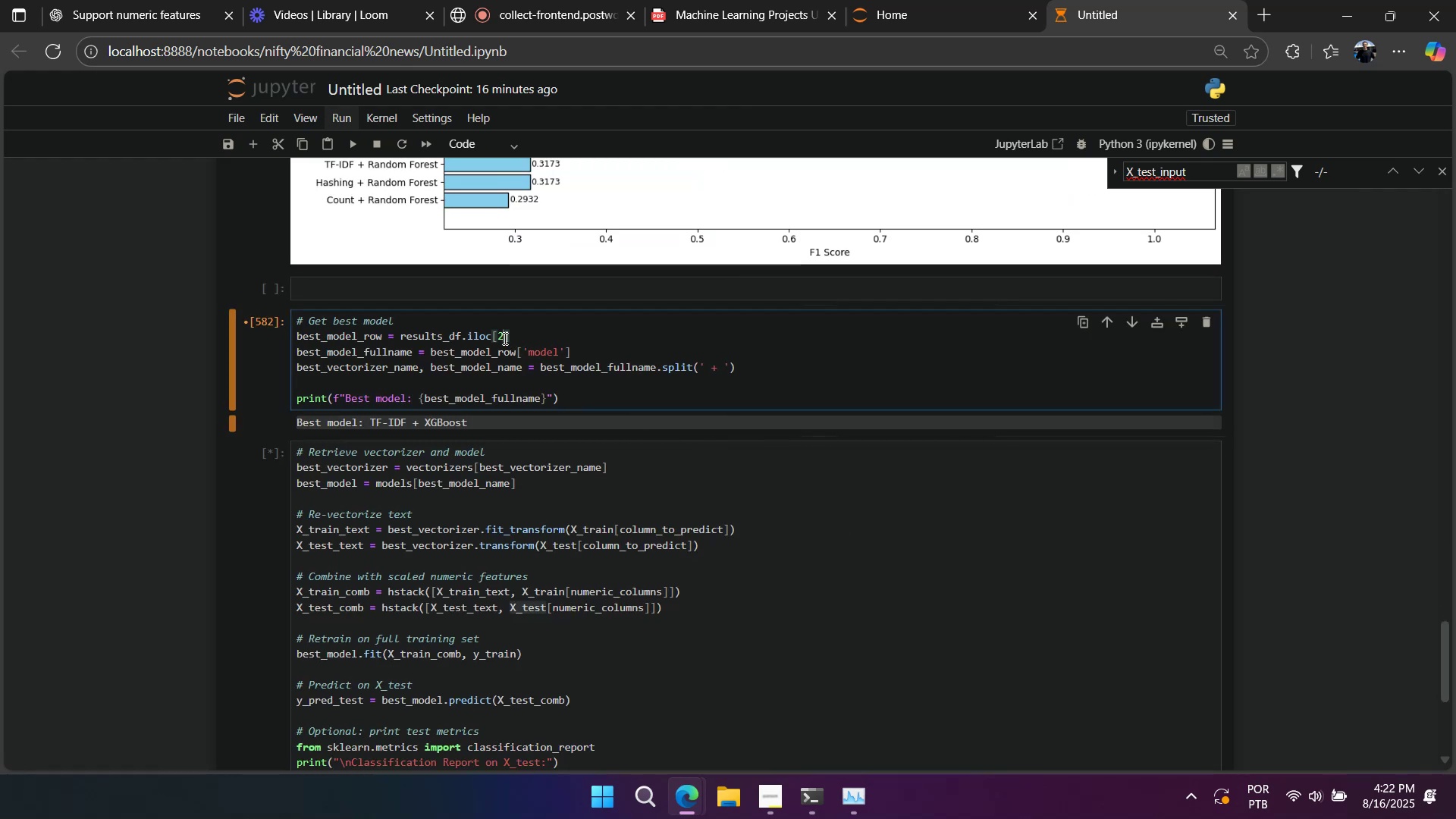 
key(Numpad0)
 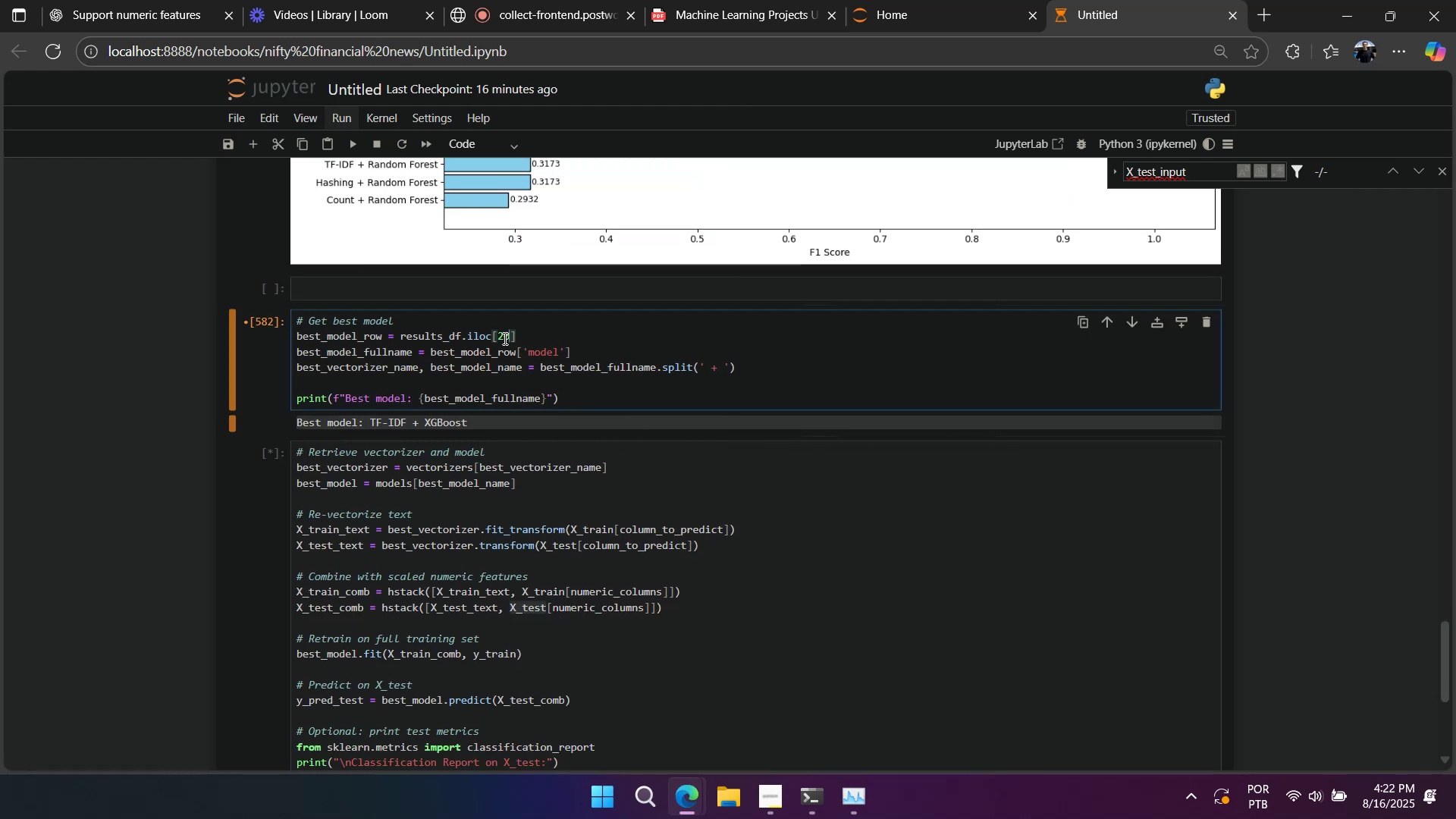 
key(Shift+Enter)
 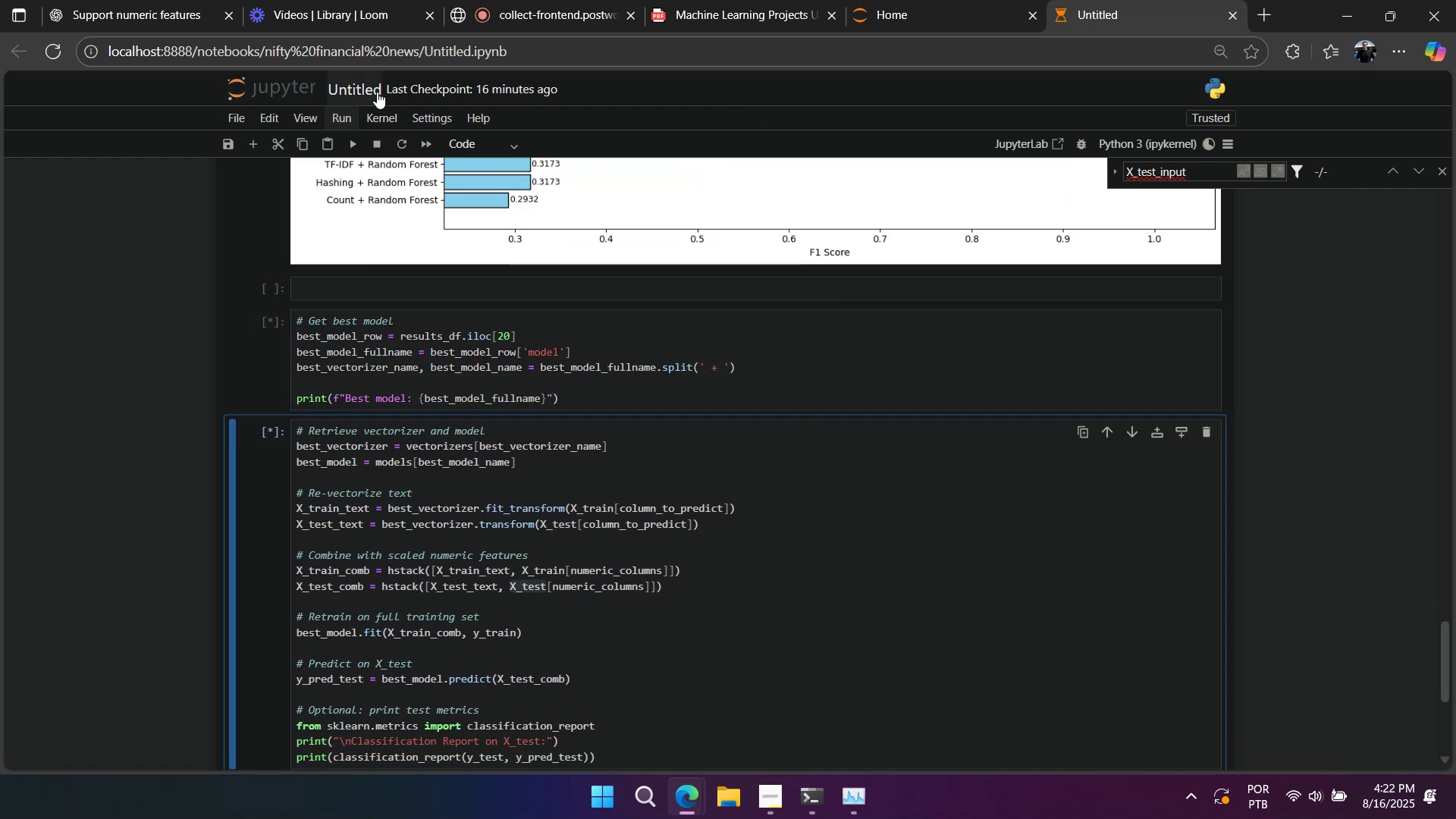 
double_click([383, 149])
 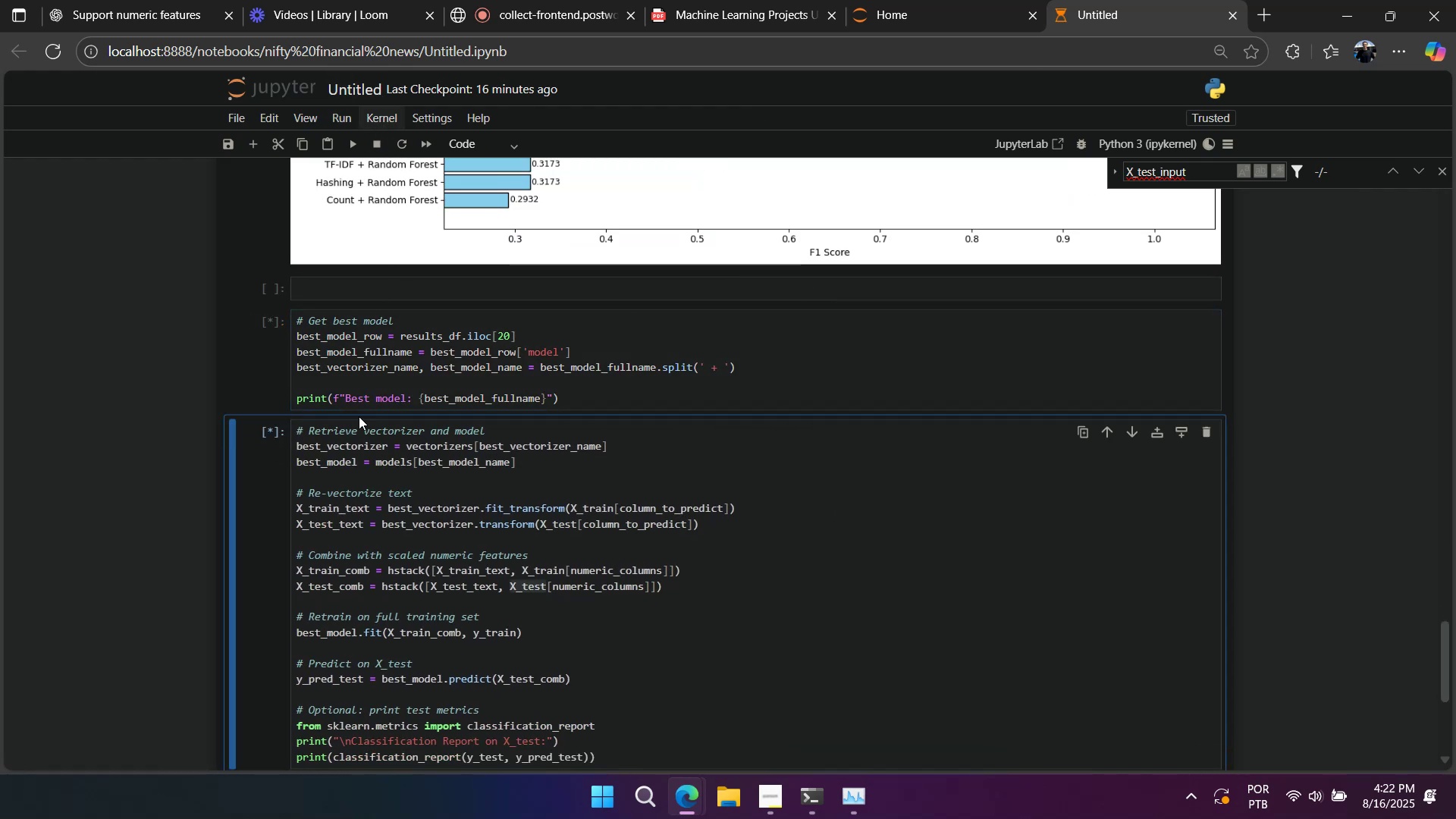 
left_click([356, 433])
 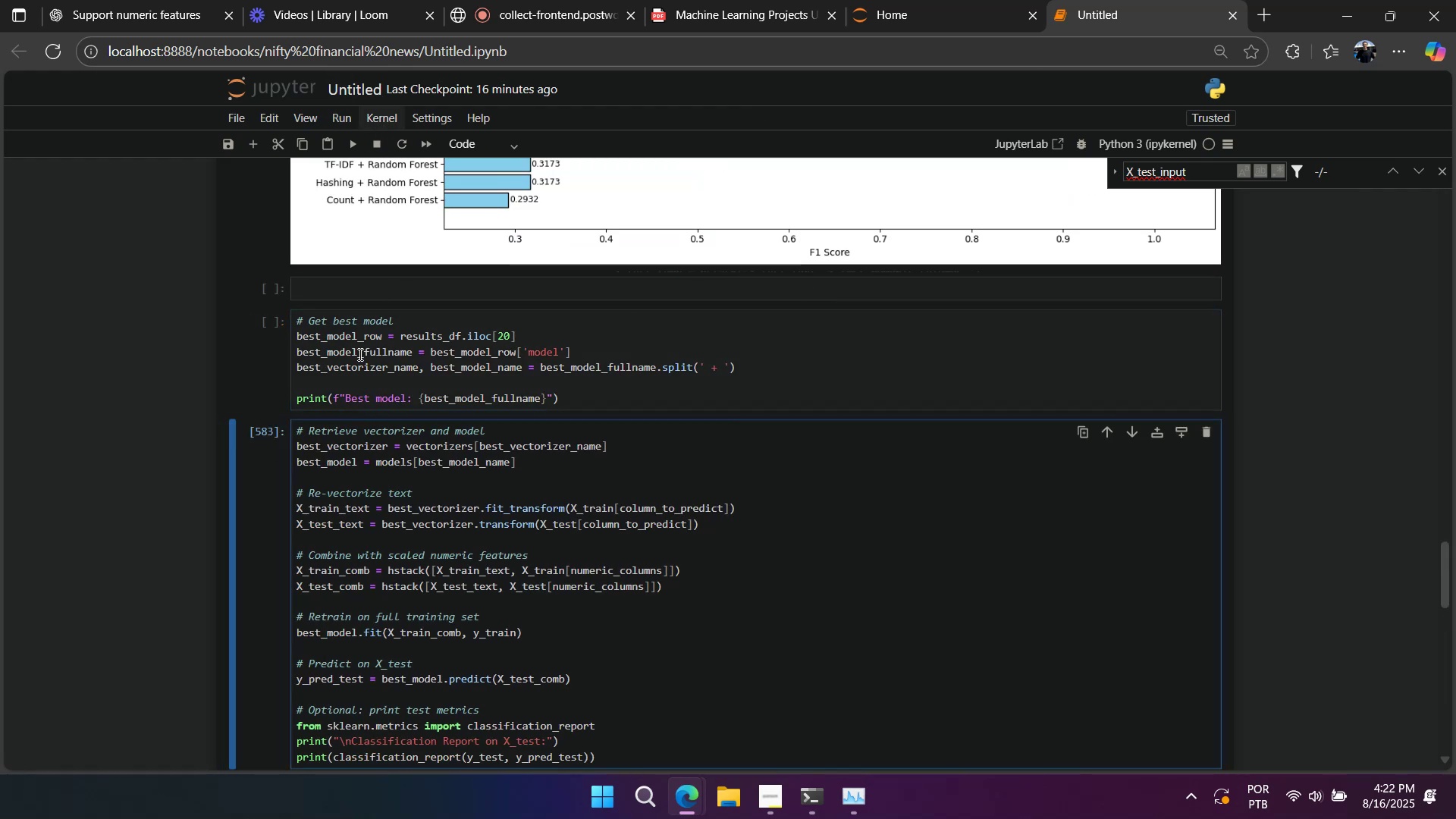 
left_click([357, 361])
 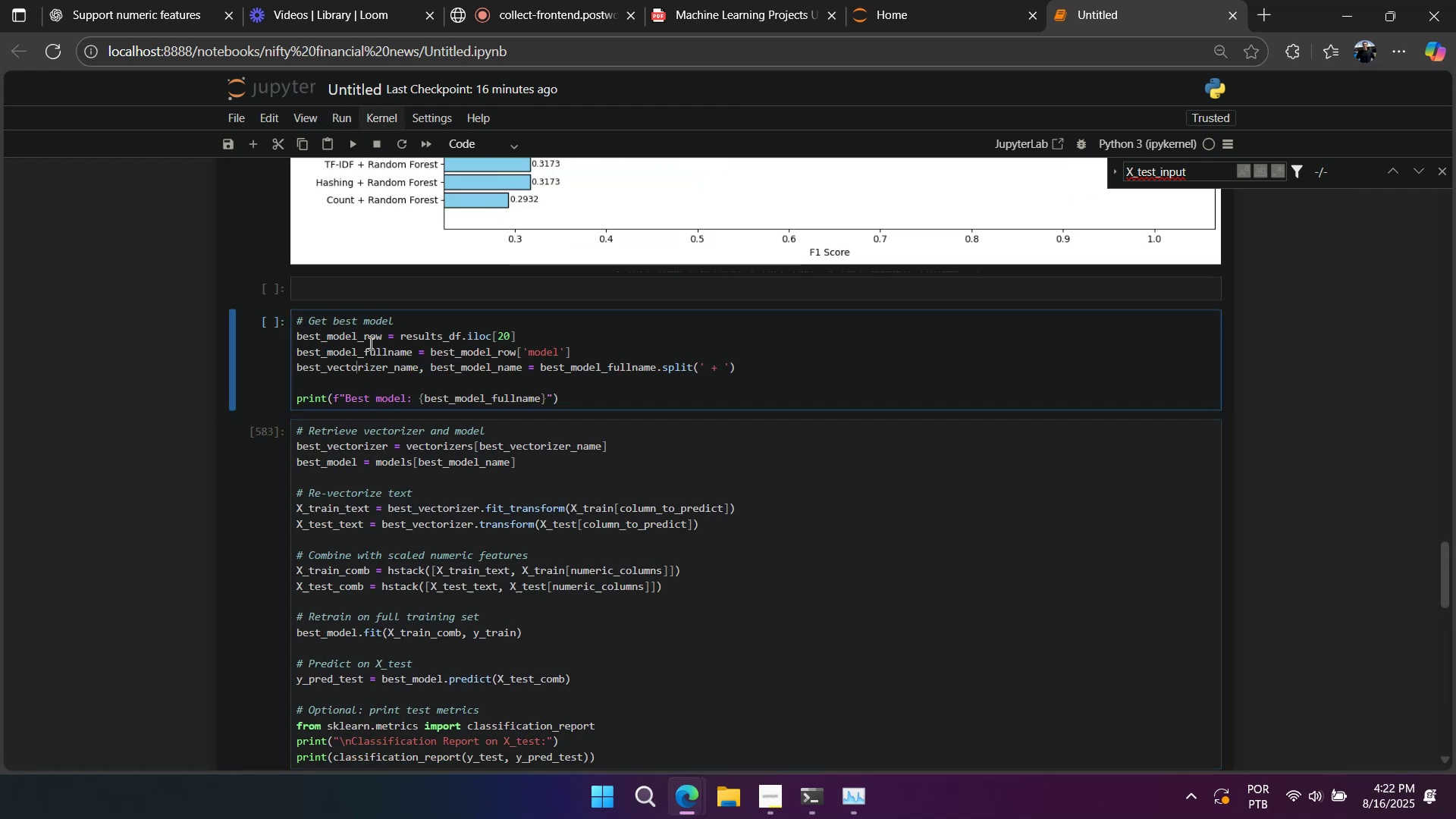 
key(Shift+Enter)
 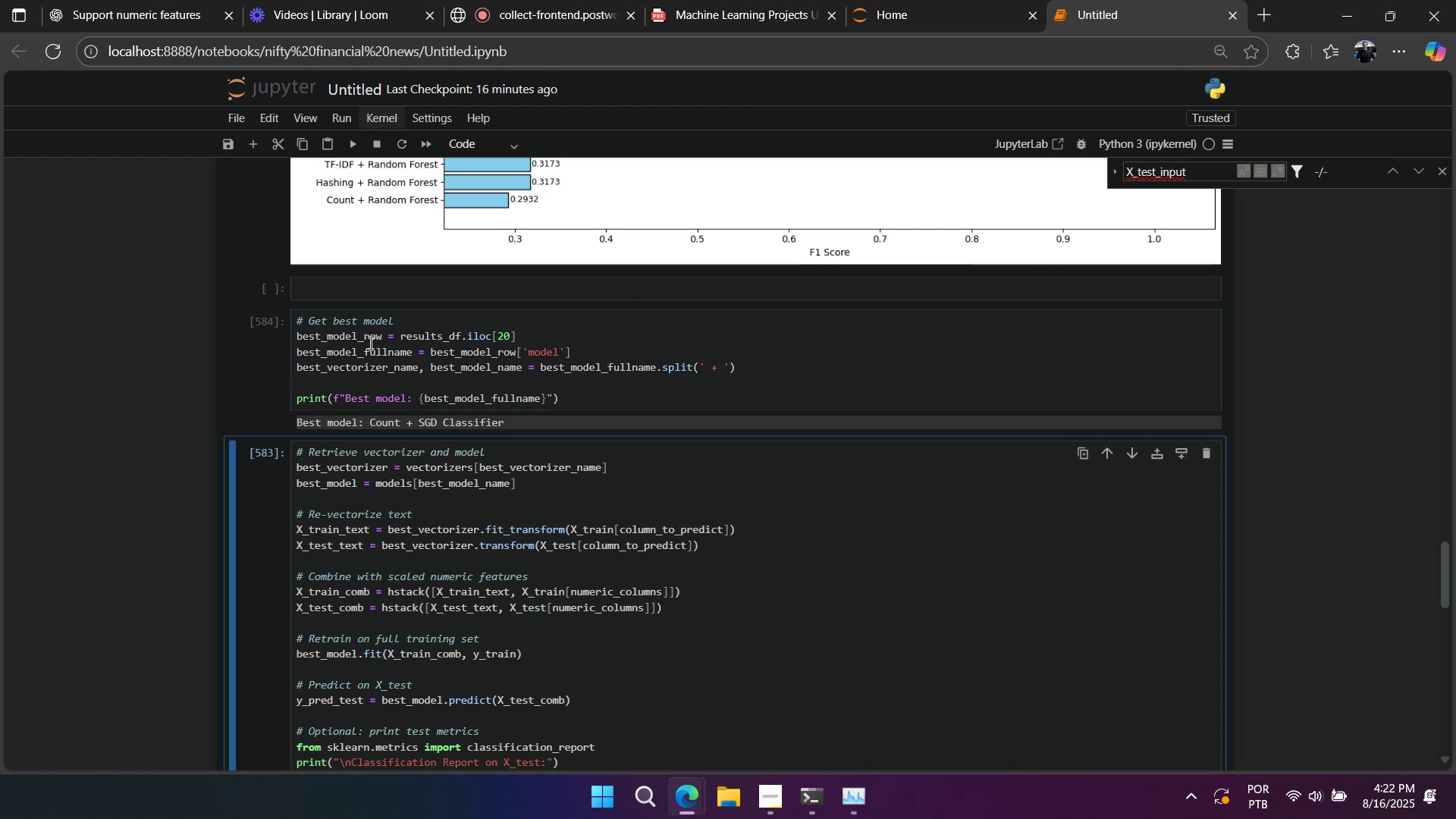 
key(Shift+Enter)
 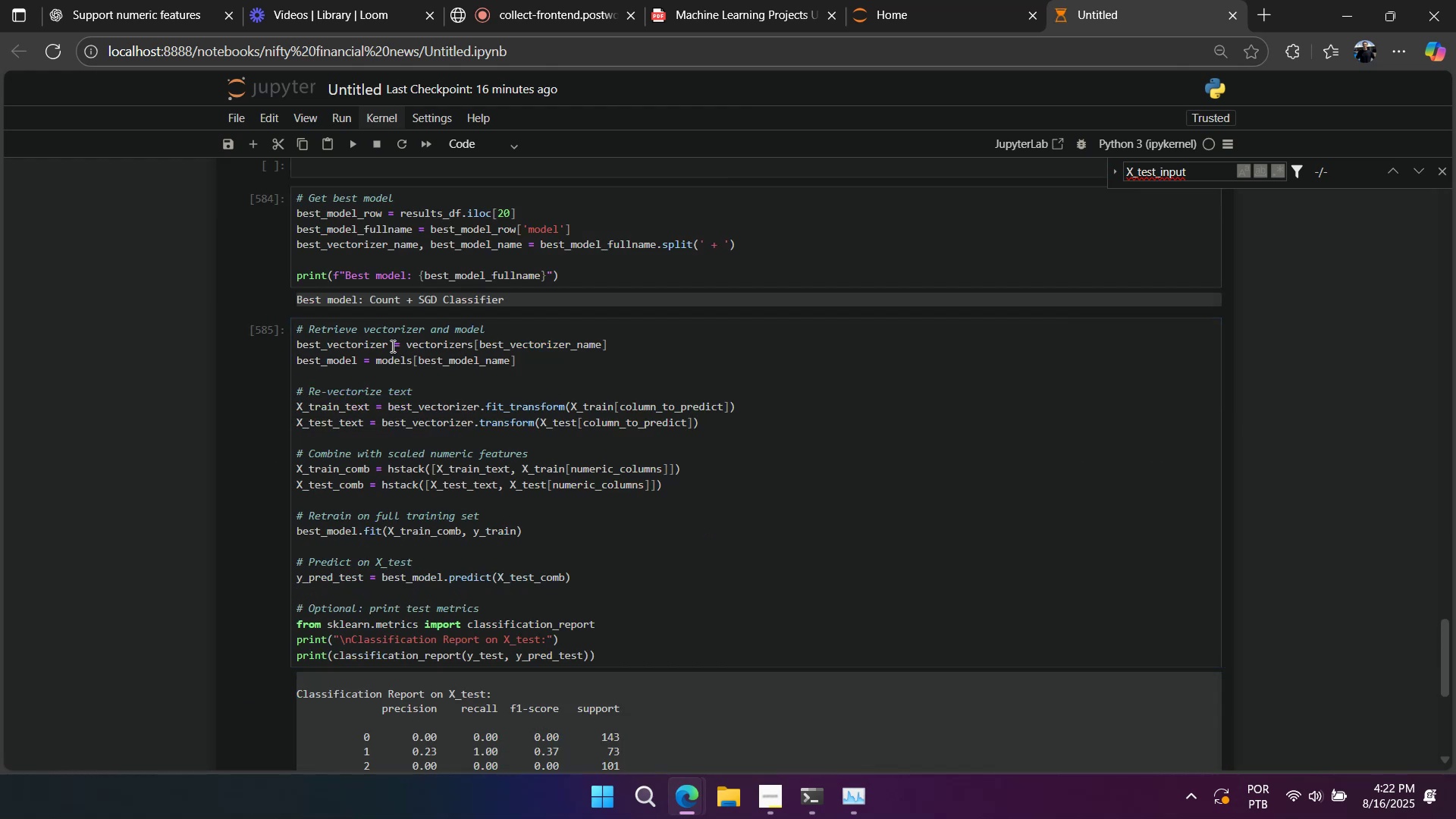 
scroll: coordinate [397, 358], scroll_direction: down, amount: 2.0
 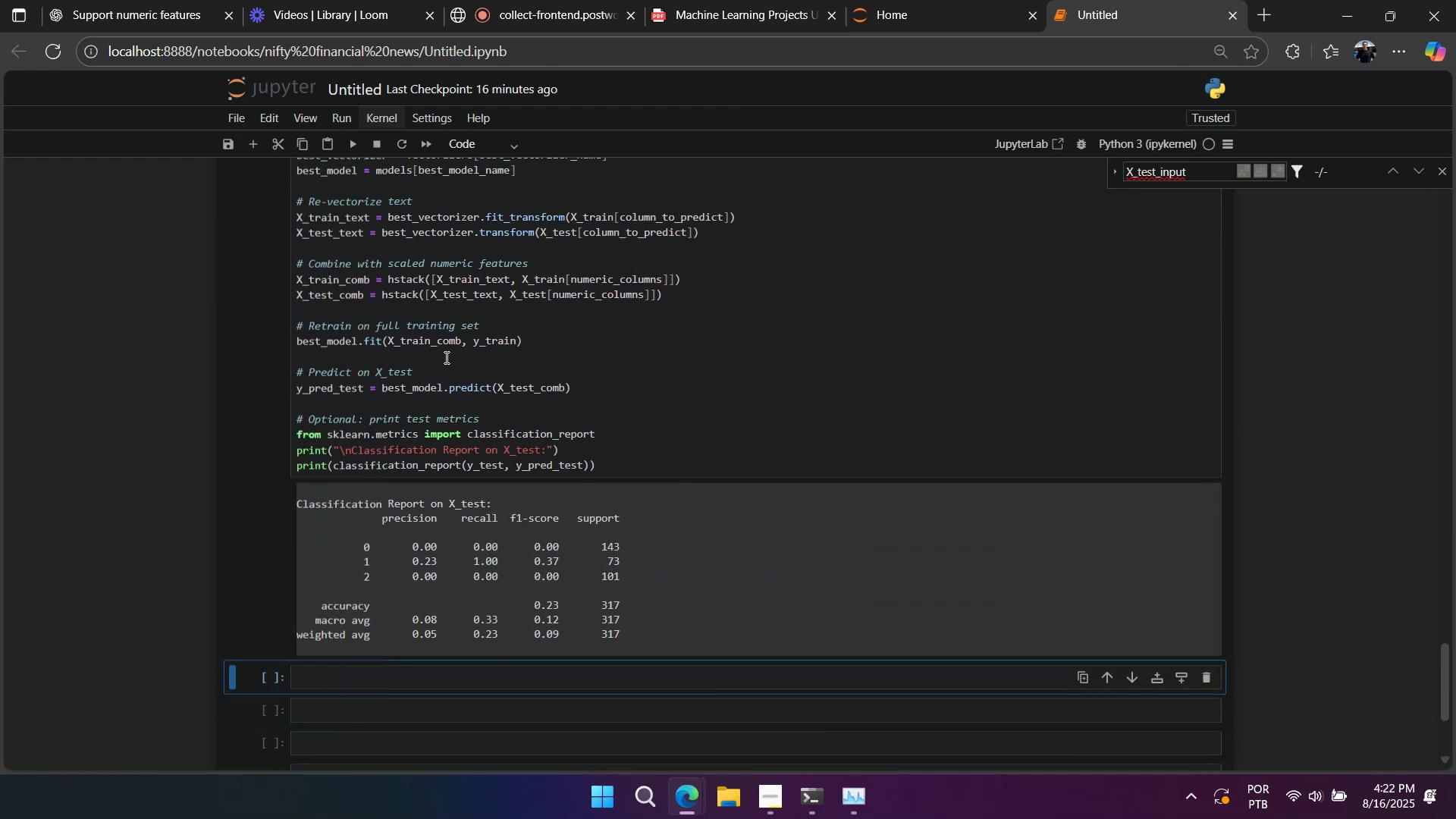 
scroll: coordinate [446, 357], scroll_direction: up, amount: 3.0
 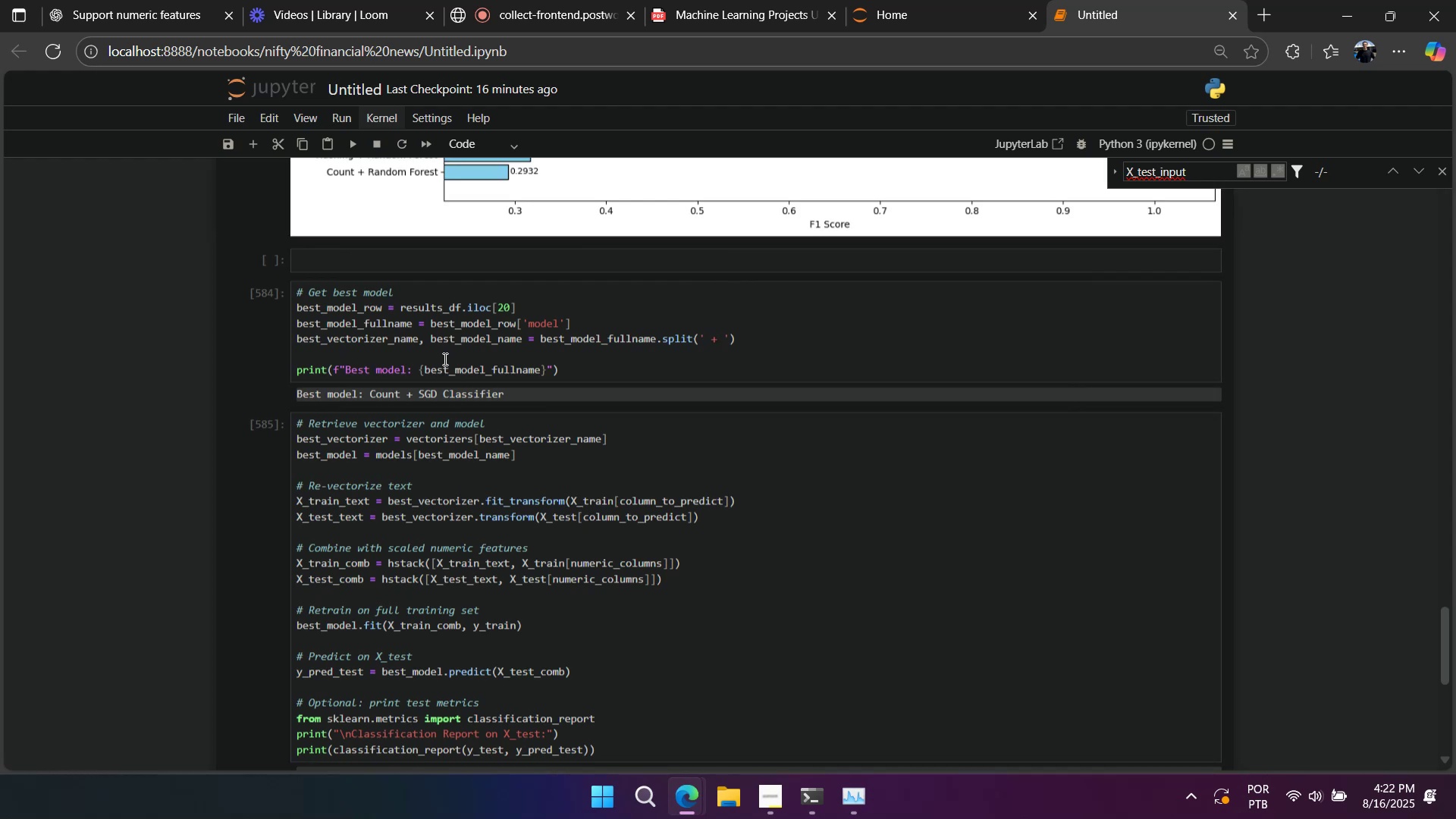 
left_click([443, 356])
 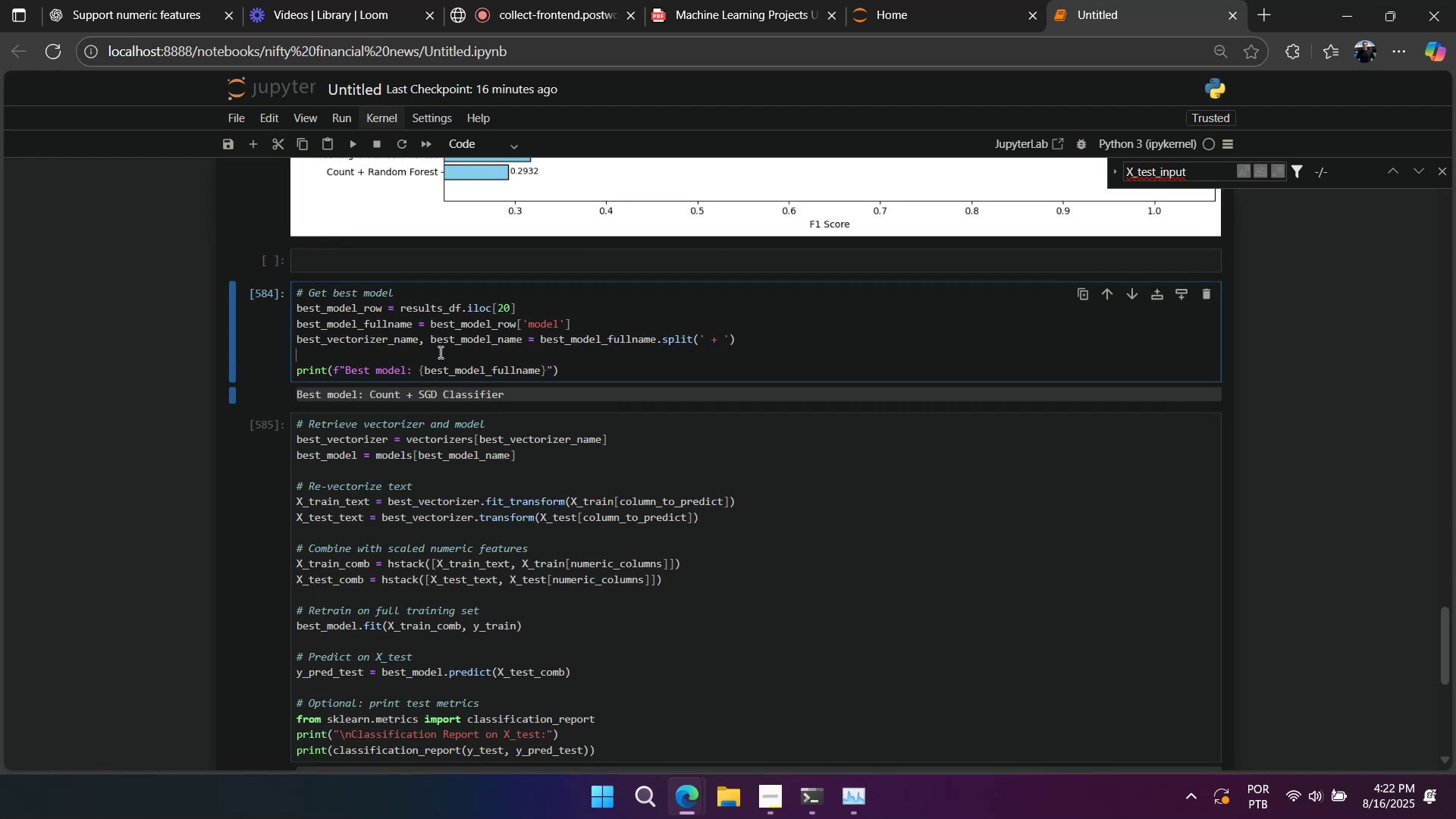 
key(Control+Z)
 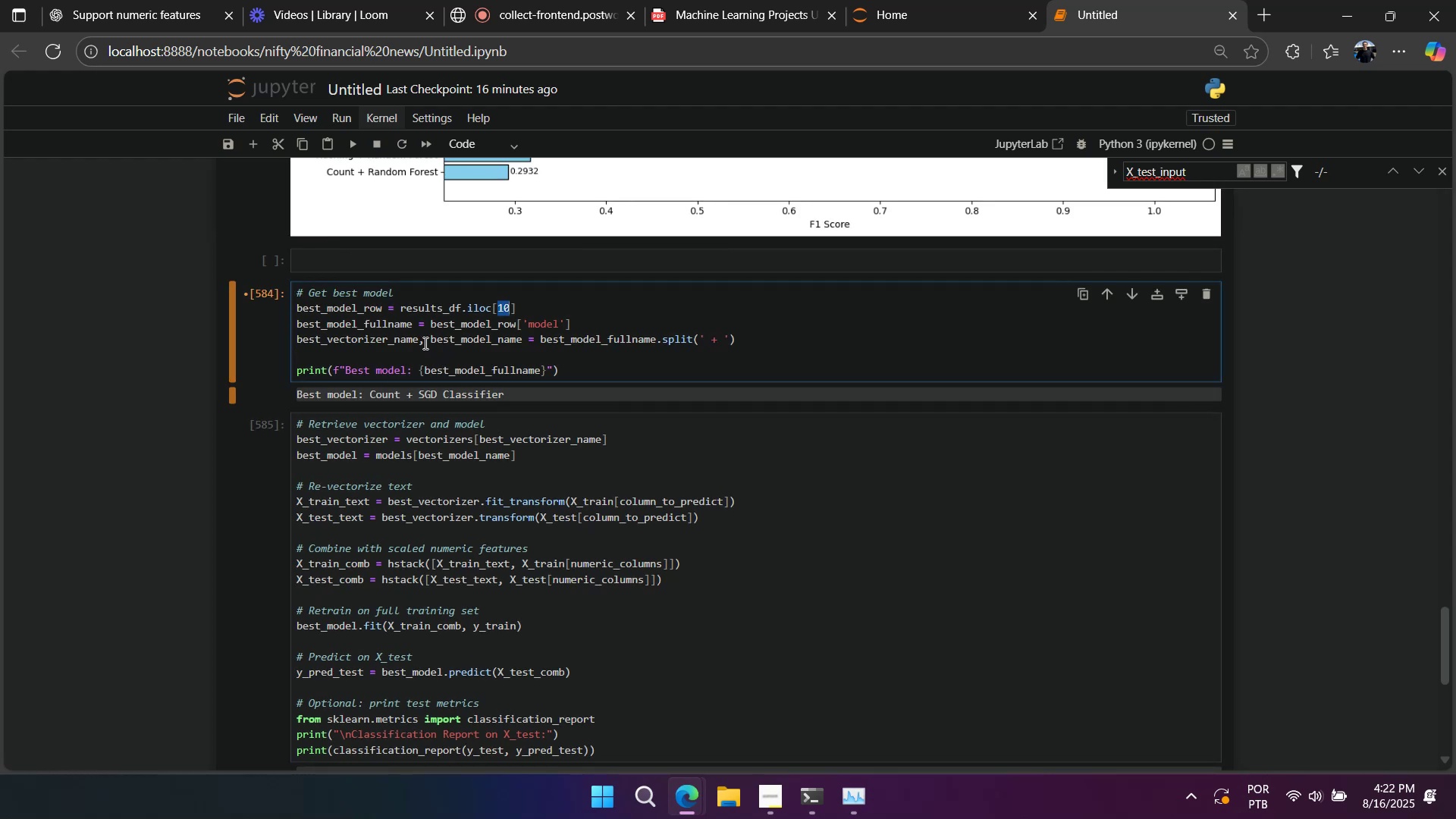 
key(Control+Z)
 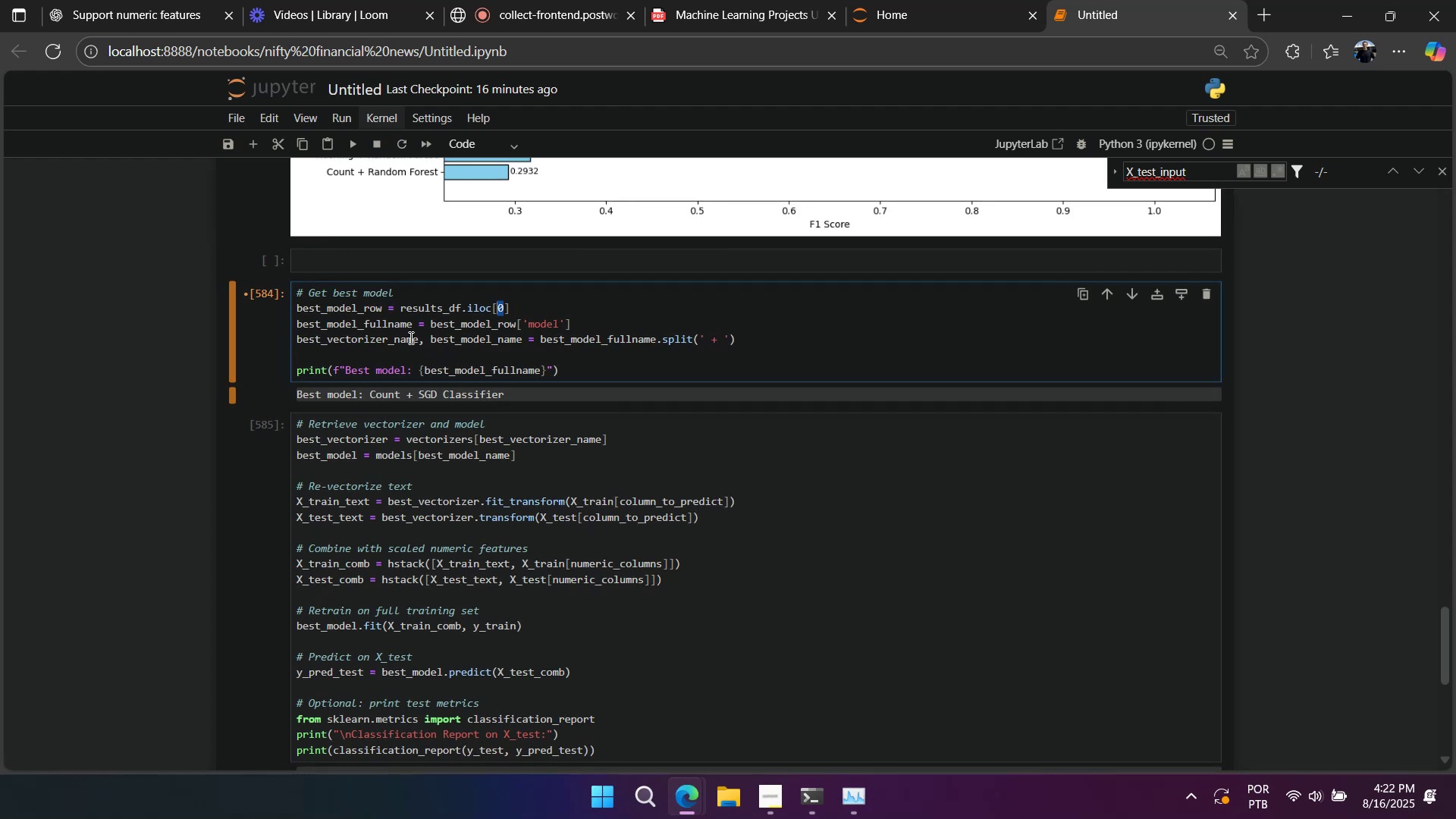 
key(Shift+Enter)
 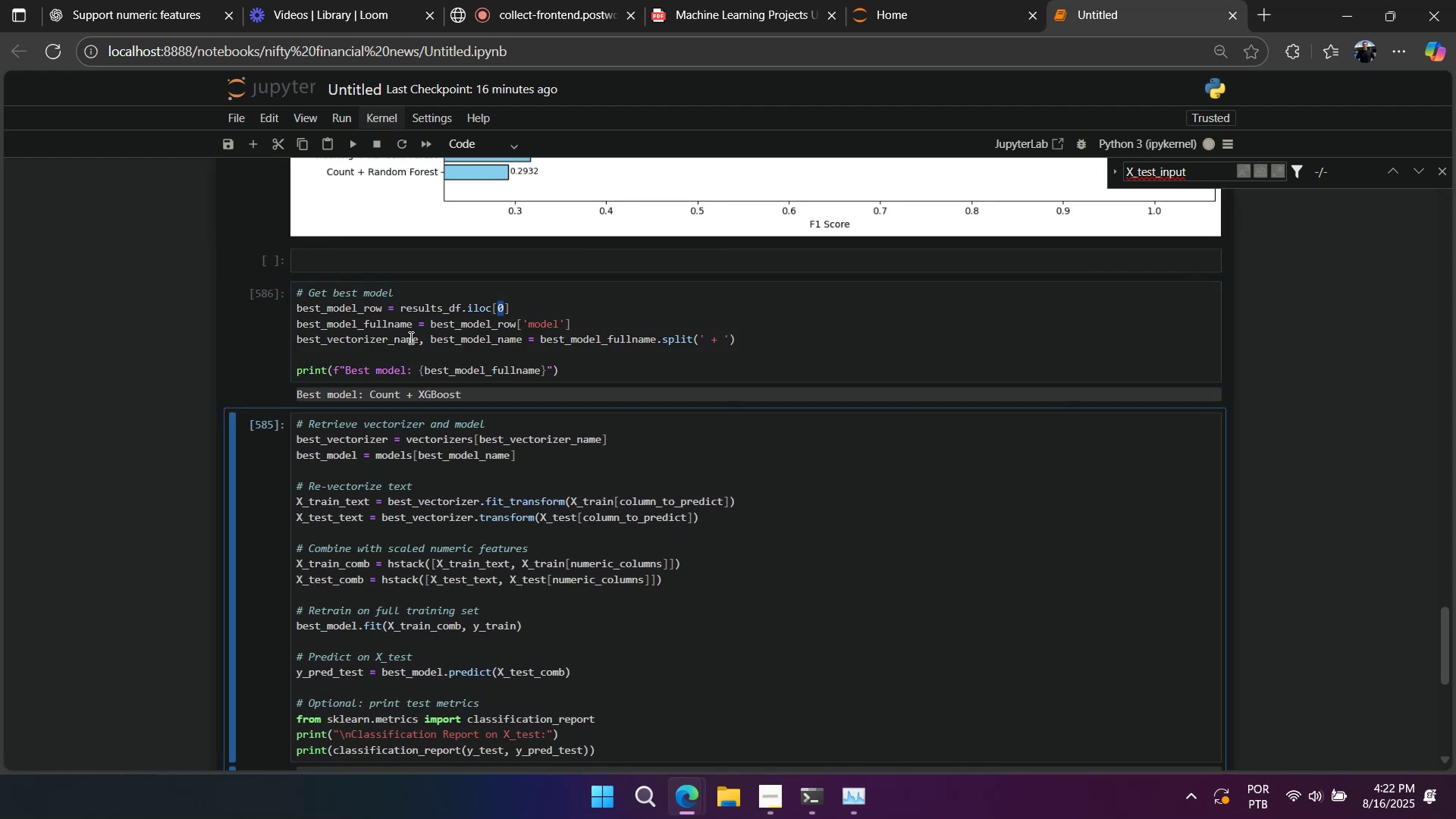 
key(Shift+Enter)
 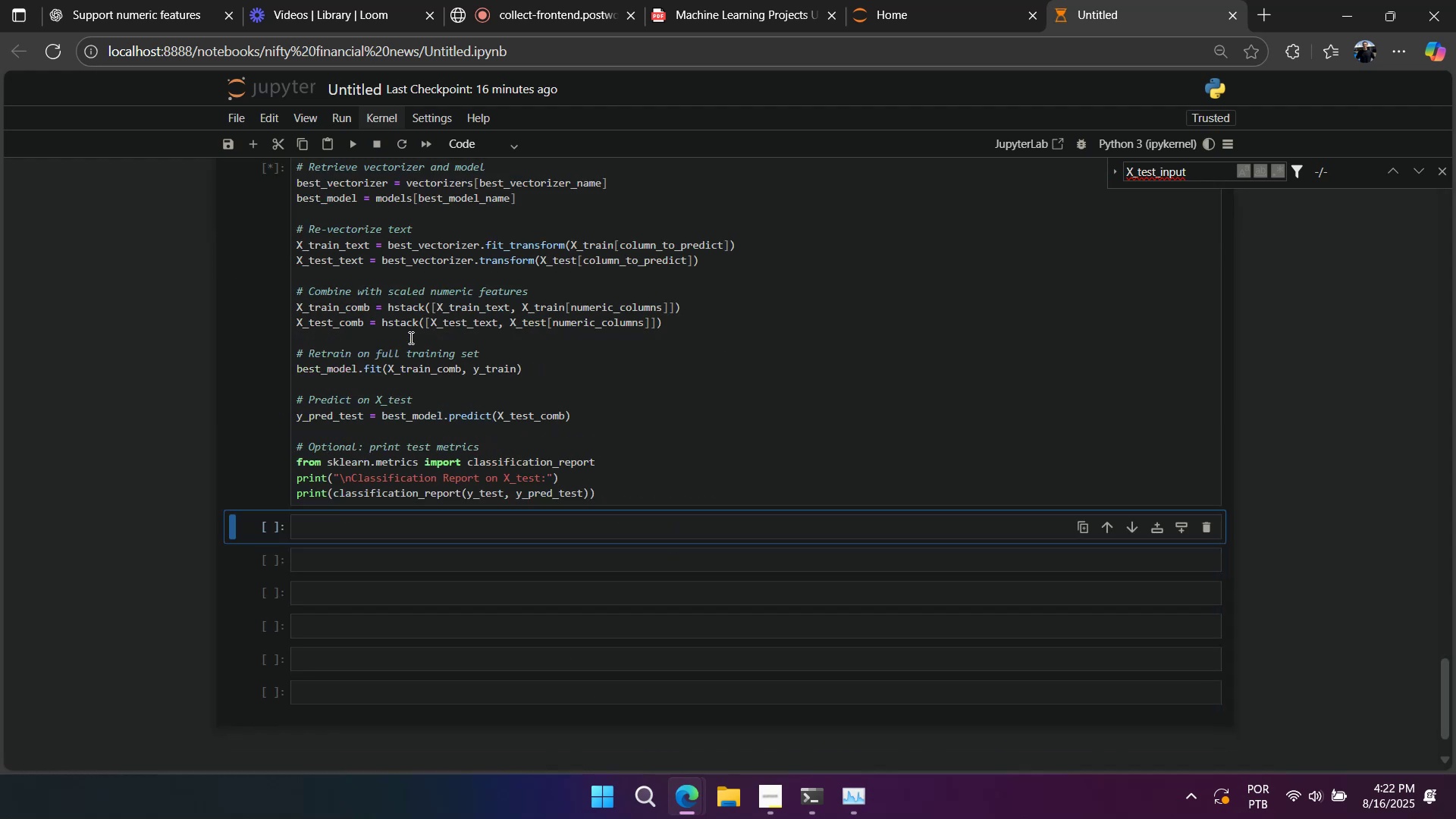 
scroll: coordinate [305, 395], scroll_direction: up, amount: 49.0
 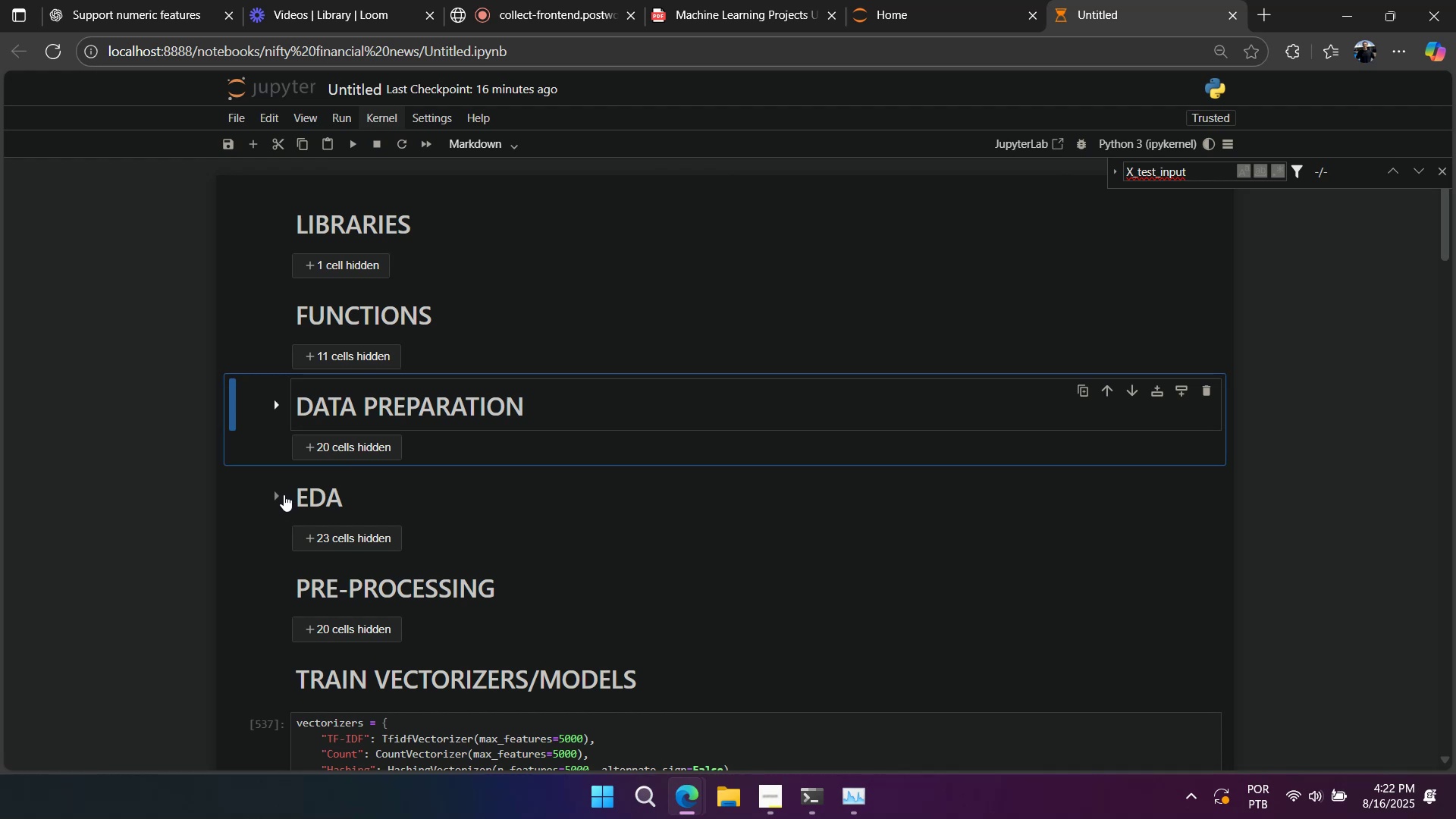 
double_click([280, 494])
 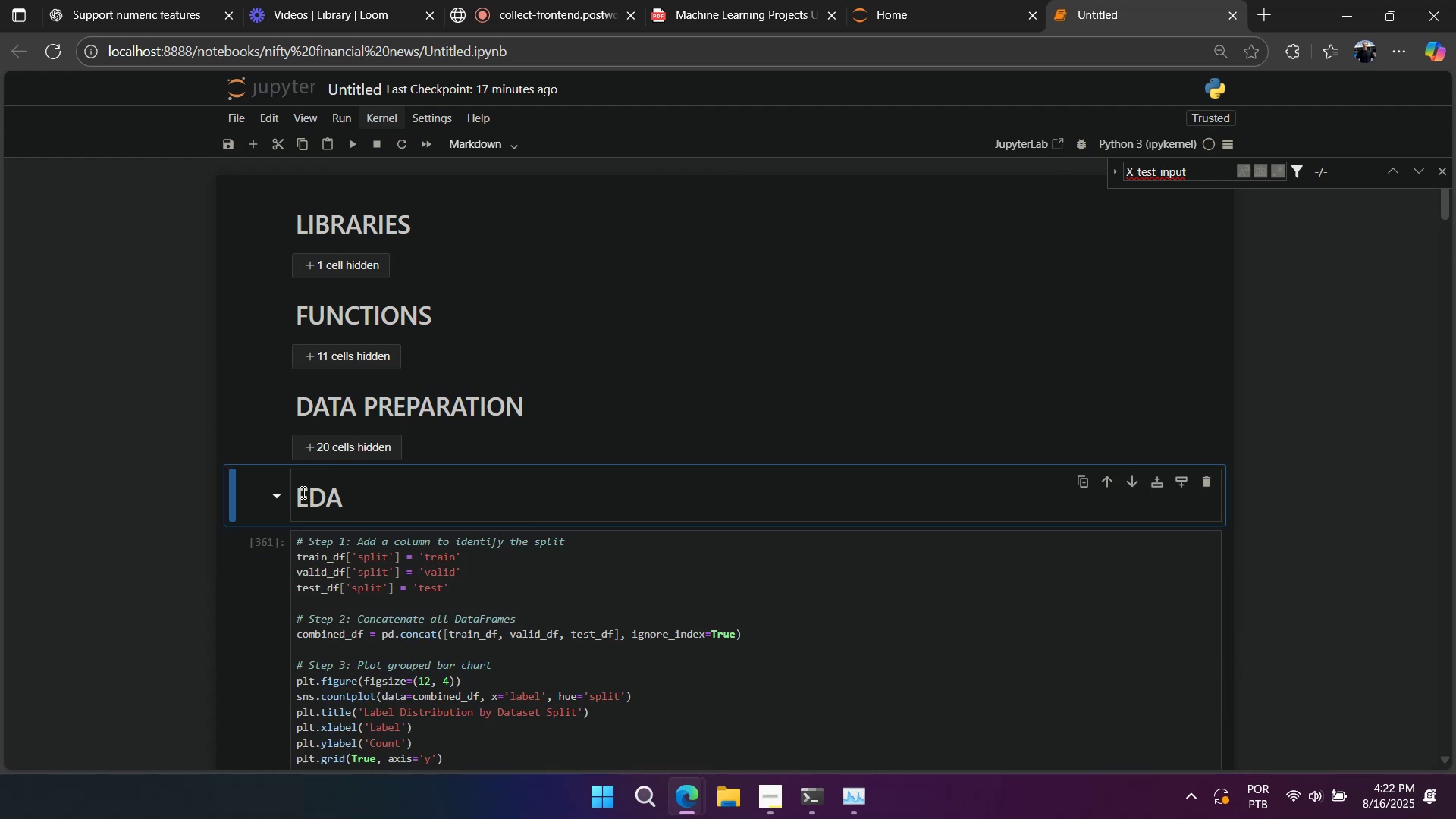 
scroll: coordinate [392, 488], scroll_direction: down, amount: 7.0
 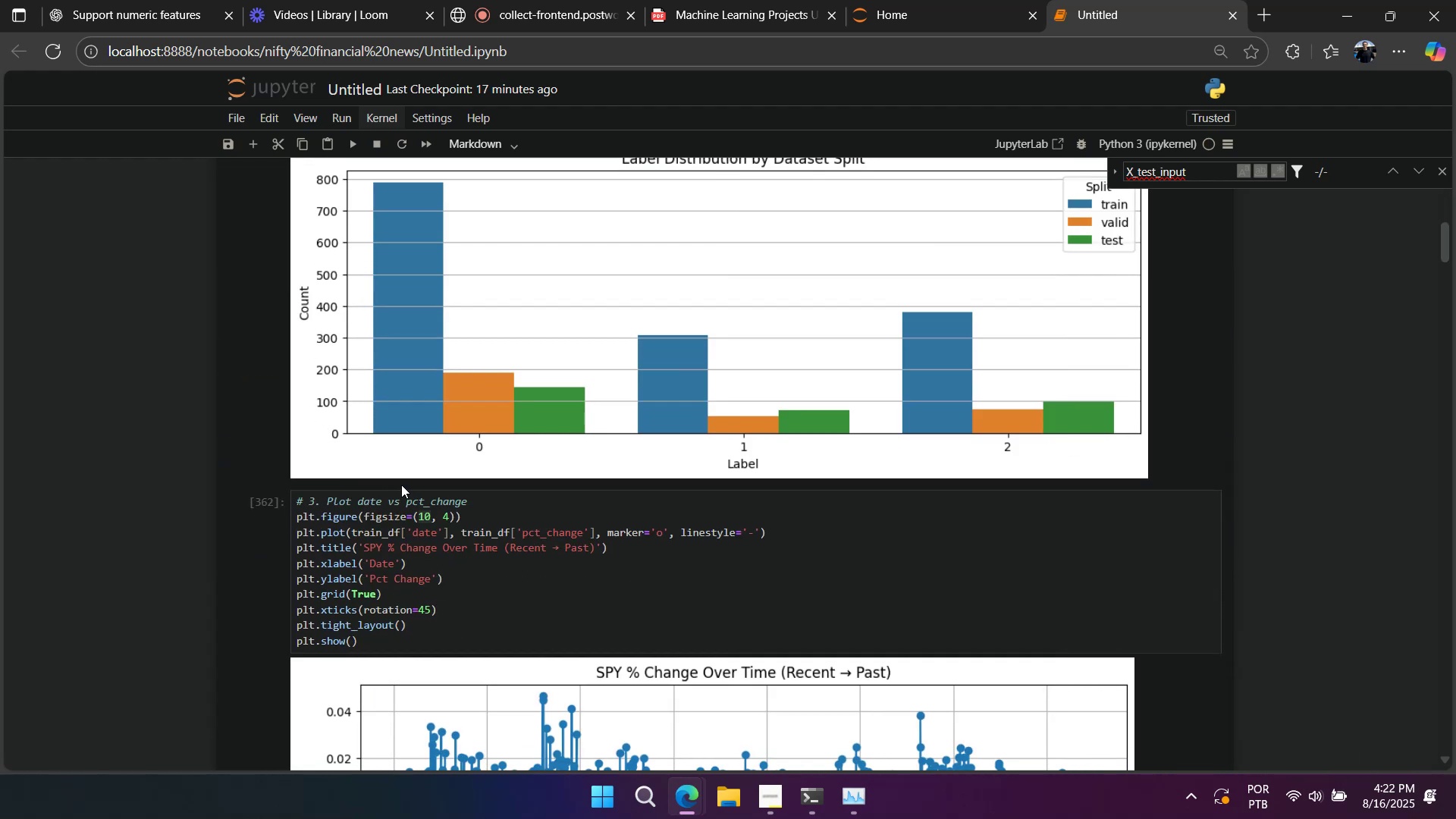 
scroll: coordinate [308, 357], scroll_direction: up, amount: 5.0
 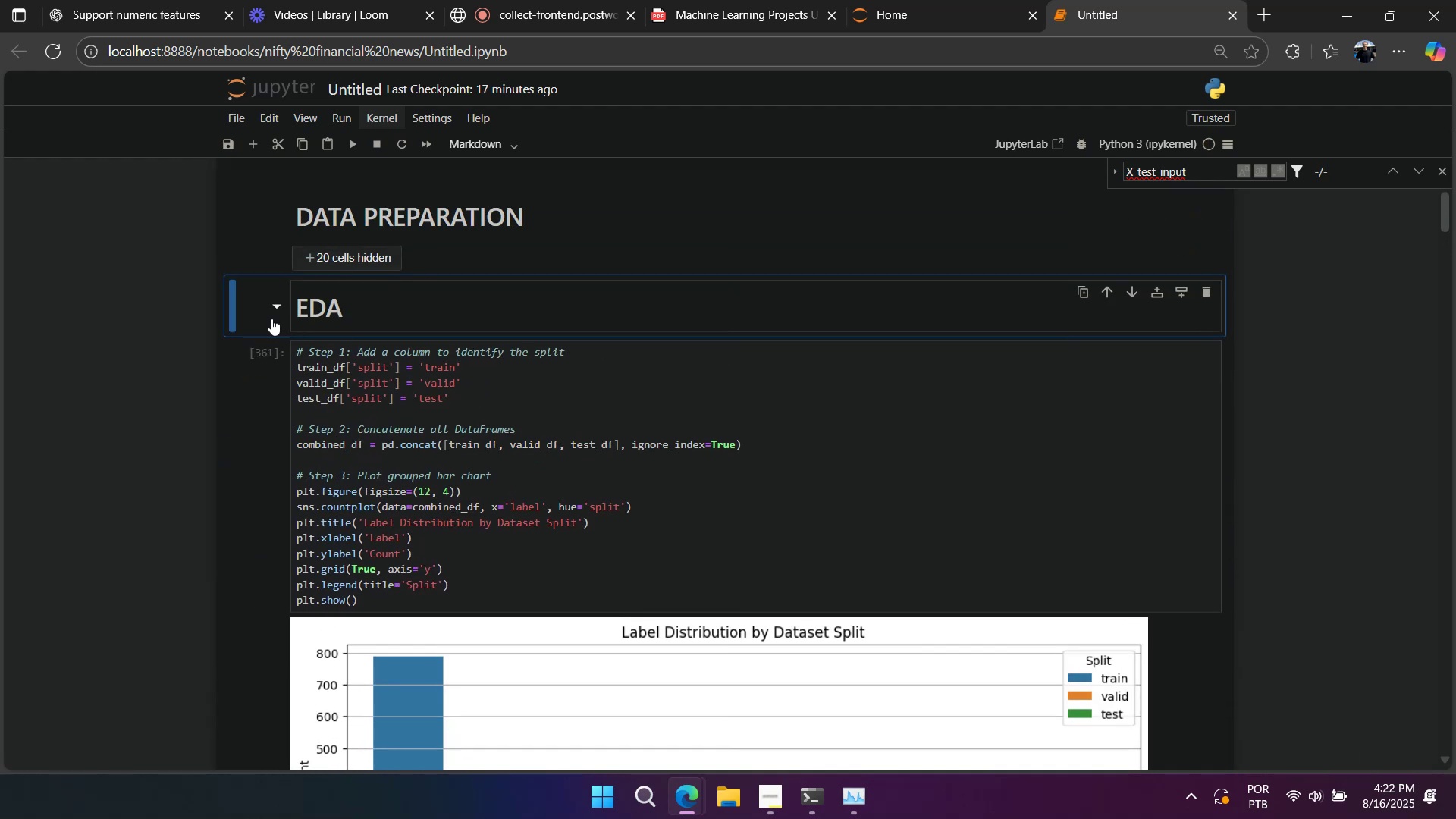 
left_click([273, 305])
 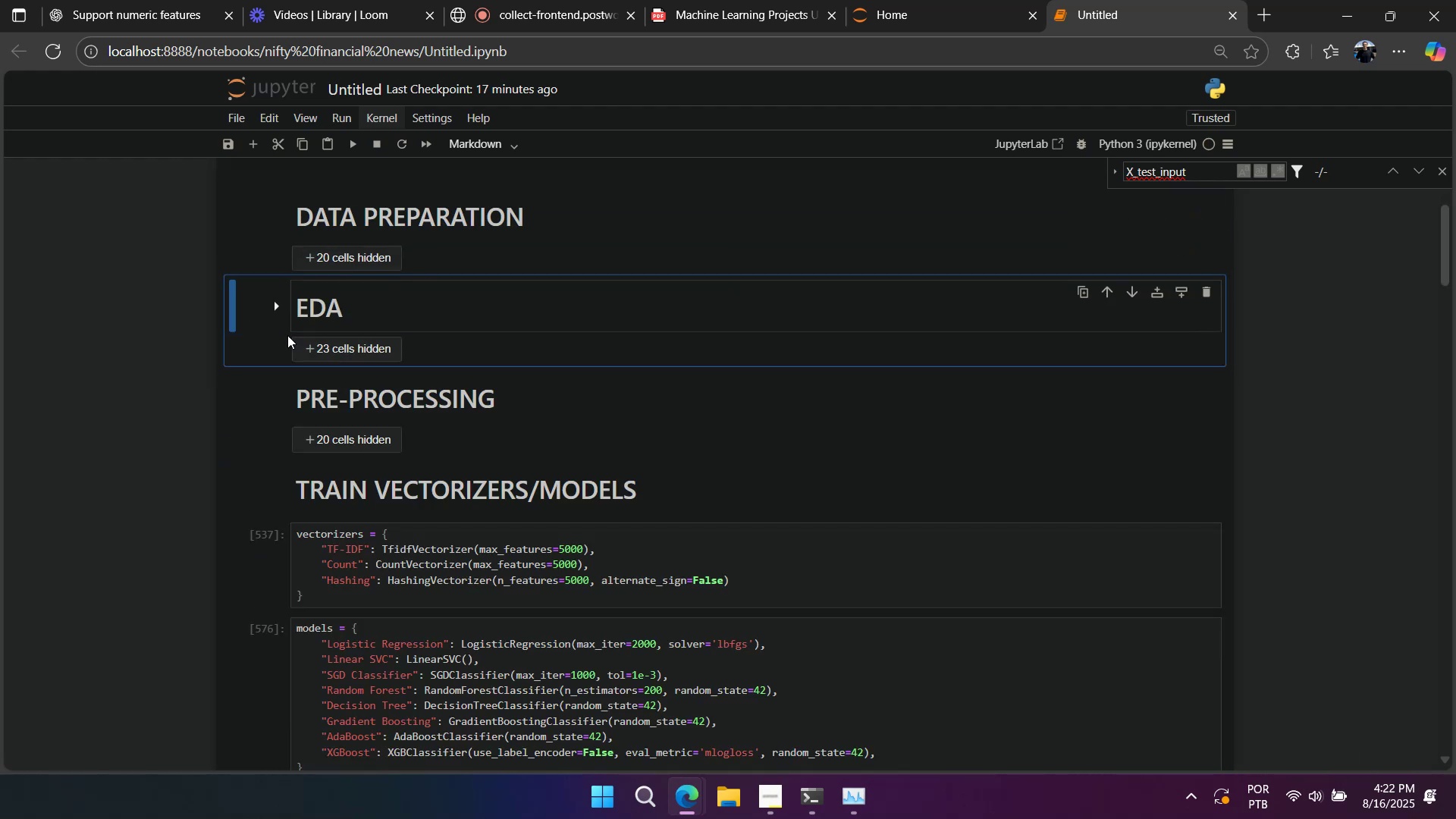 
scroll: coordinate [284, 345], scroll_direction: down, amount: 1.0
 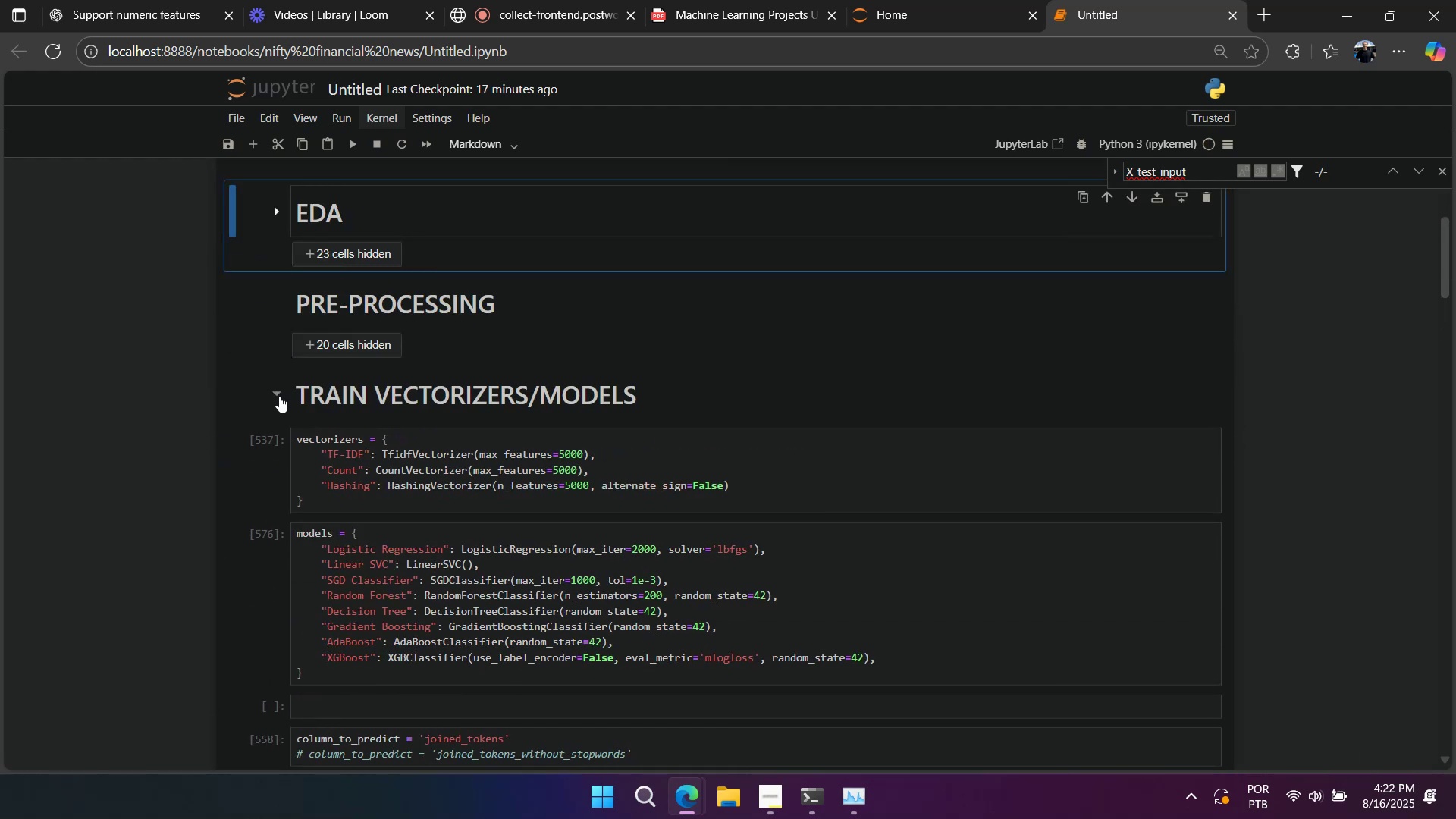 
left_click([278, 395])
 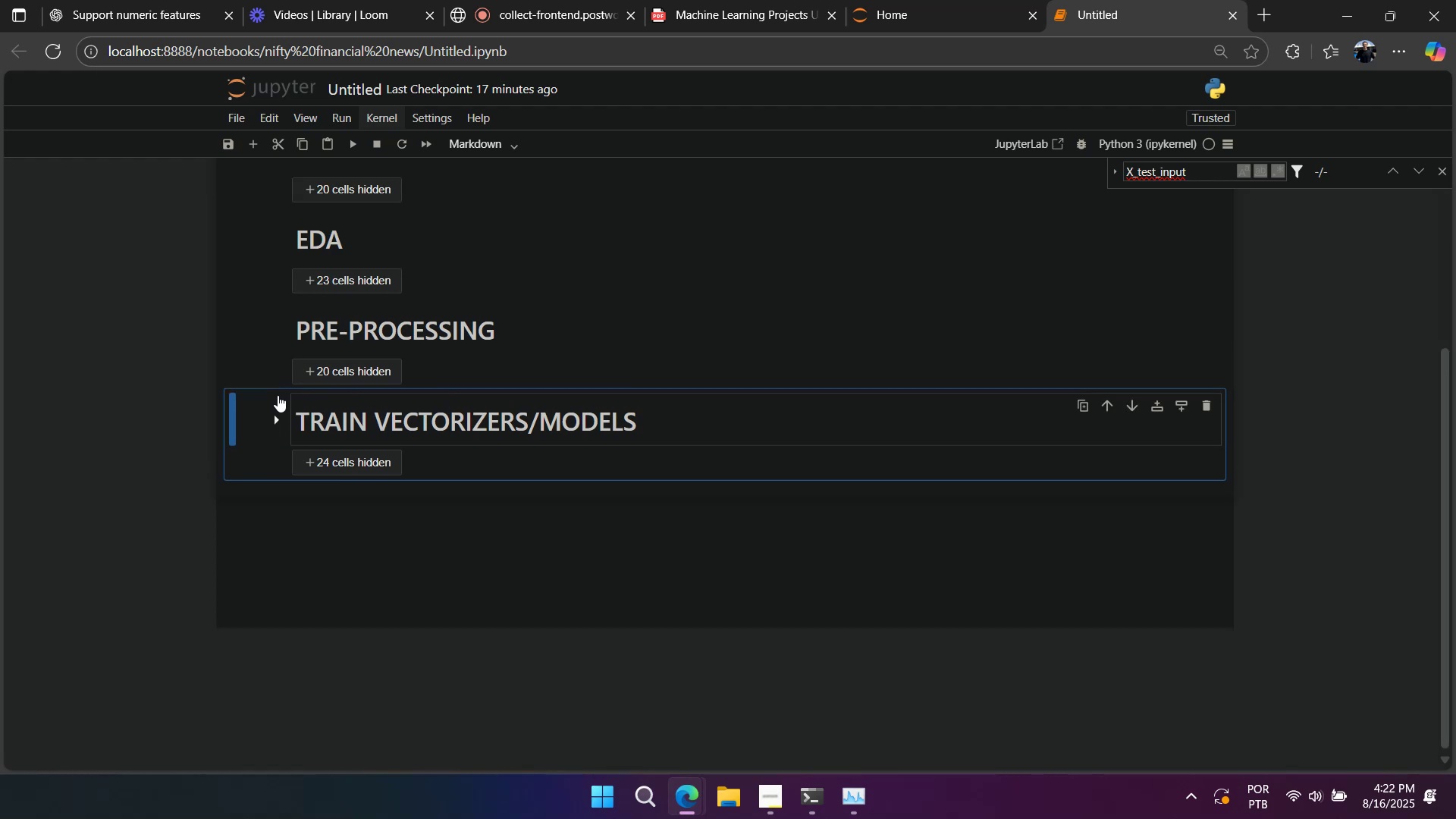 
left_click([279, 414])
 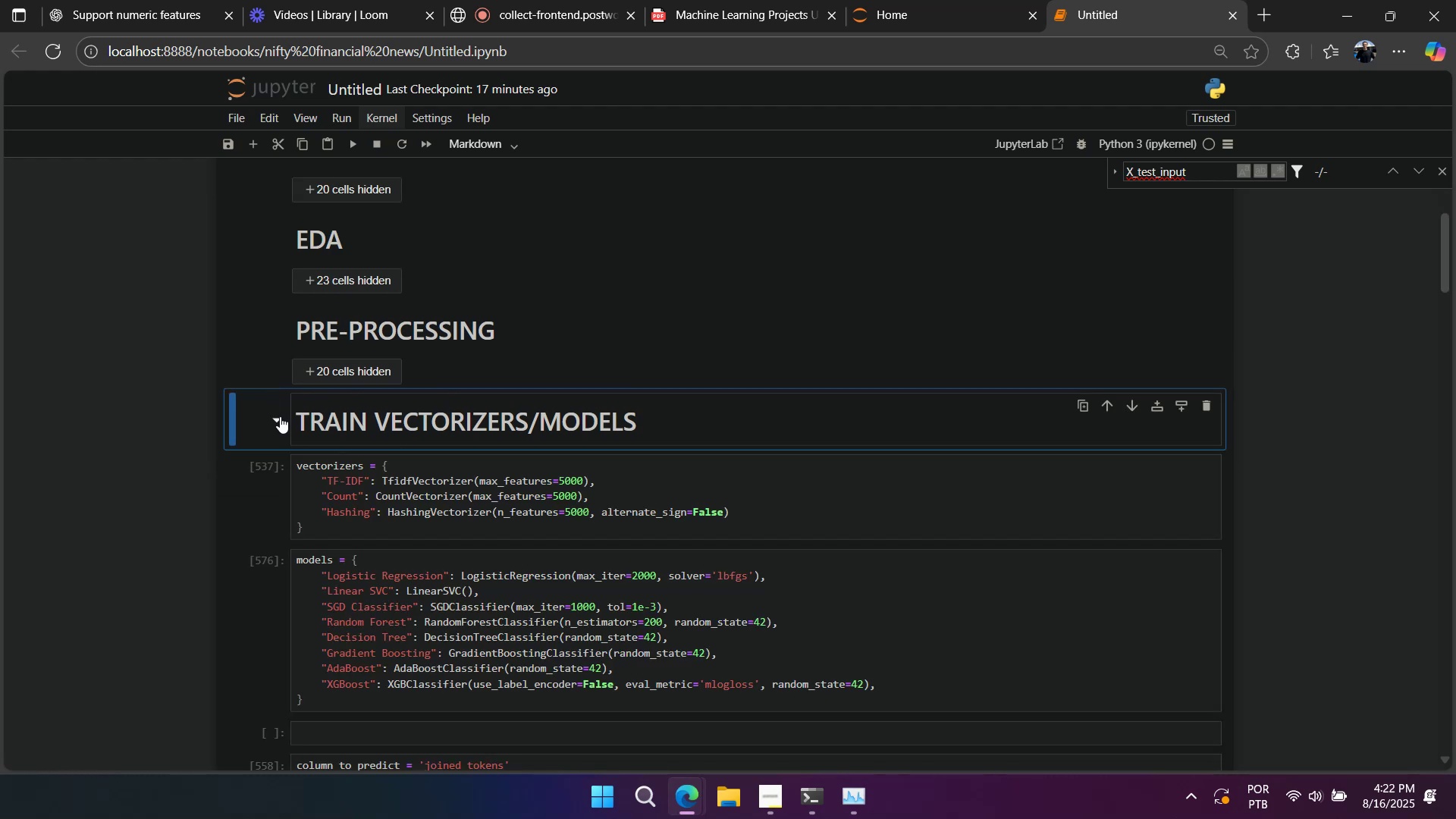 
scroll: coordinate [332, 425], scroll_direction: down, amount: 35.0
 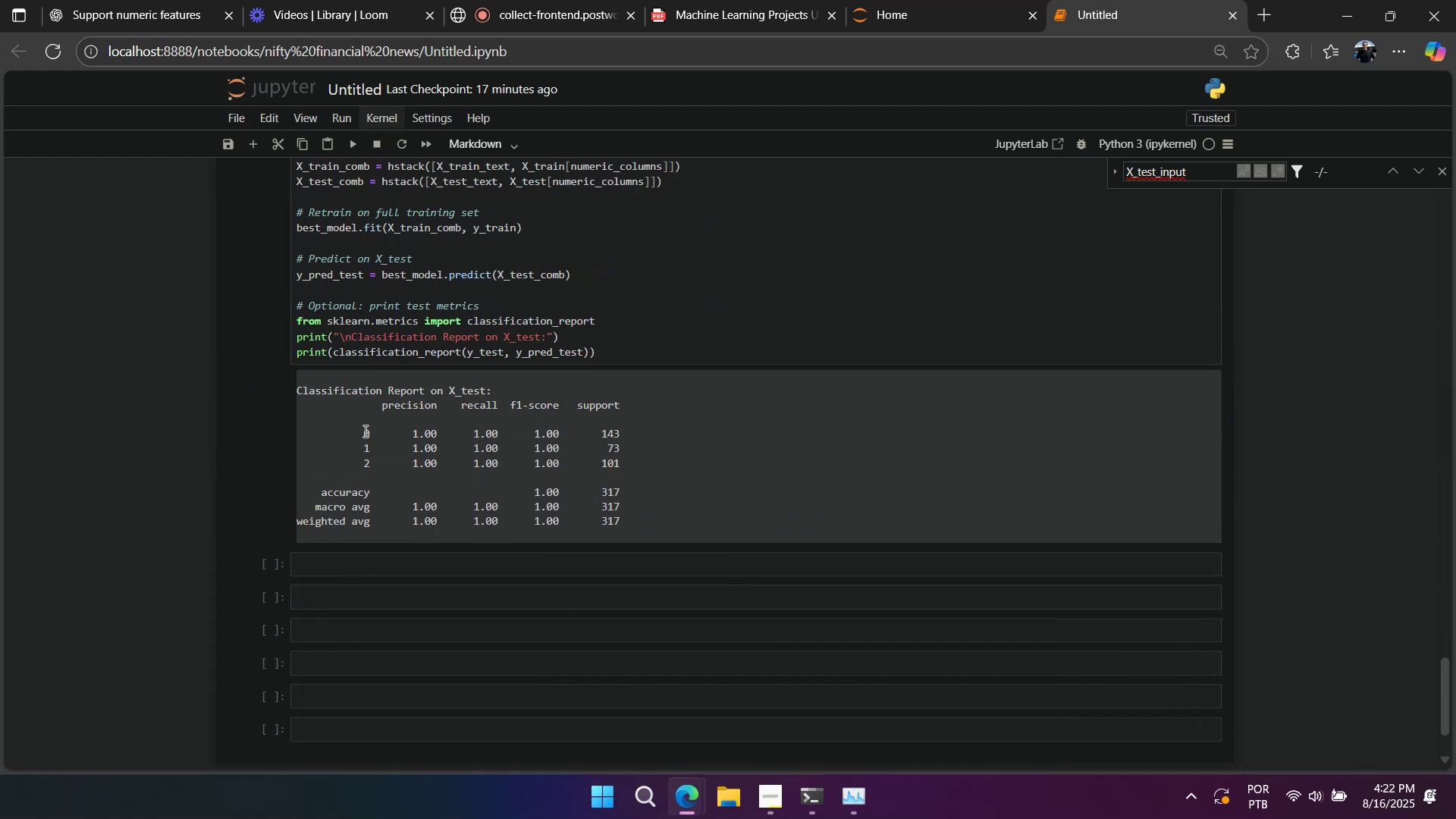 
scroll: coordinate [435, 526], scroll_direction: up, amount: 2.0
 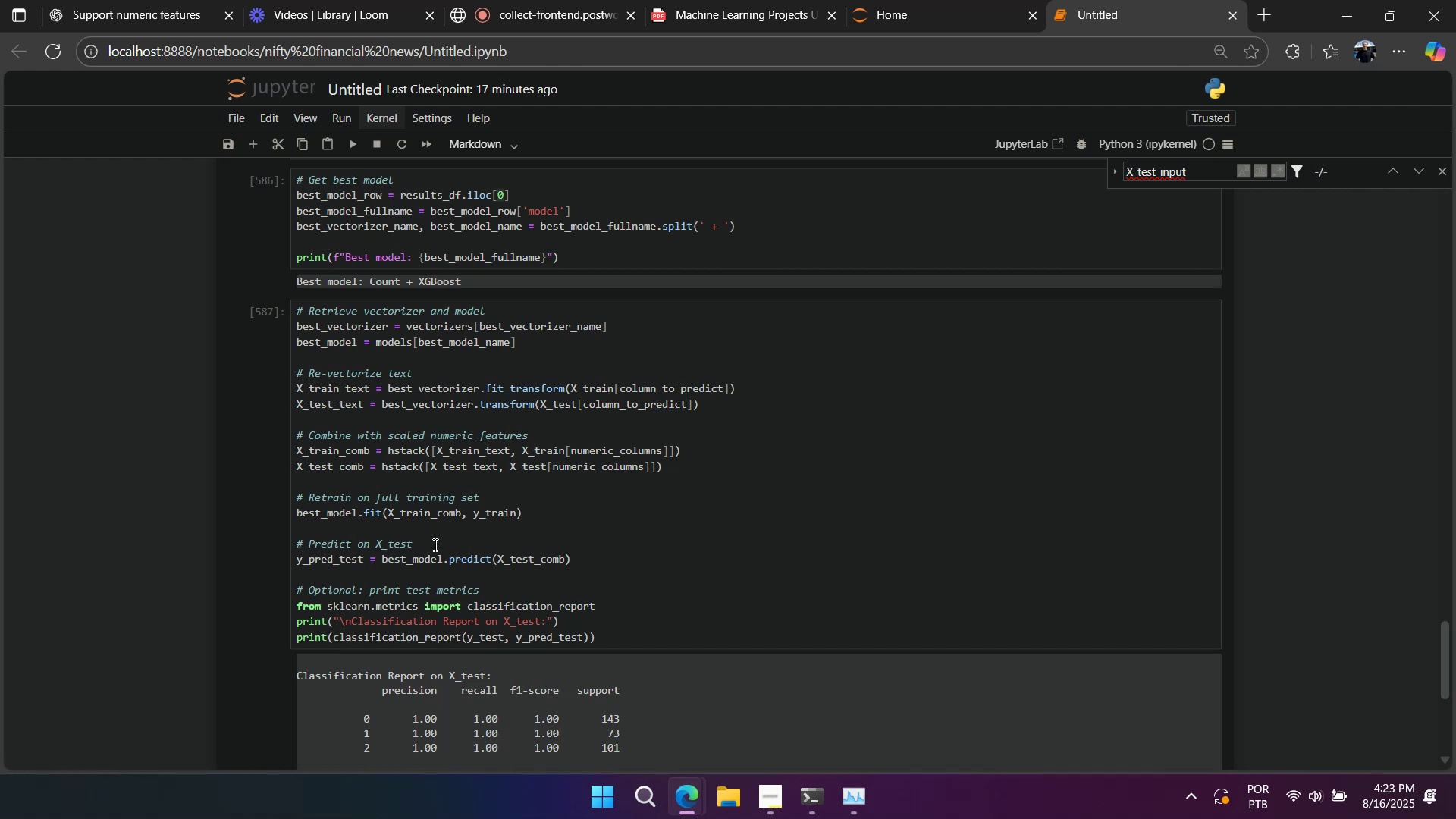 
wait(8.39)
 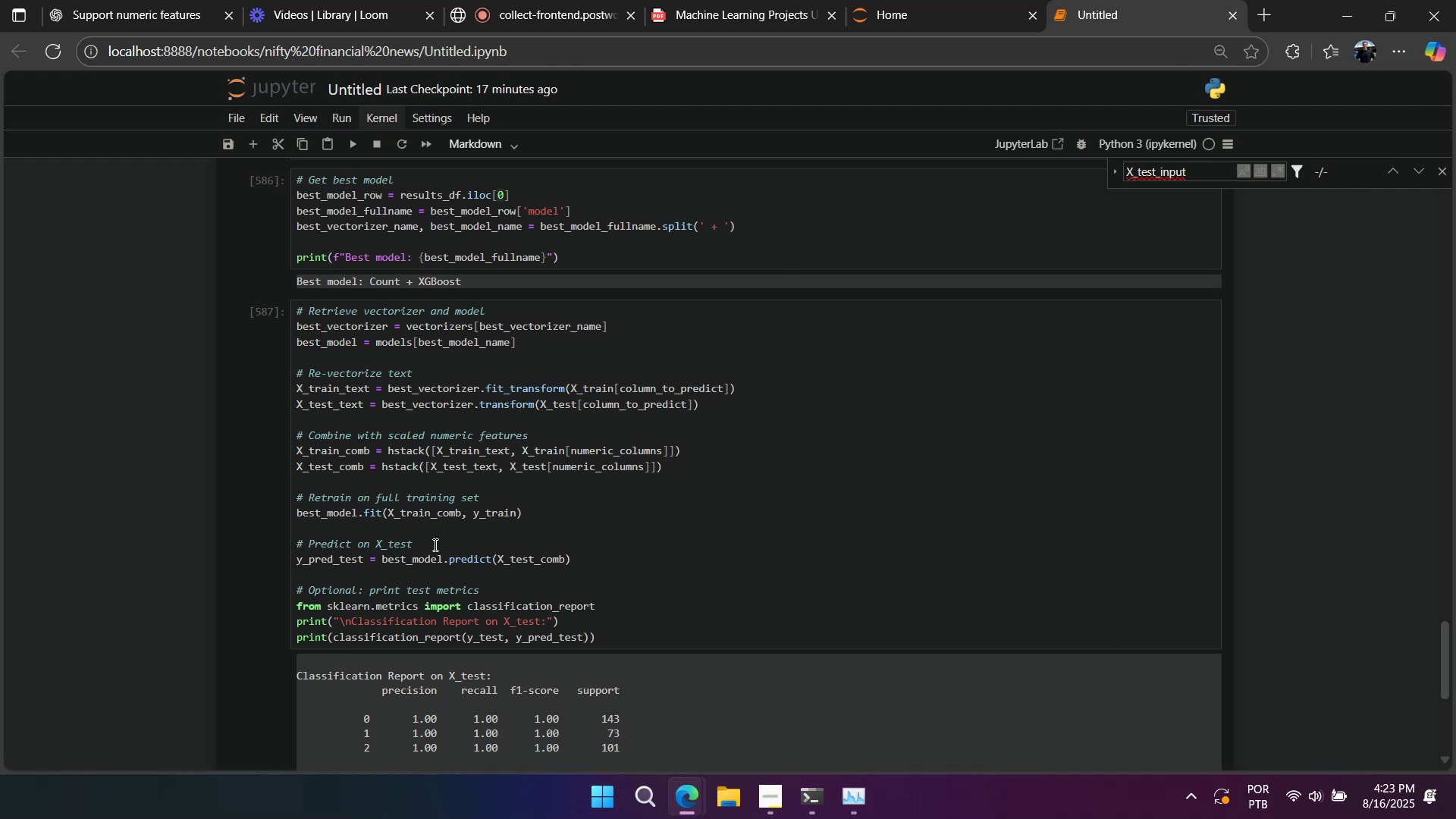 
scroll: coordinate [459, 405], scroll_direction: up, amount: 14.0
 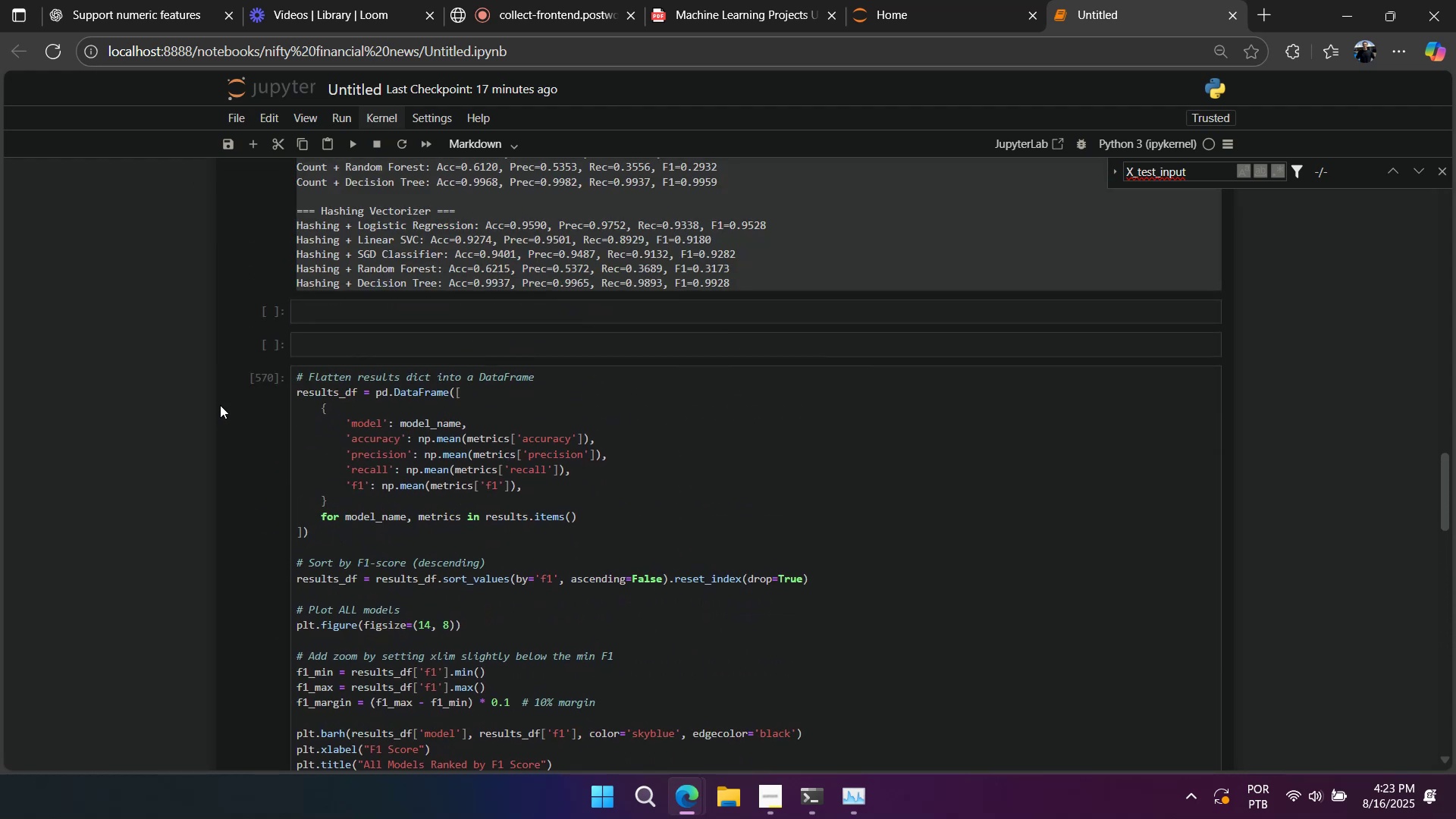 
left_click([254, 385])
 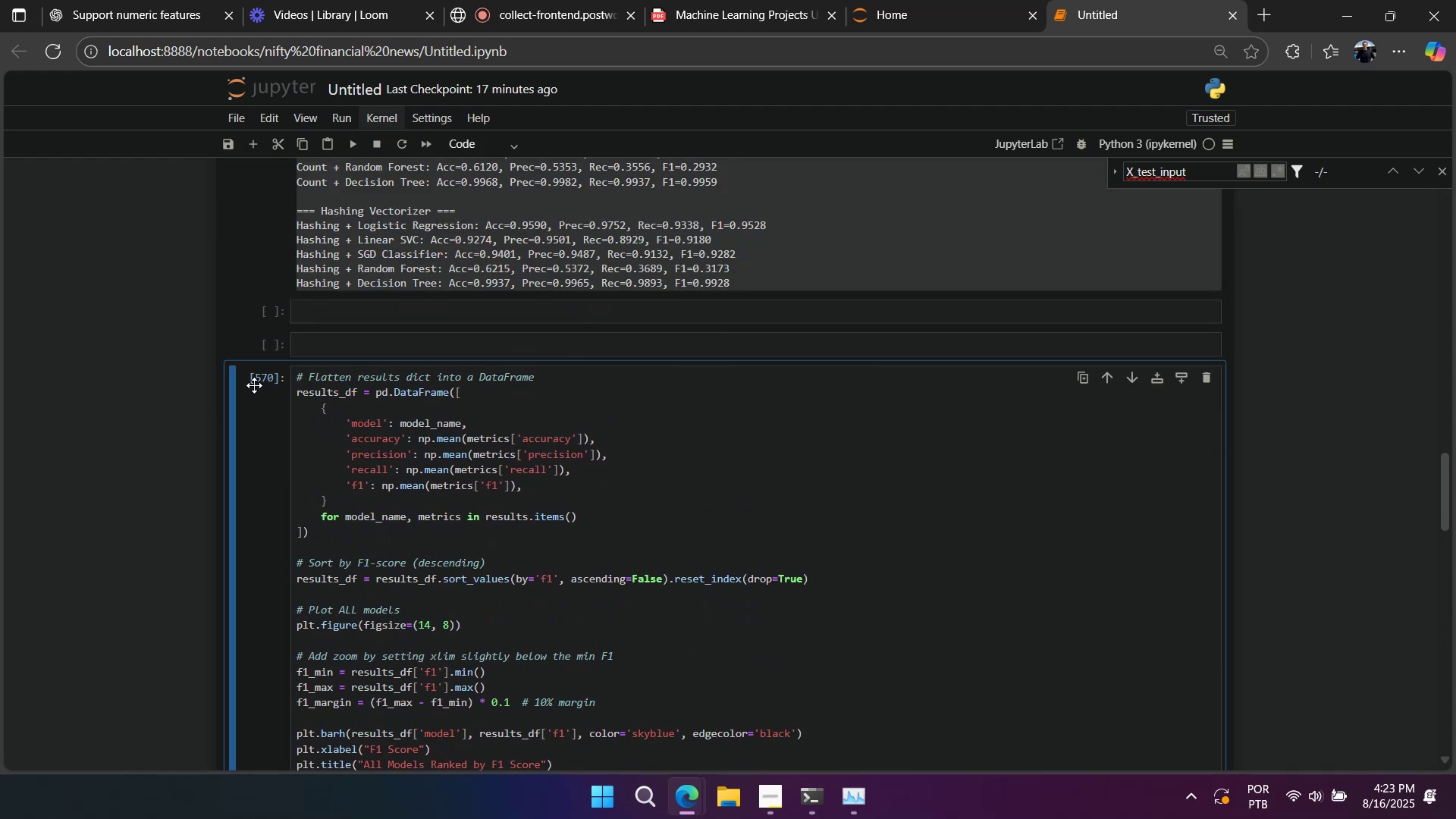 
key(A)
 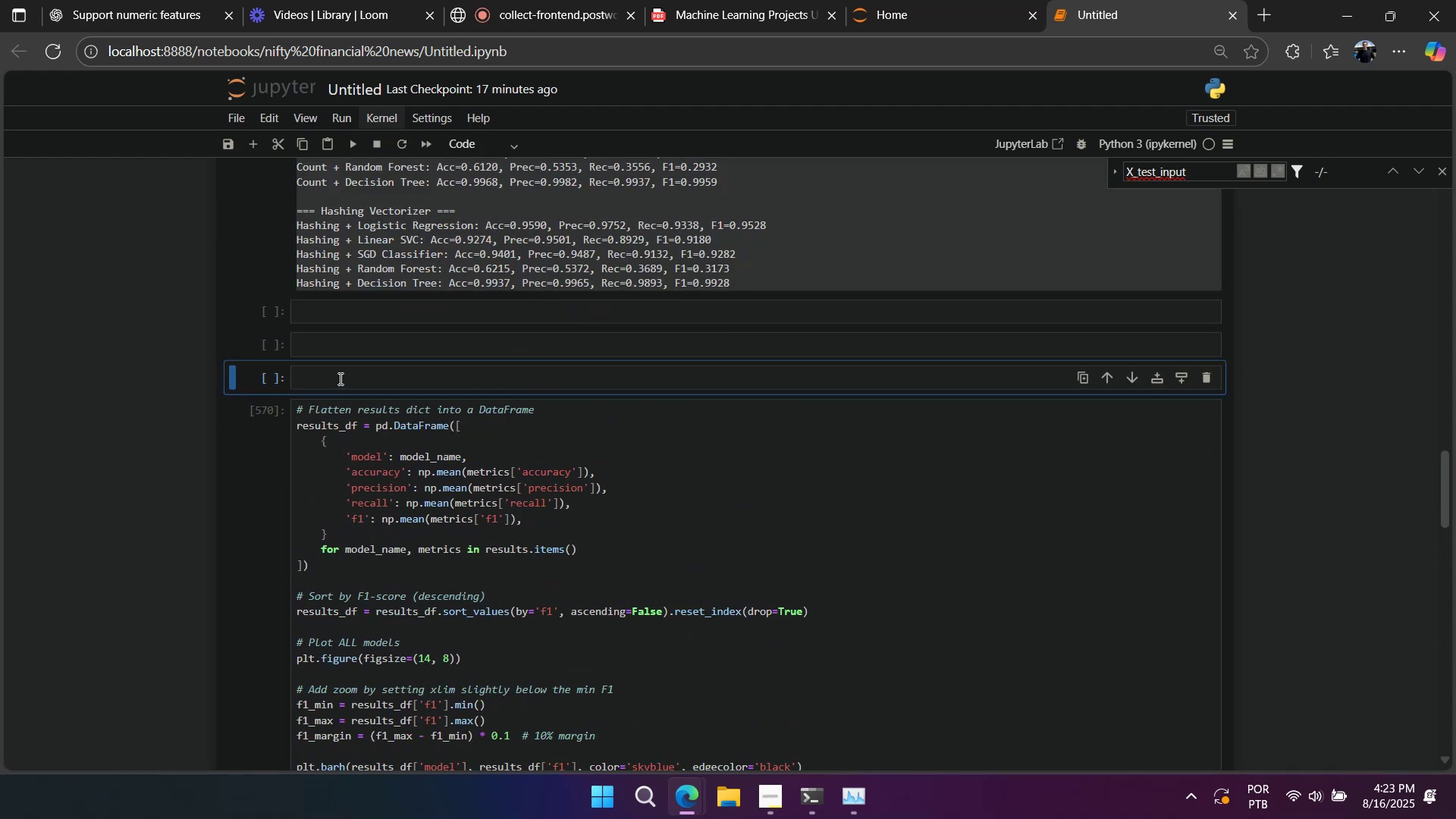 
left_click([339, 378])
 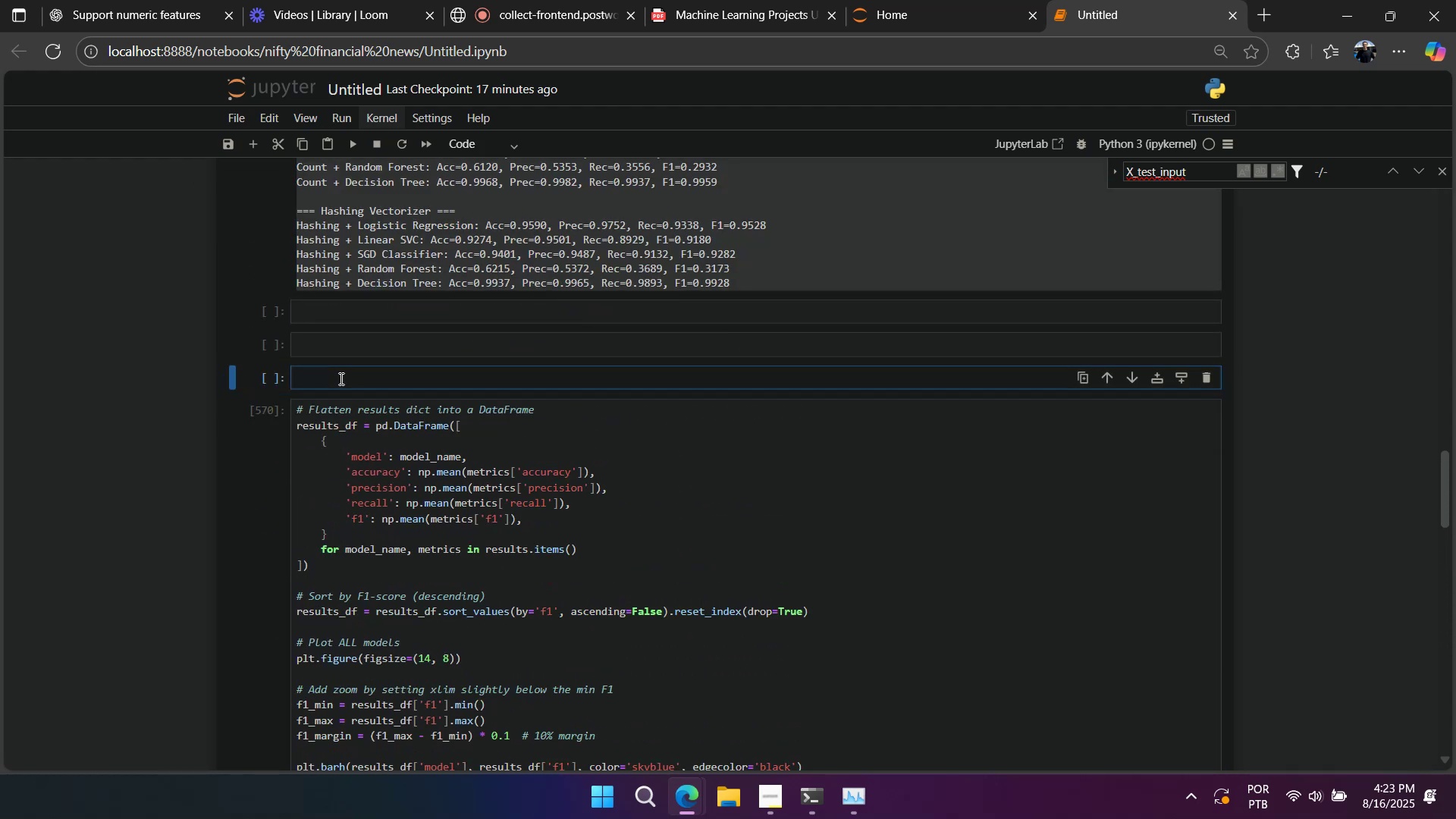 
type(# V)
key(Backspace)
type(RESULTS)
 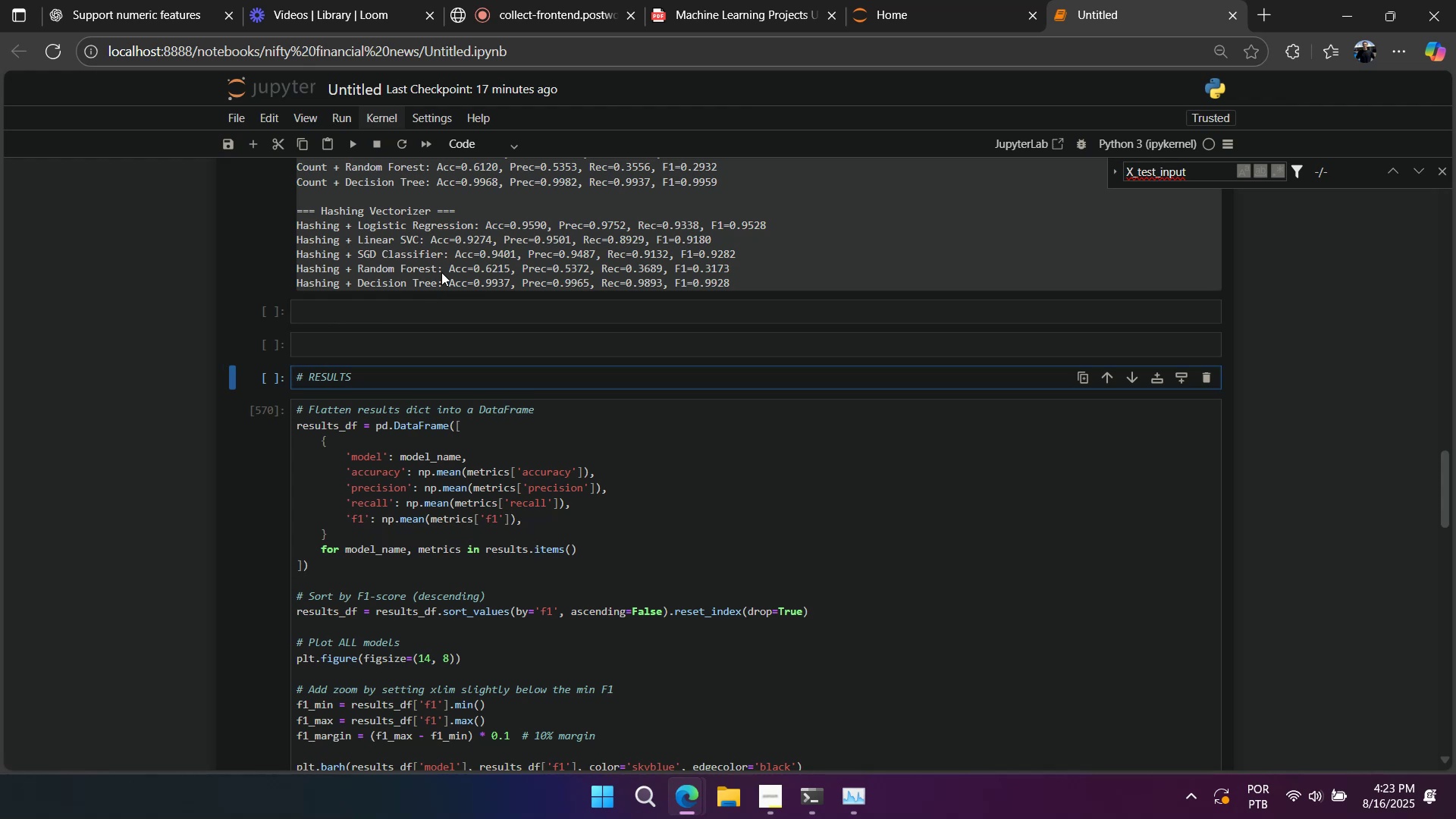 
left_click([463, 152])
 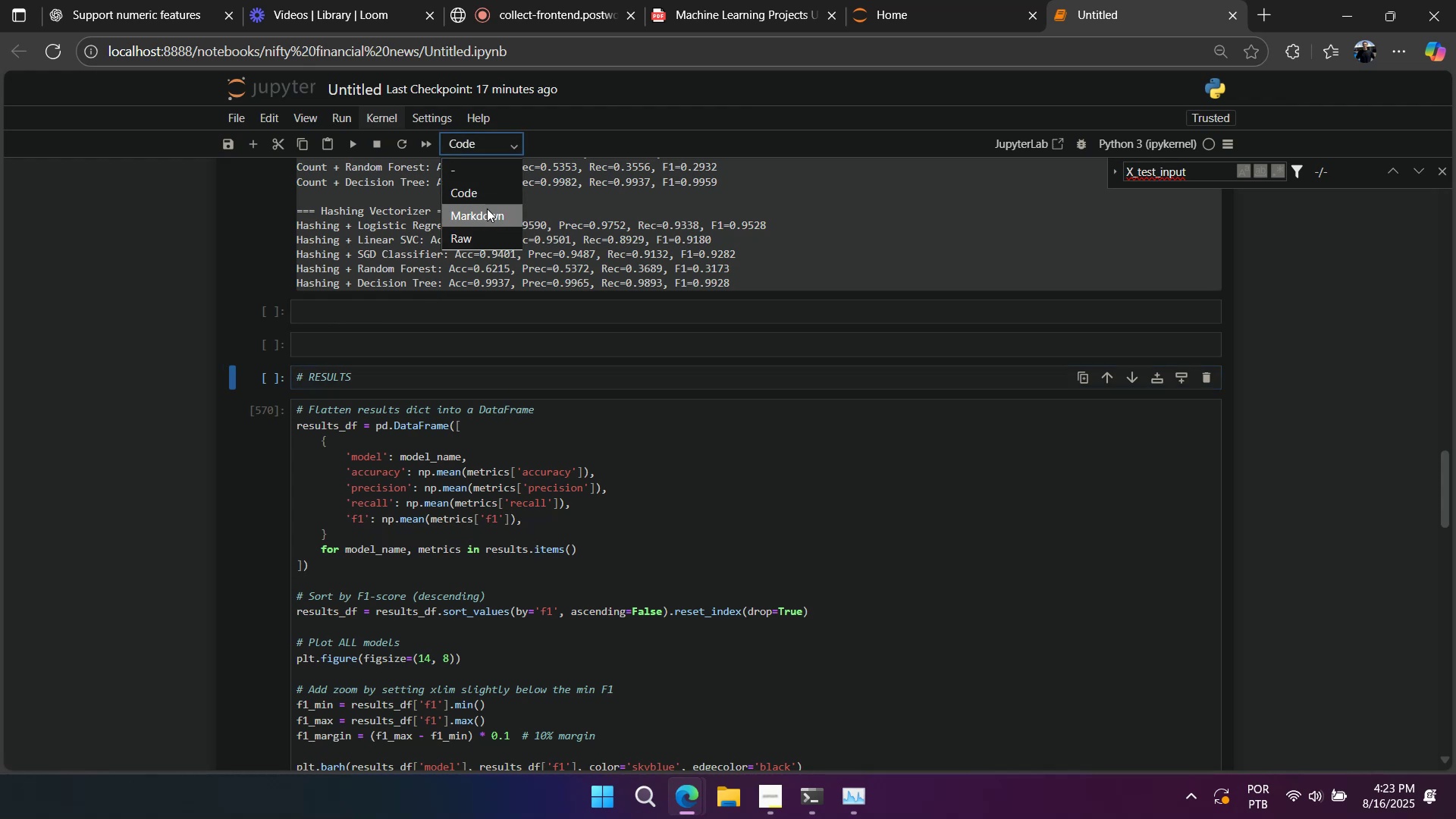 
left_click([486, 211])
 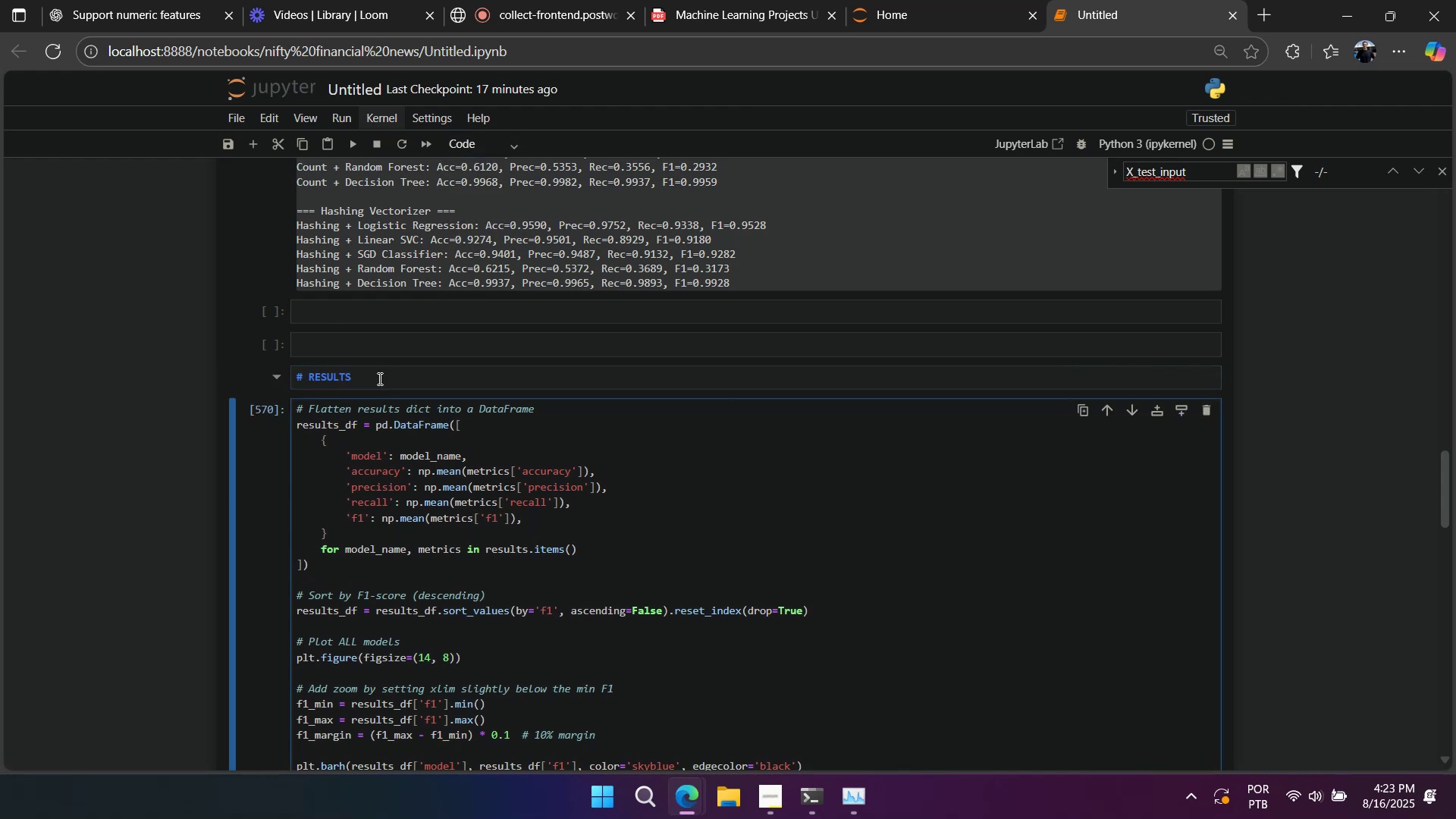 
wait(7.77)
 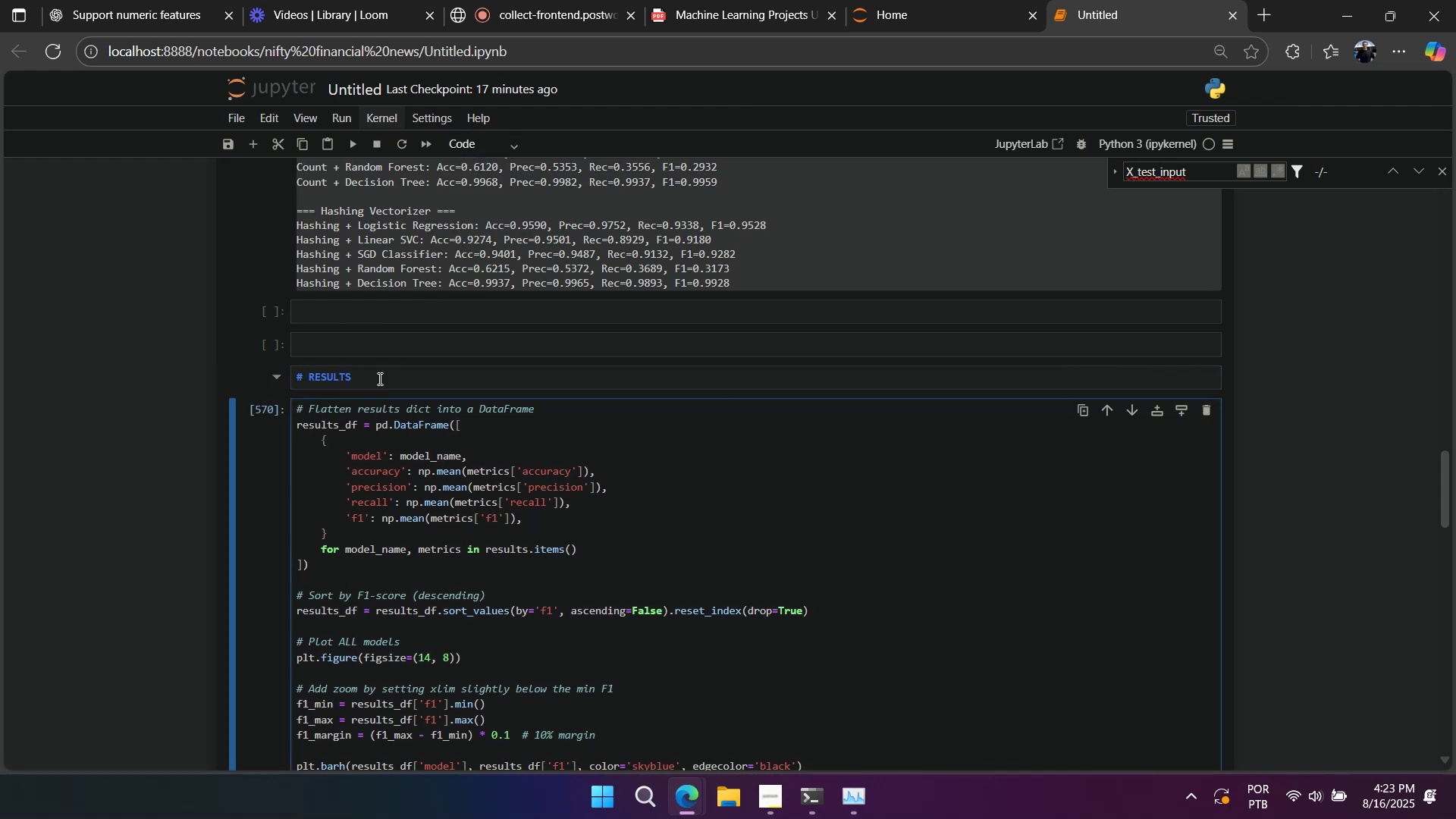 
key(Shift+Enter)
 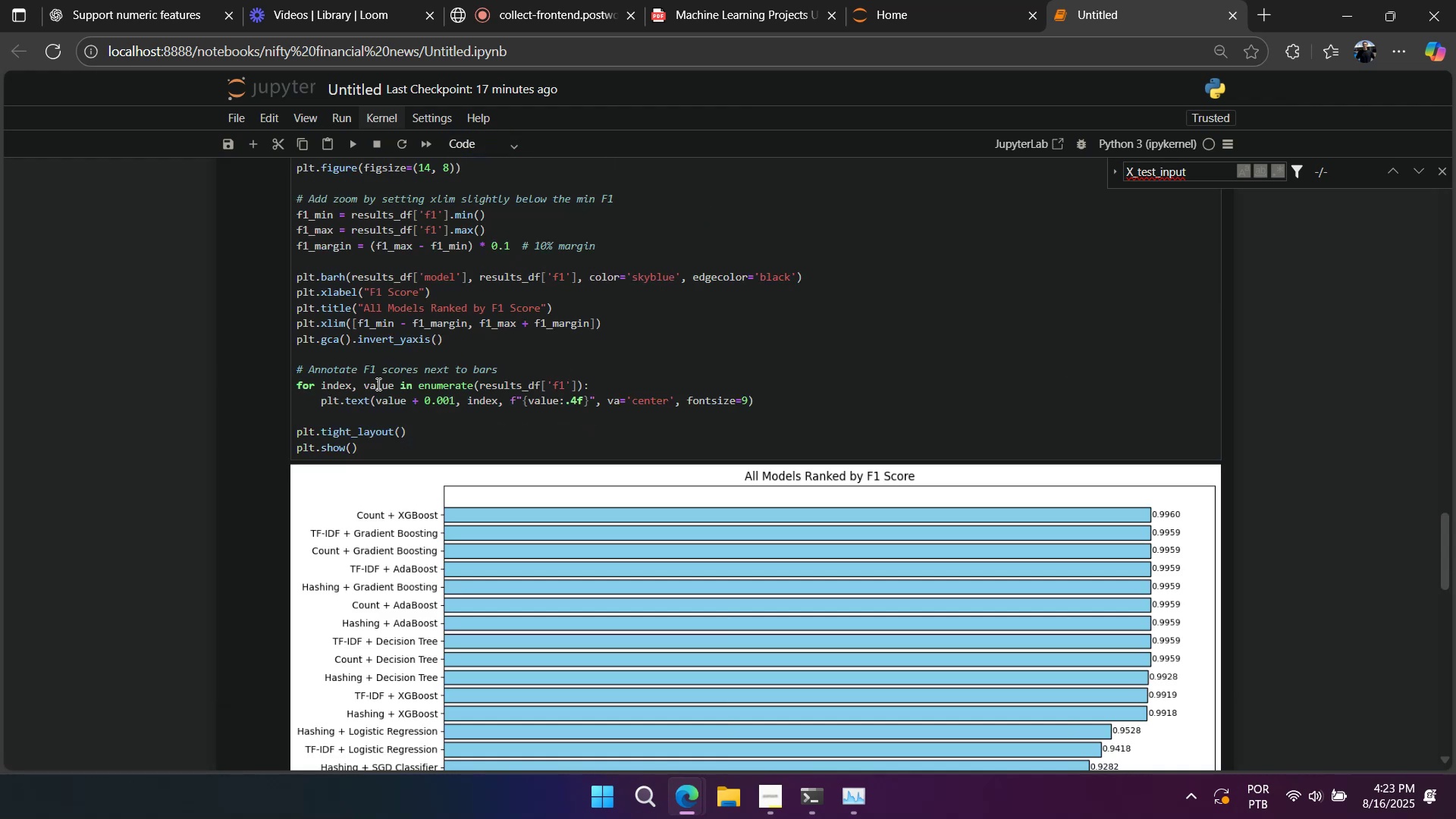 
scroll: coordinate [377, 384], scroll_direction: up, amount: 5.0
 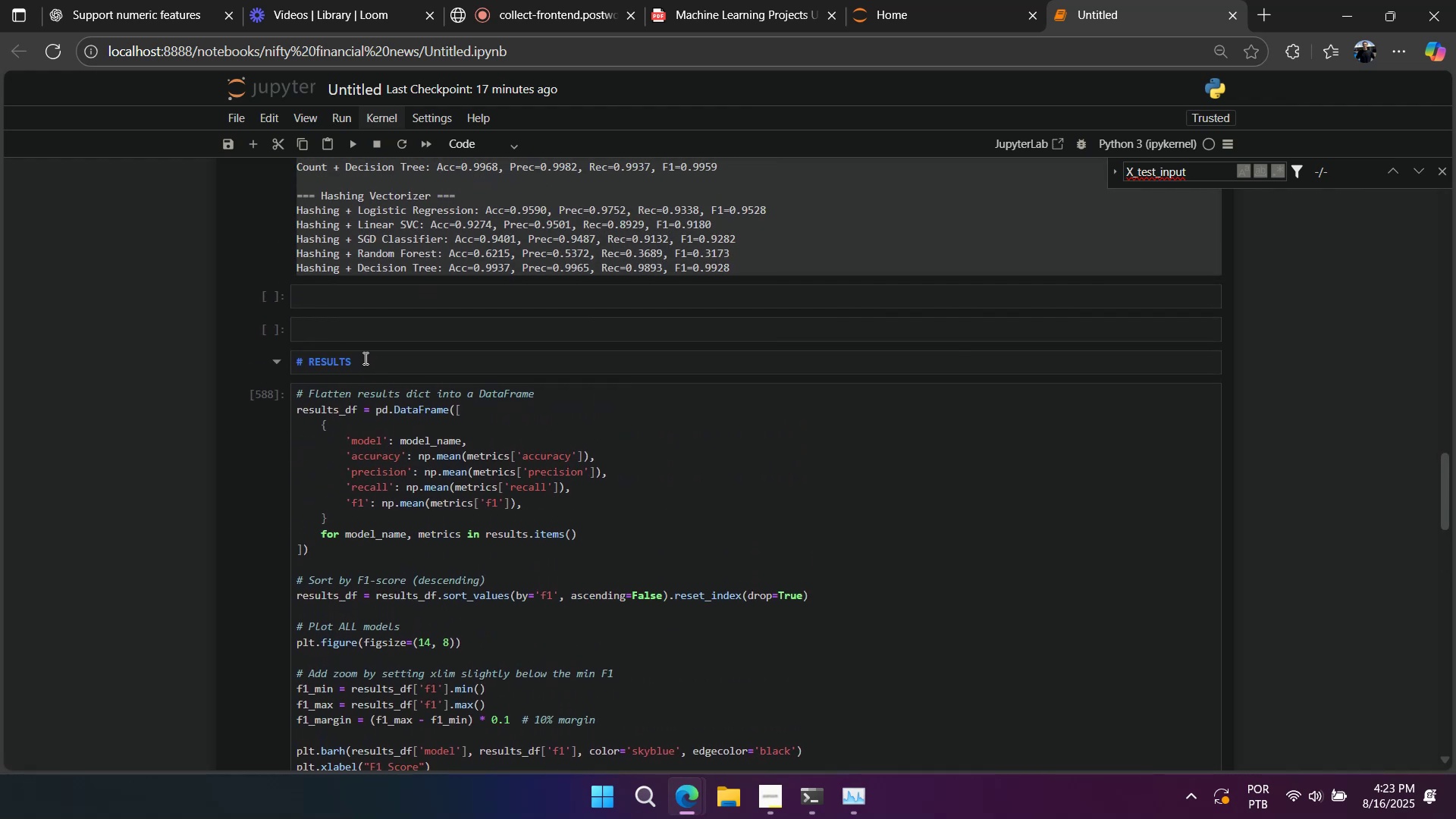 
left_click([364, 358])
 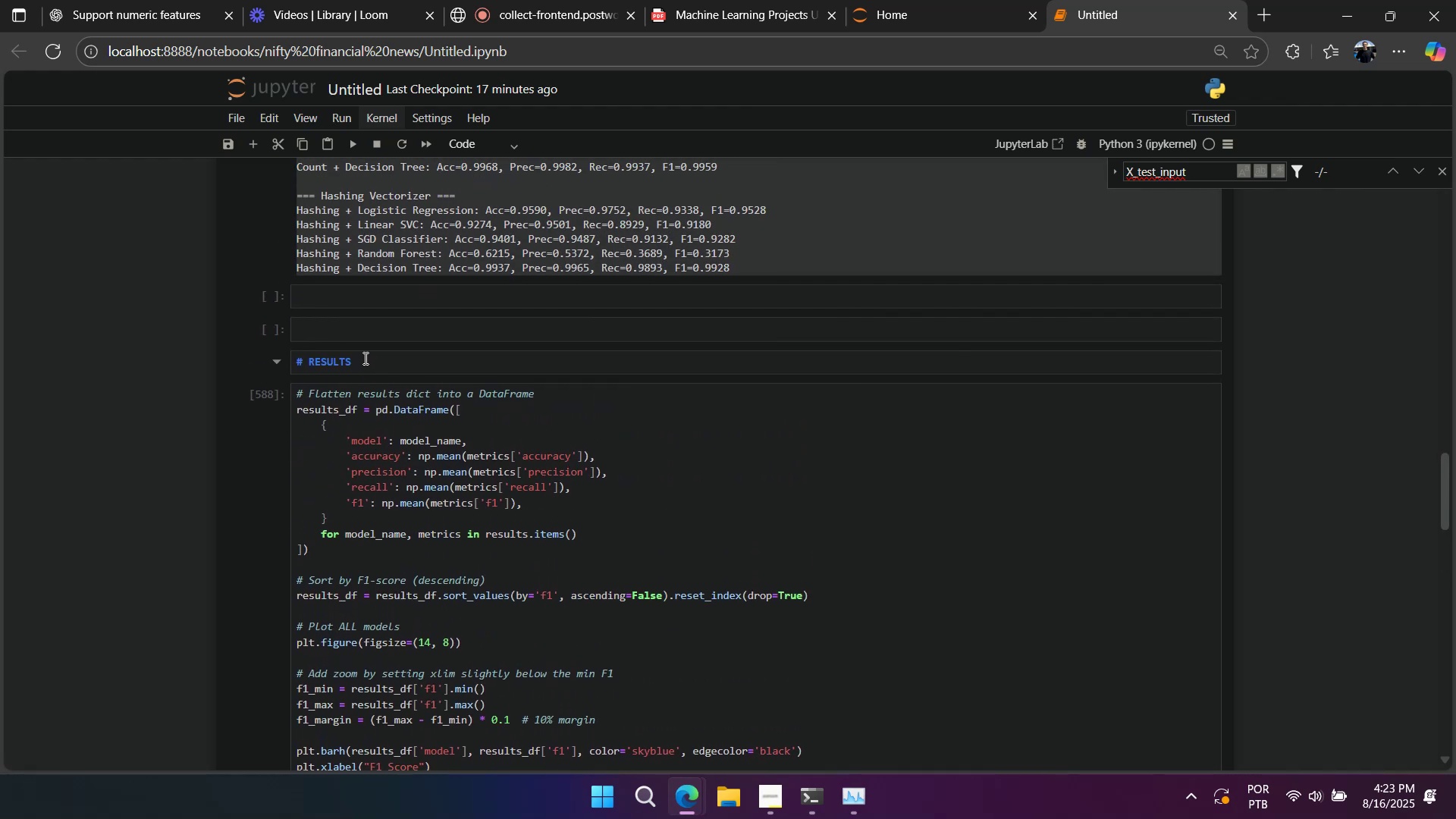 
key(Shift+Enter)
 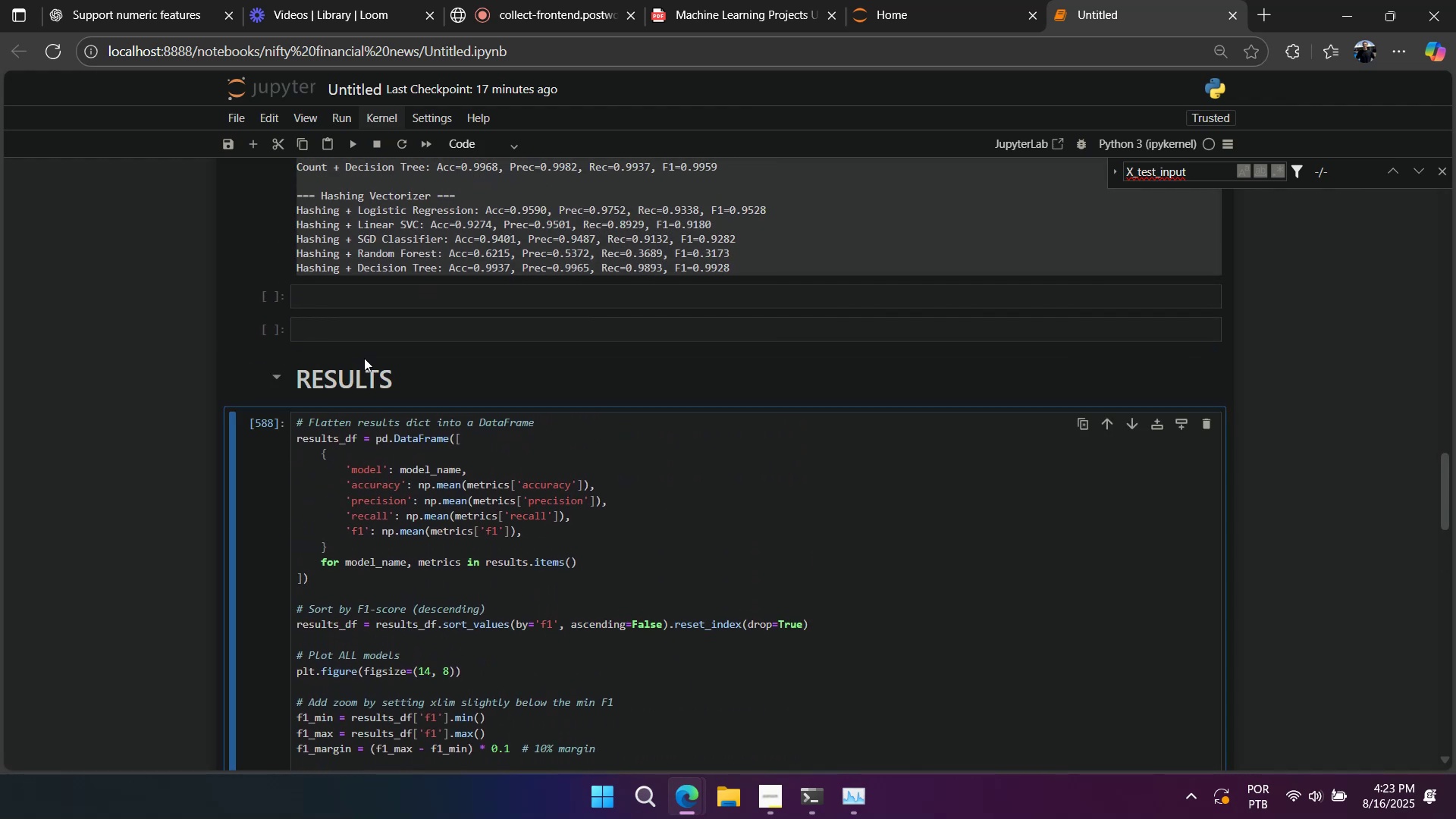 
scroll: coordinate [353, 397], scroll_direction: up, amount: 26.0
 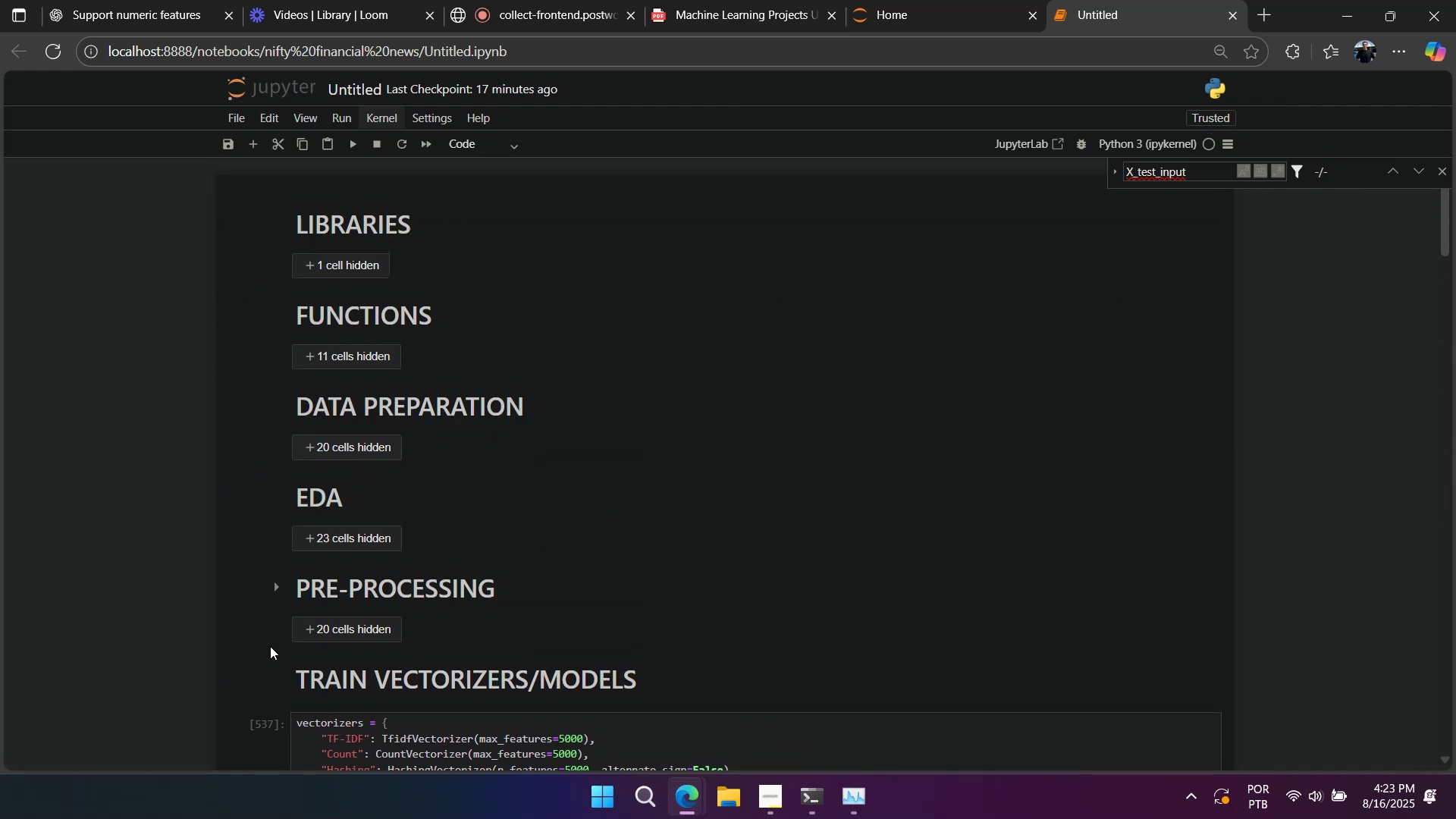 
left_click([275, 676])
 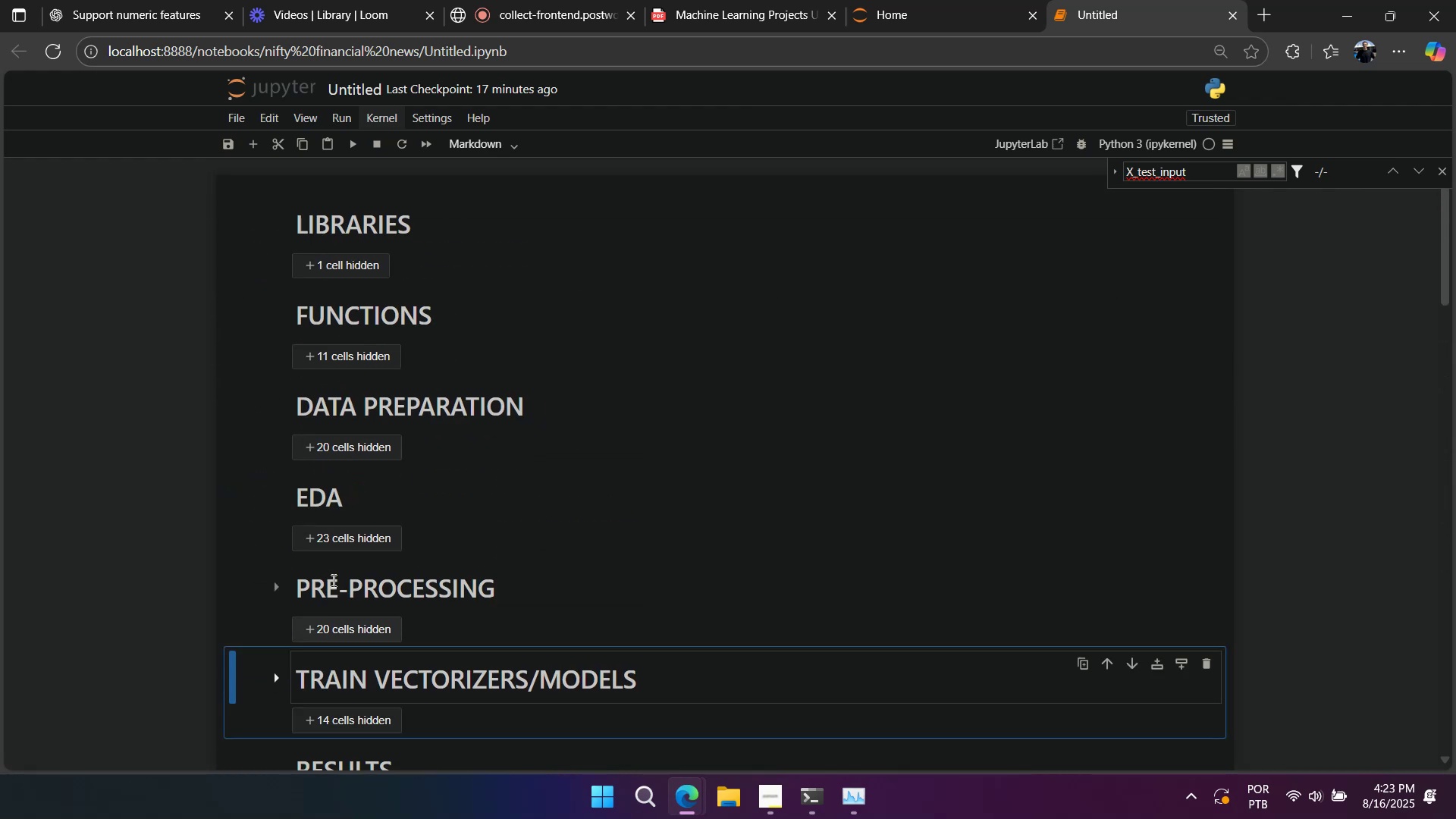 
scroll: coordinate [381, 496], scroll_direction: down, amount: 3.0
 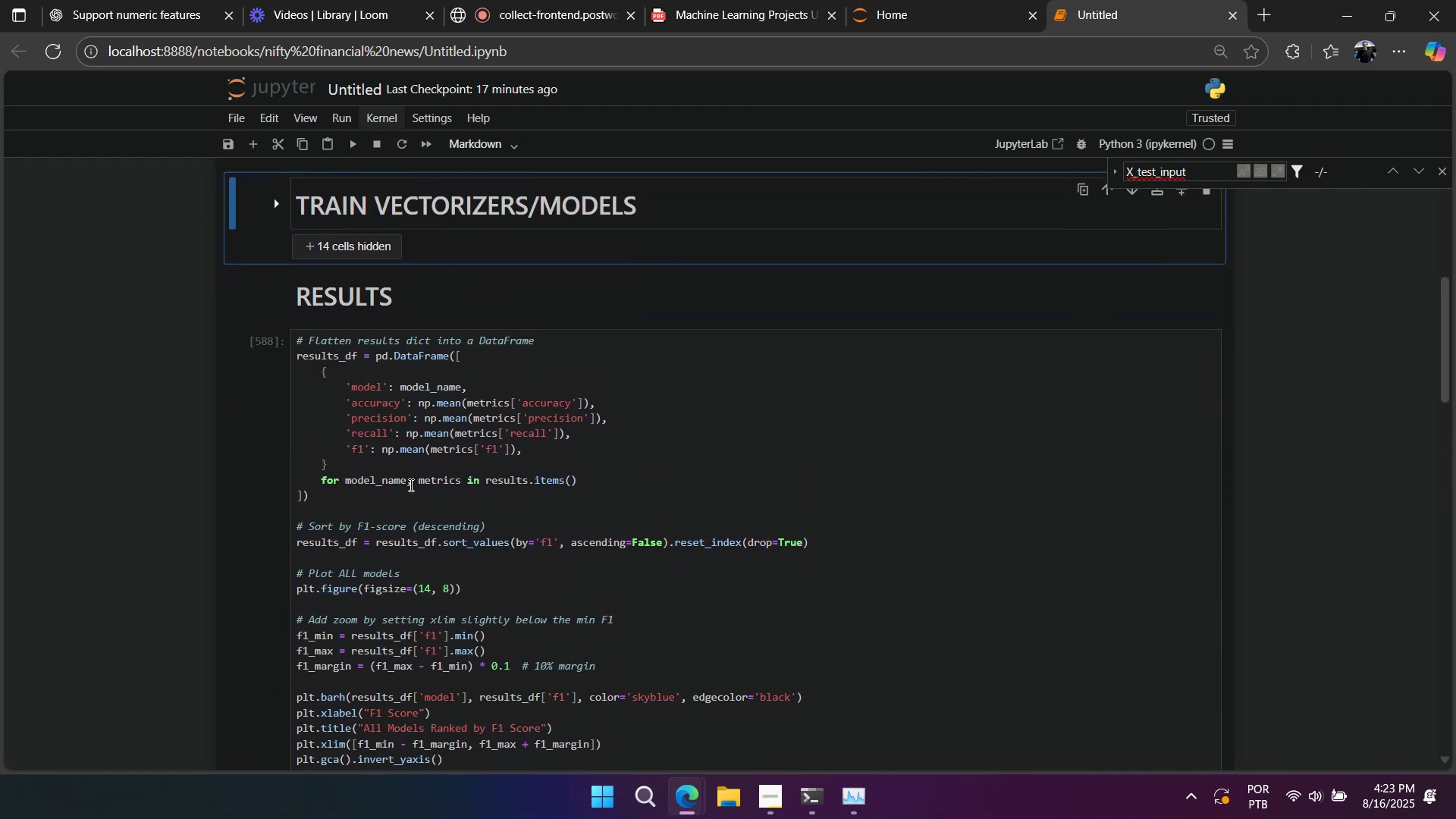 
left_click([410, 484])
 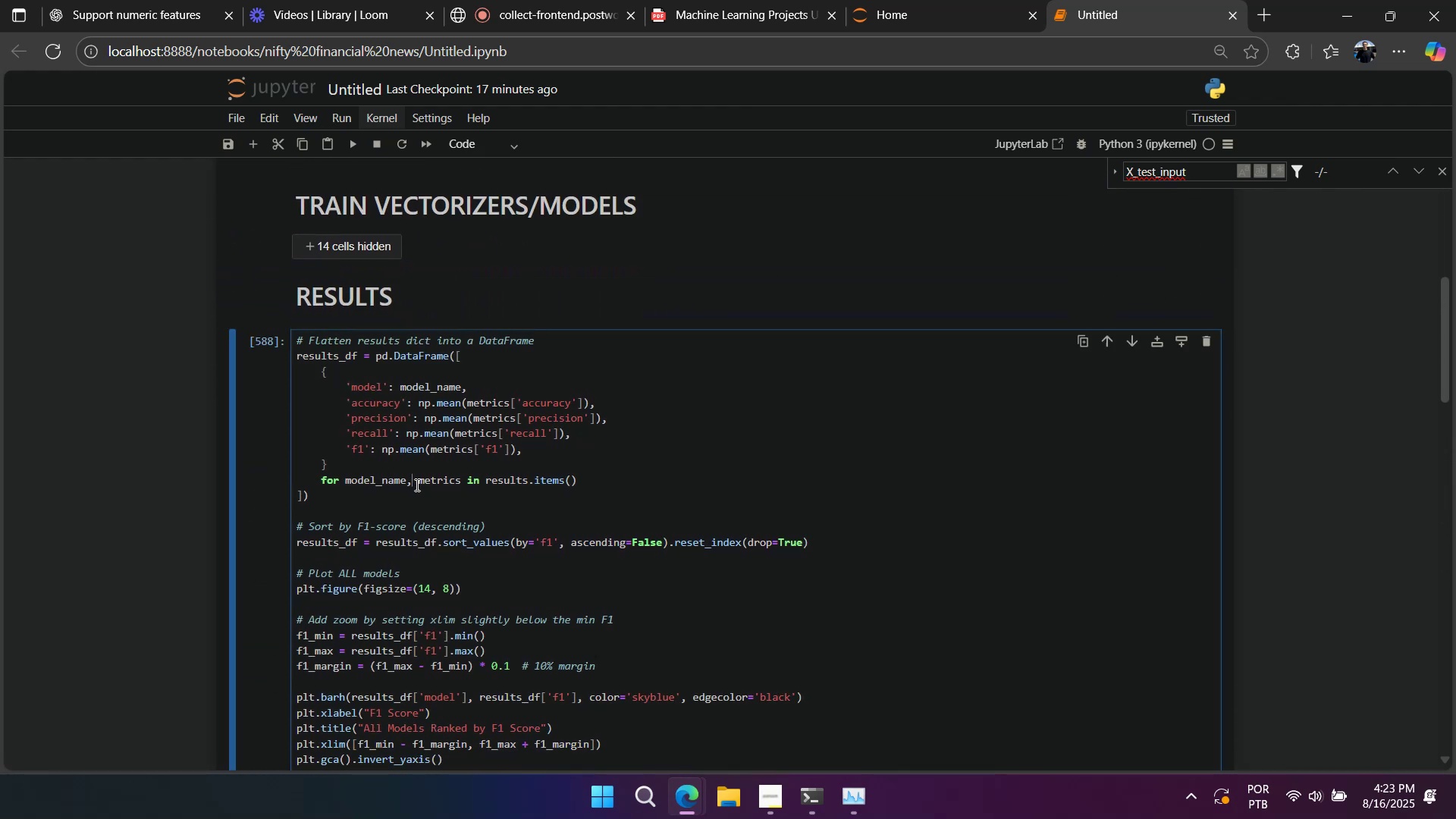 
scroll: coordinate [421, 485], scroll_direction: down, amount: 13.0
 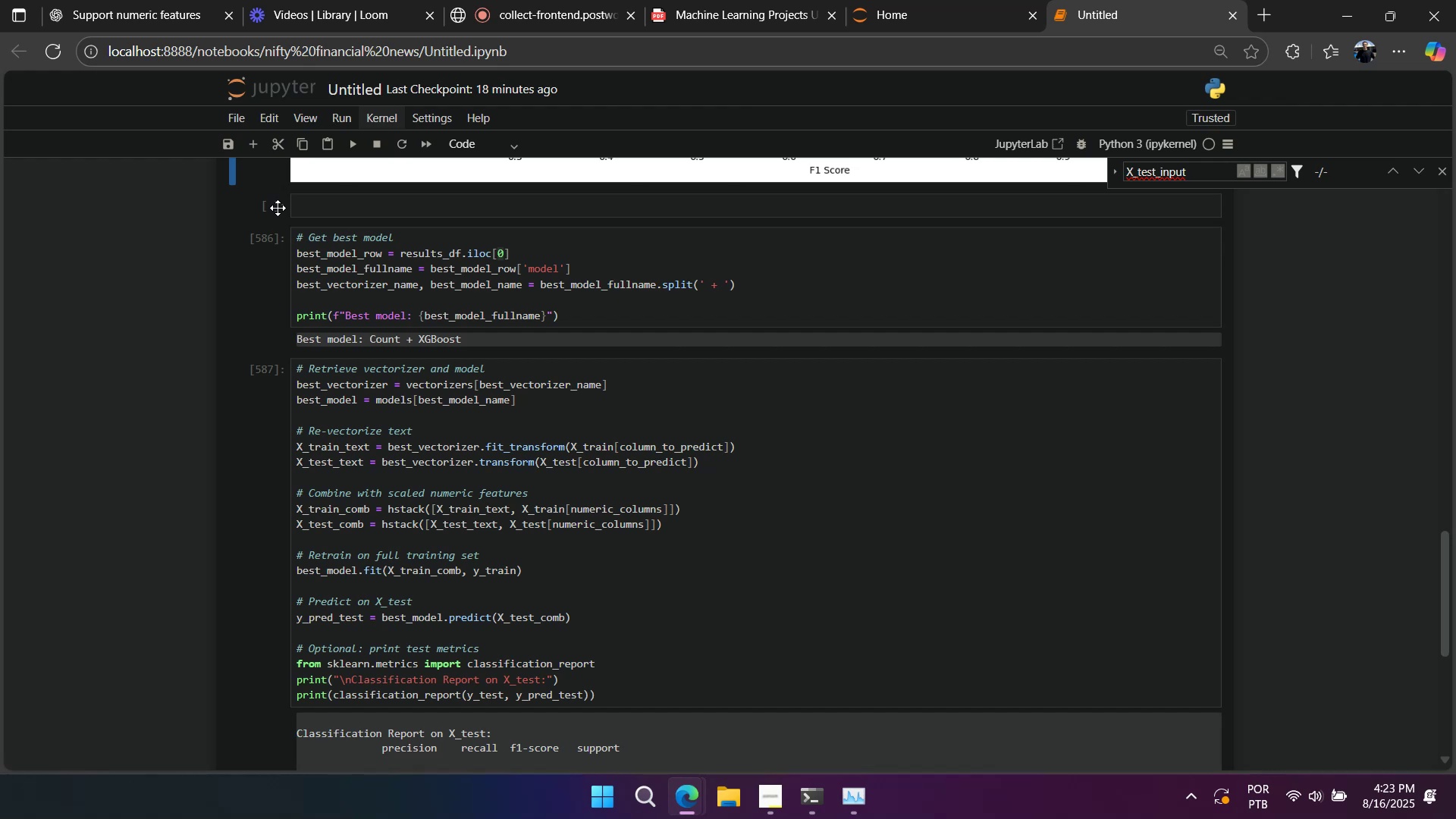 
left_click([418, 278])
 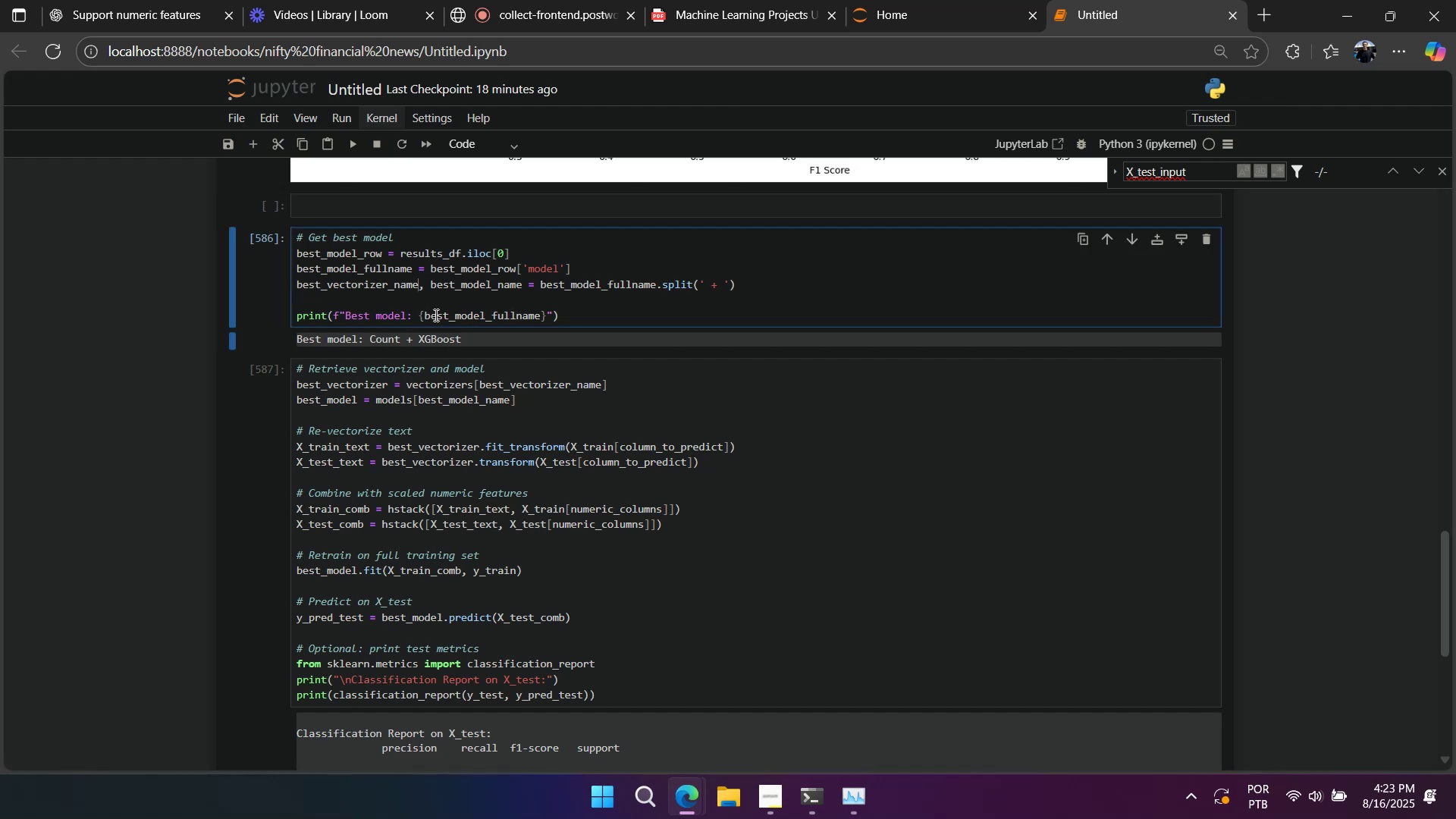 
scroll: coordinate [446, 363], scroll_direction: down, amount: 4.0
 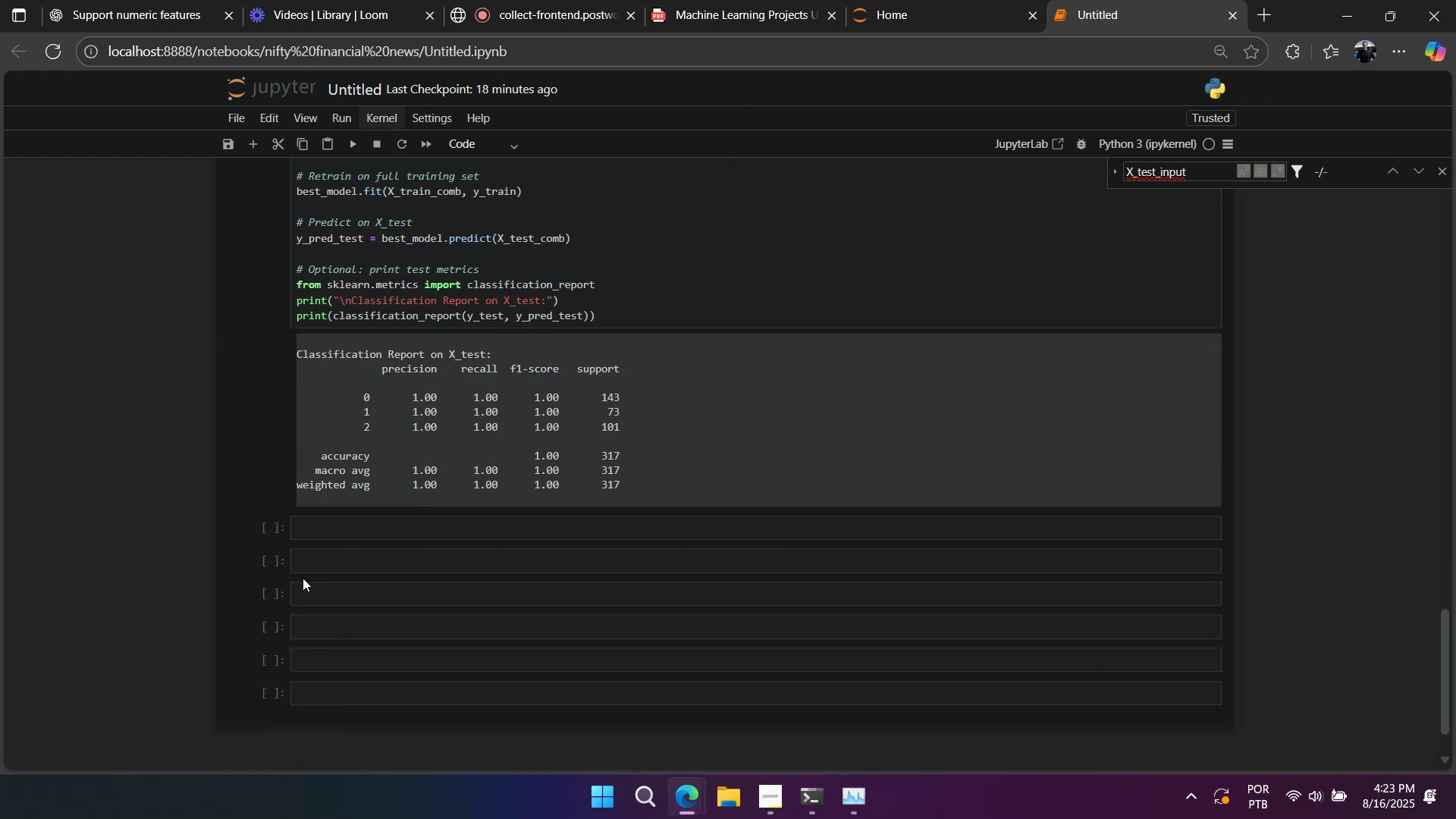 
left_click([306, 578])
 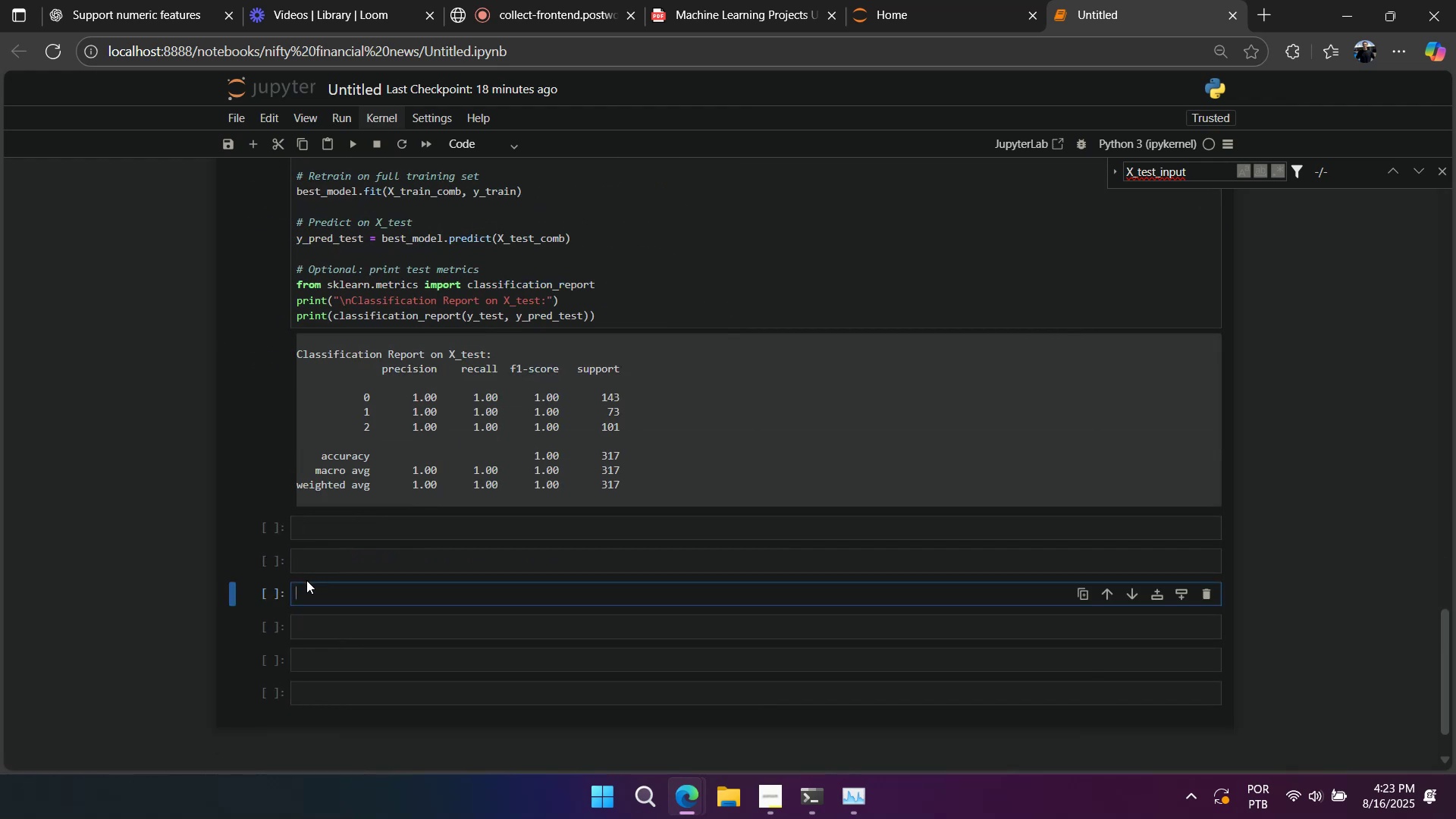 
scroll: coordinate [306, 617], scroll_direction: up, amount: 20.0
 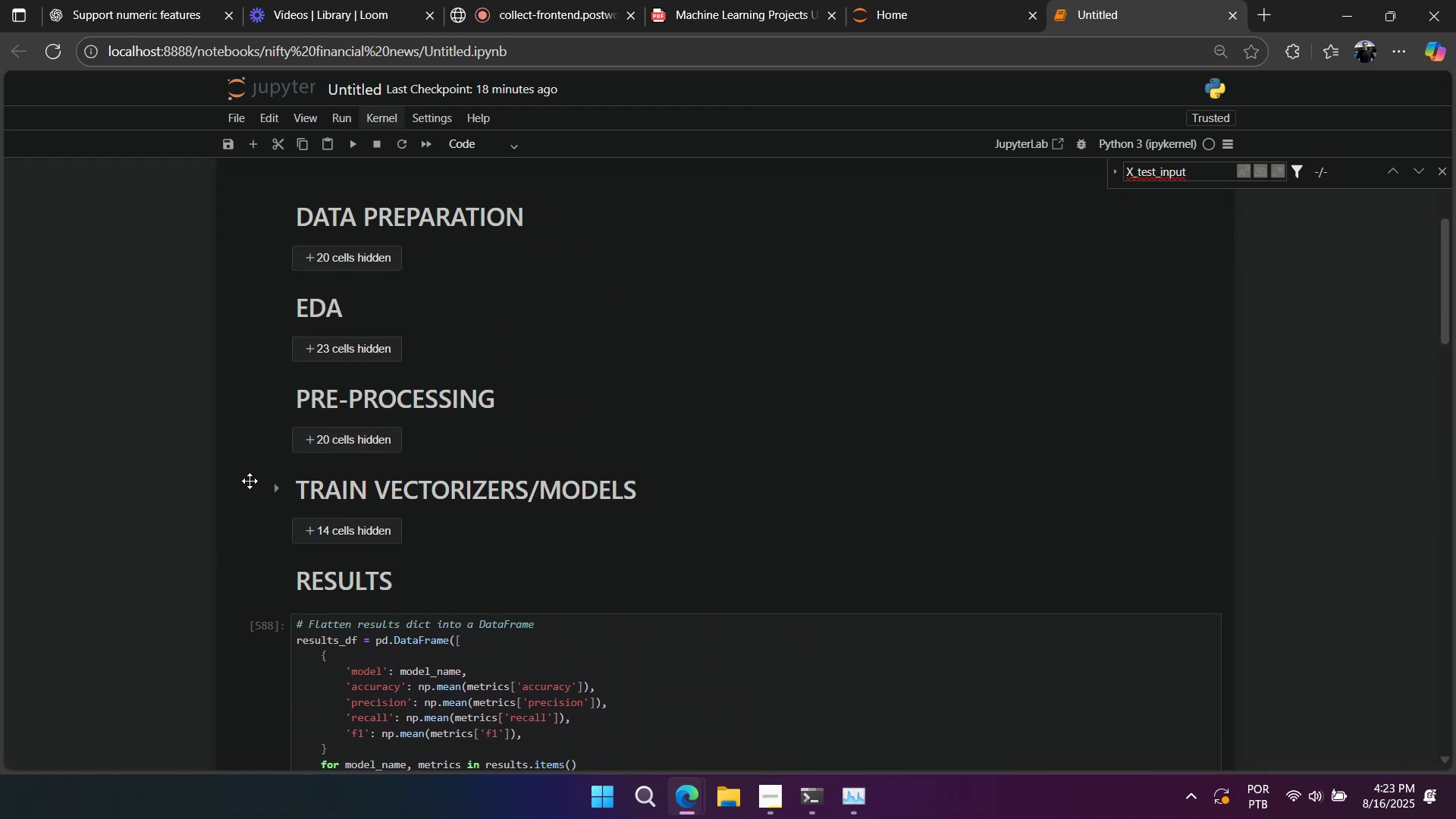 
left_click([266, 485])
 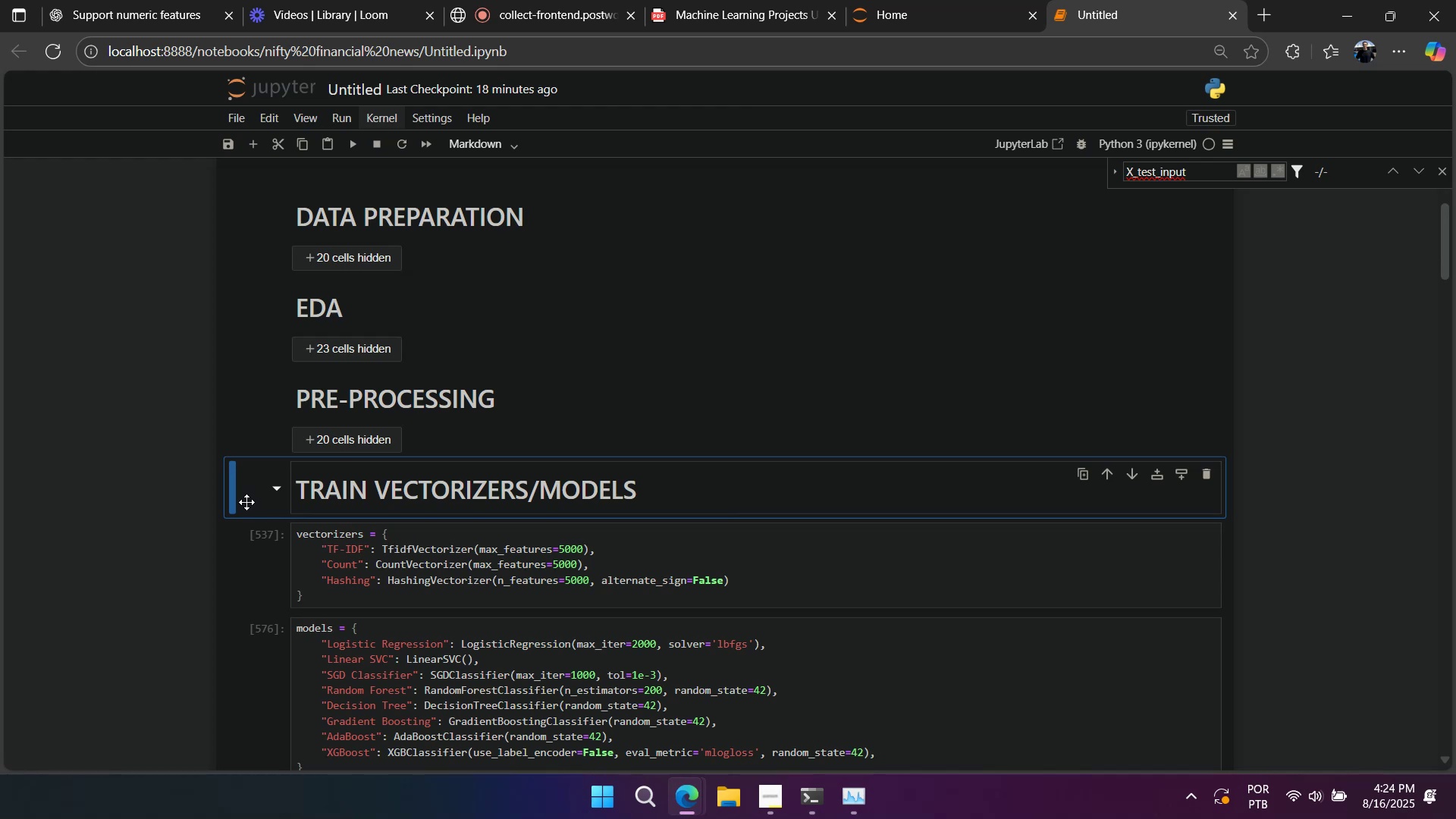 
wait(6.54)
 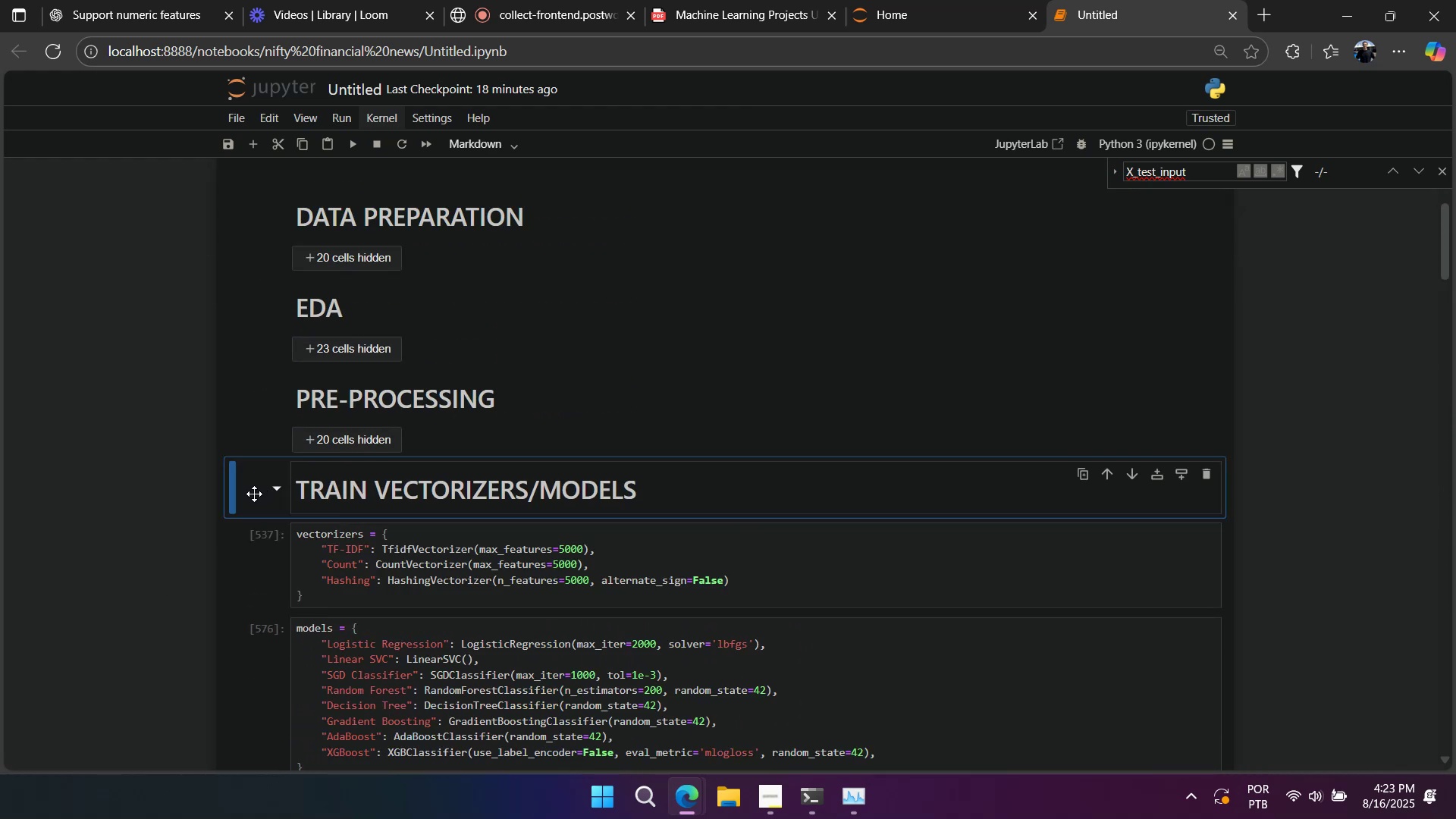 
left_click([273, 494])
 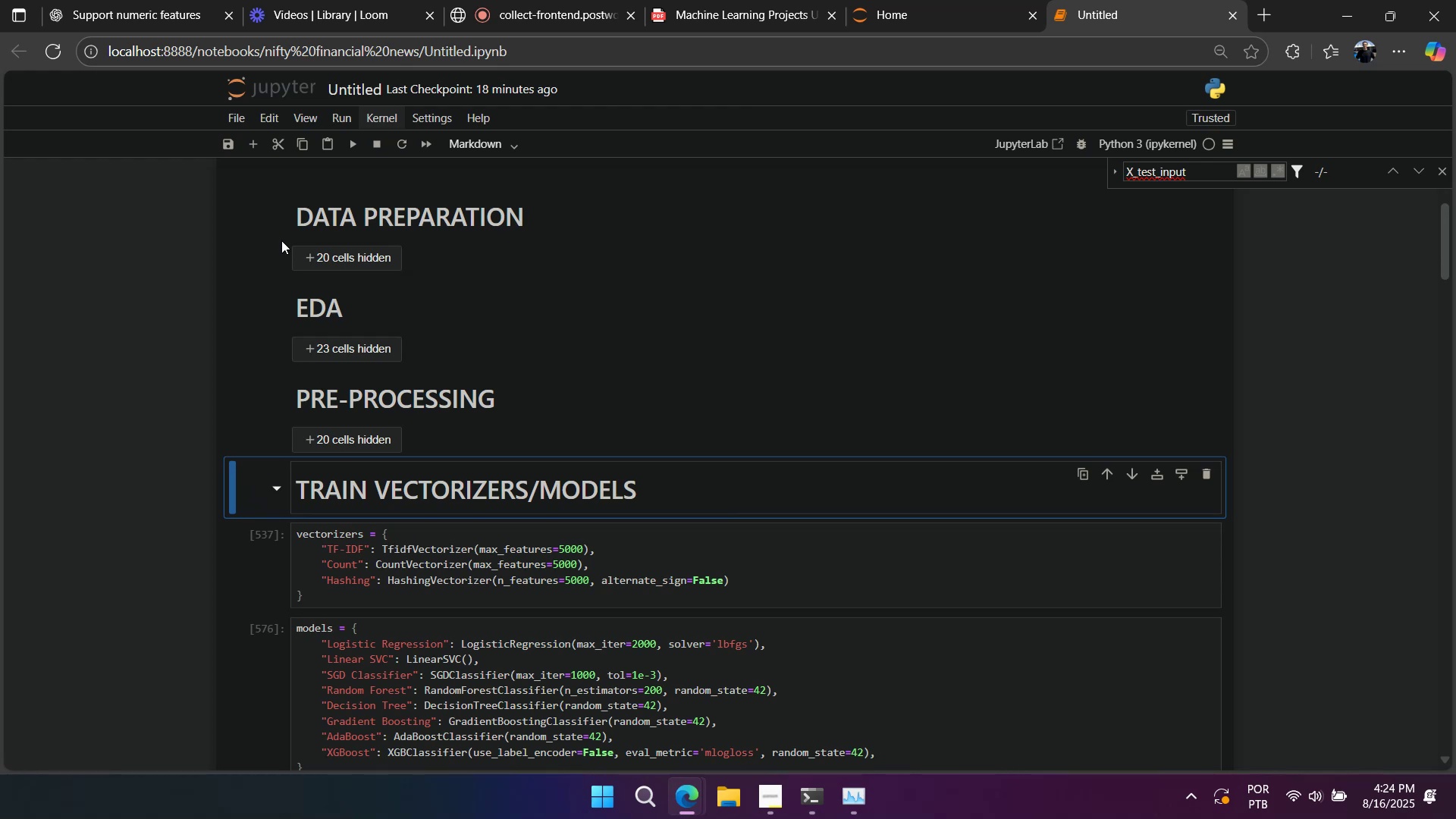 
scroll: coordinate [274, 285], scroll_direction: up, amount: 3.0
 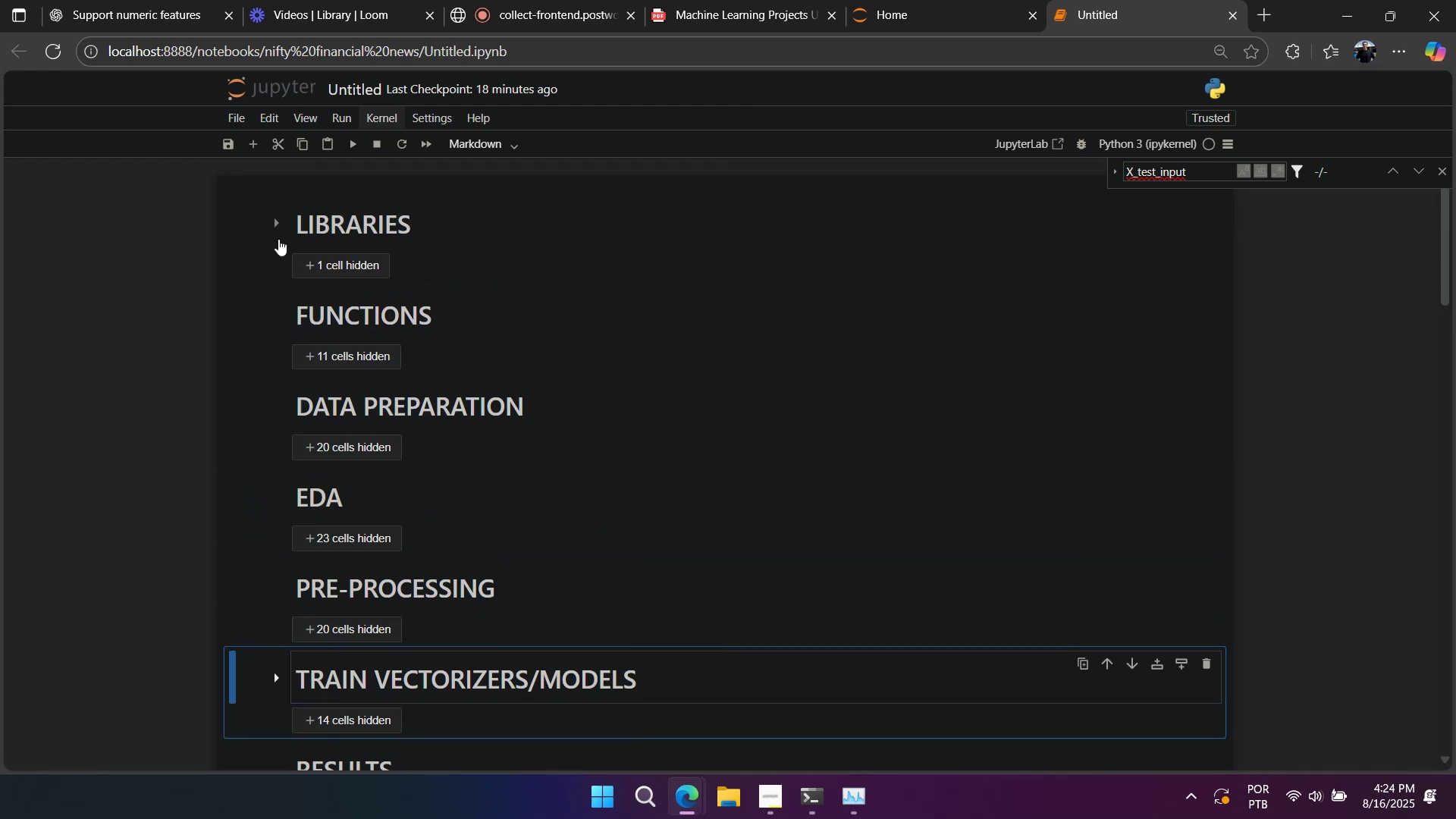 
left_click([275, 228])
 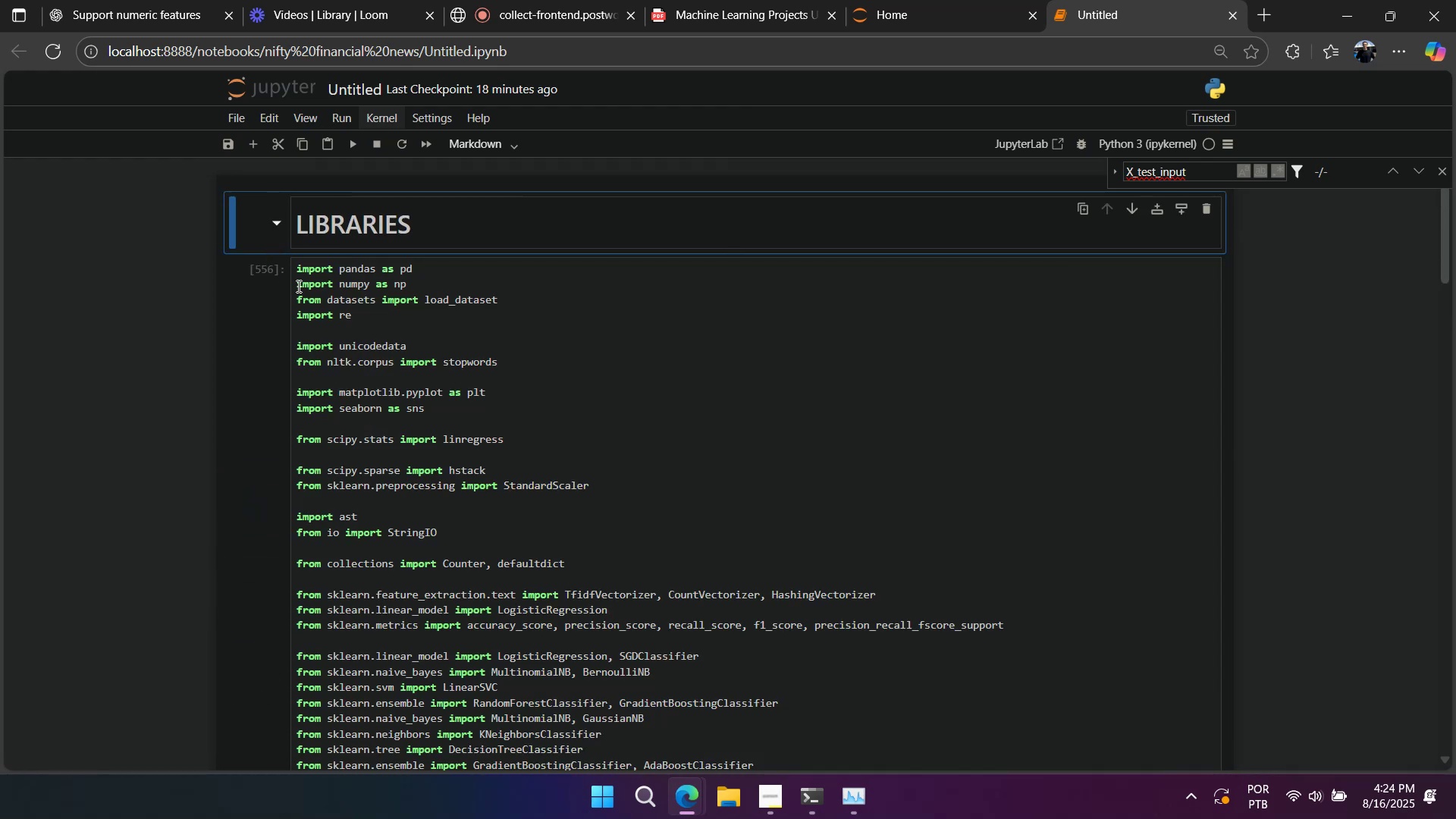 
left_click([337, 298])
 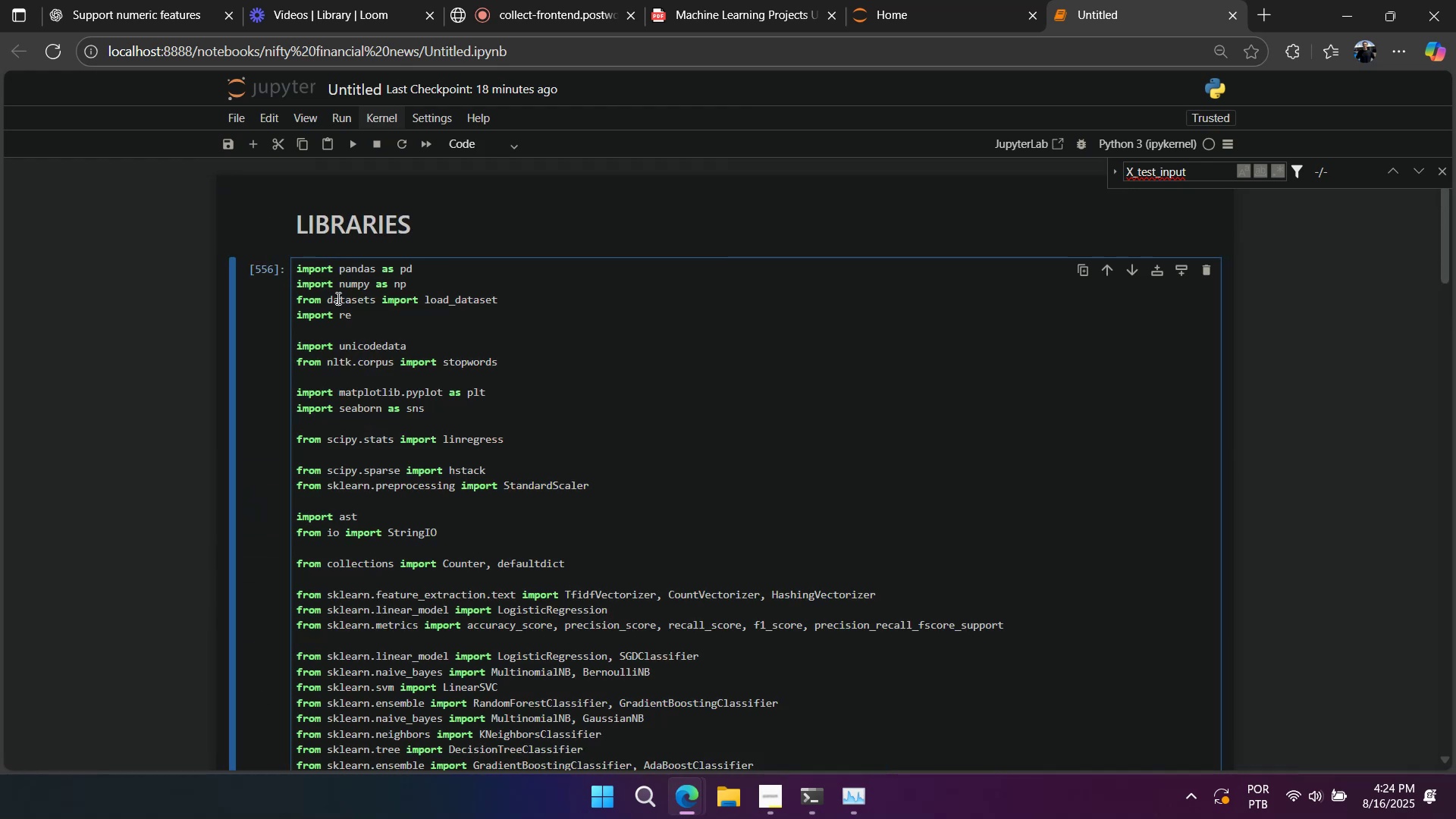 
key(Shift+ShiftRight)
 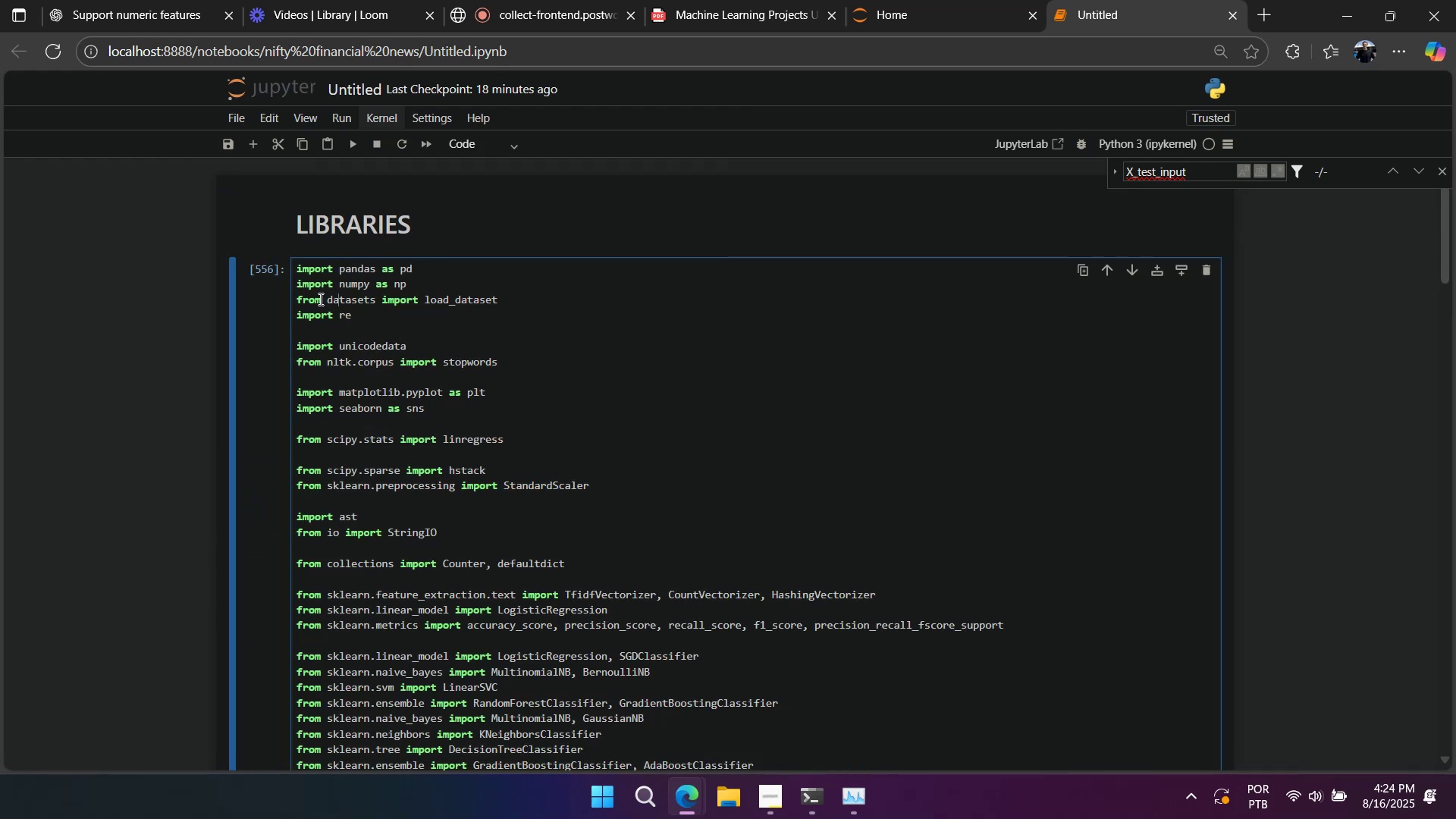 
key(Shift+Enter)
 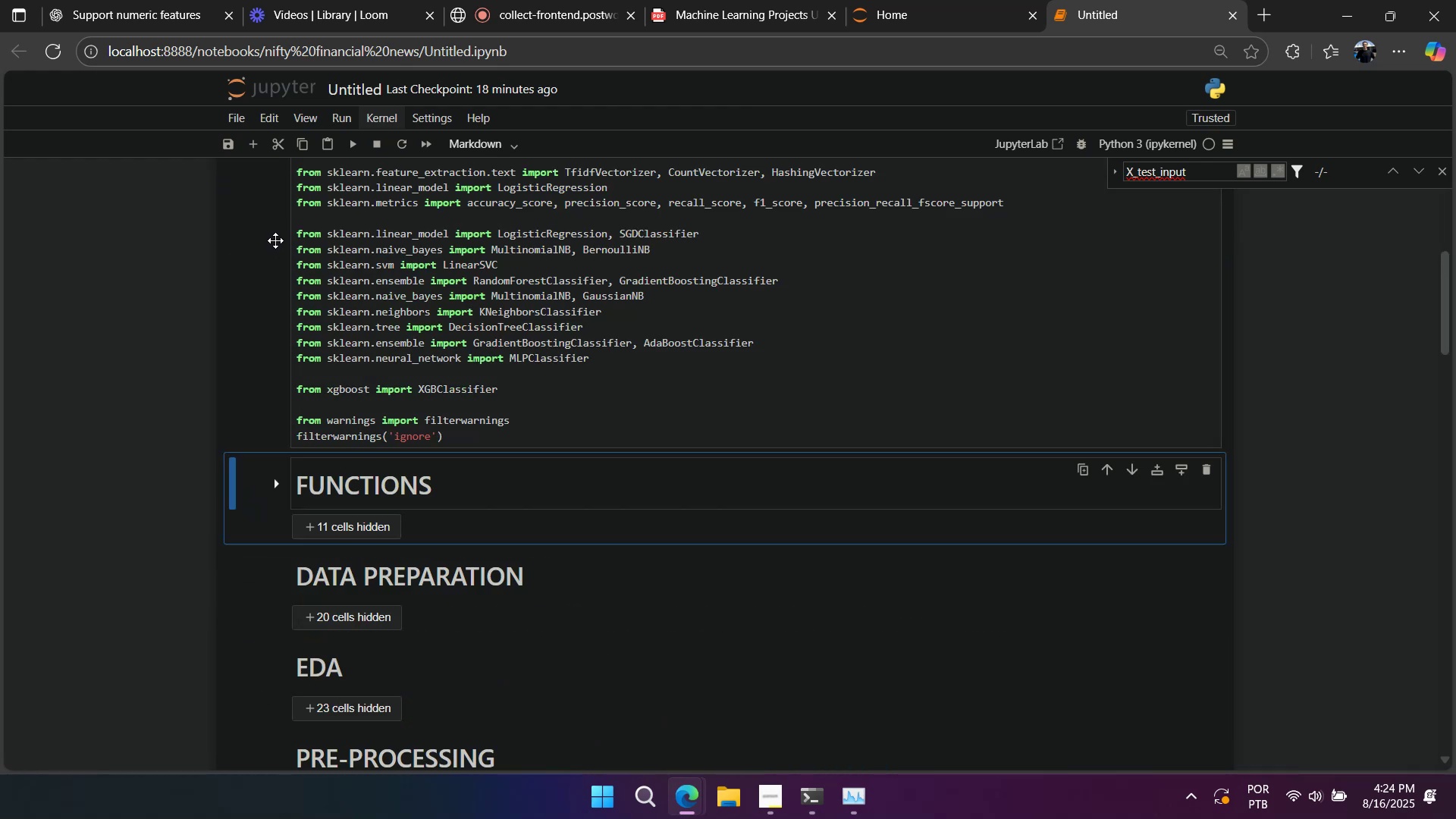 
scroll: coordinate [265, 394], scroll_direction: down, amount: 2.0
 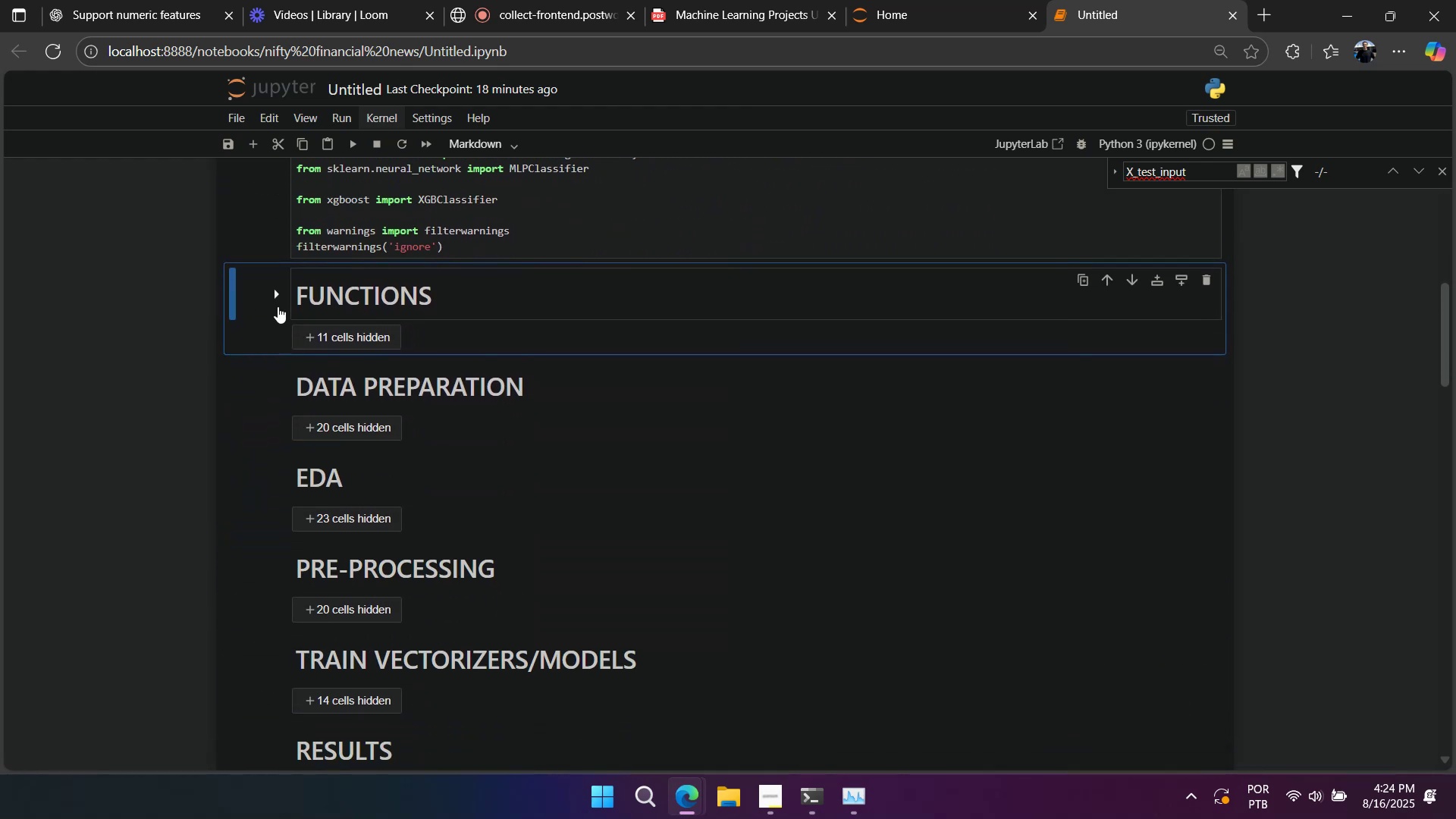 
left_click([278, 288])
 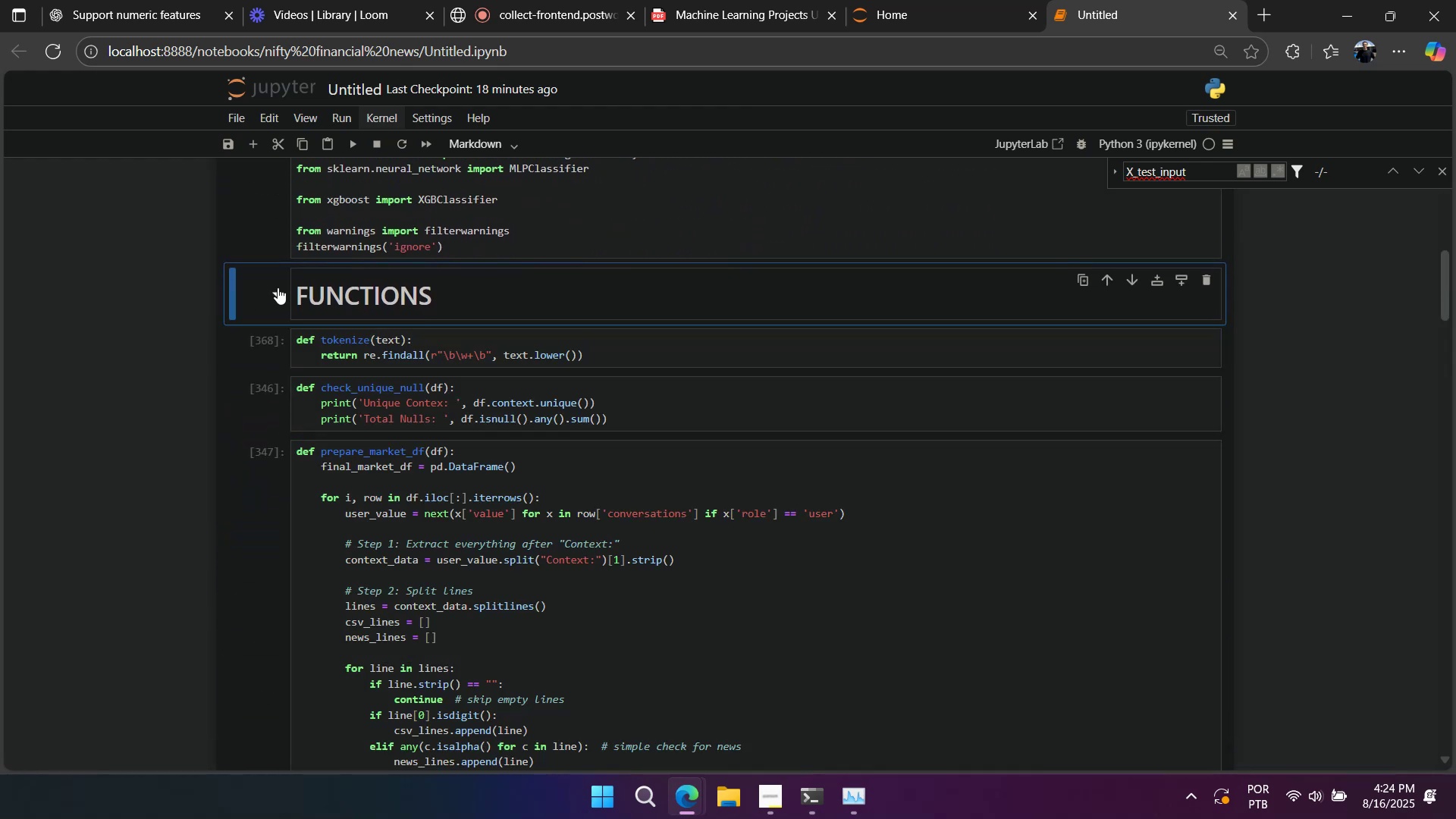 
key(Shift+Enter)
 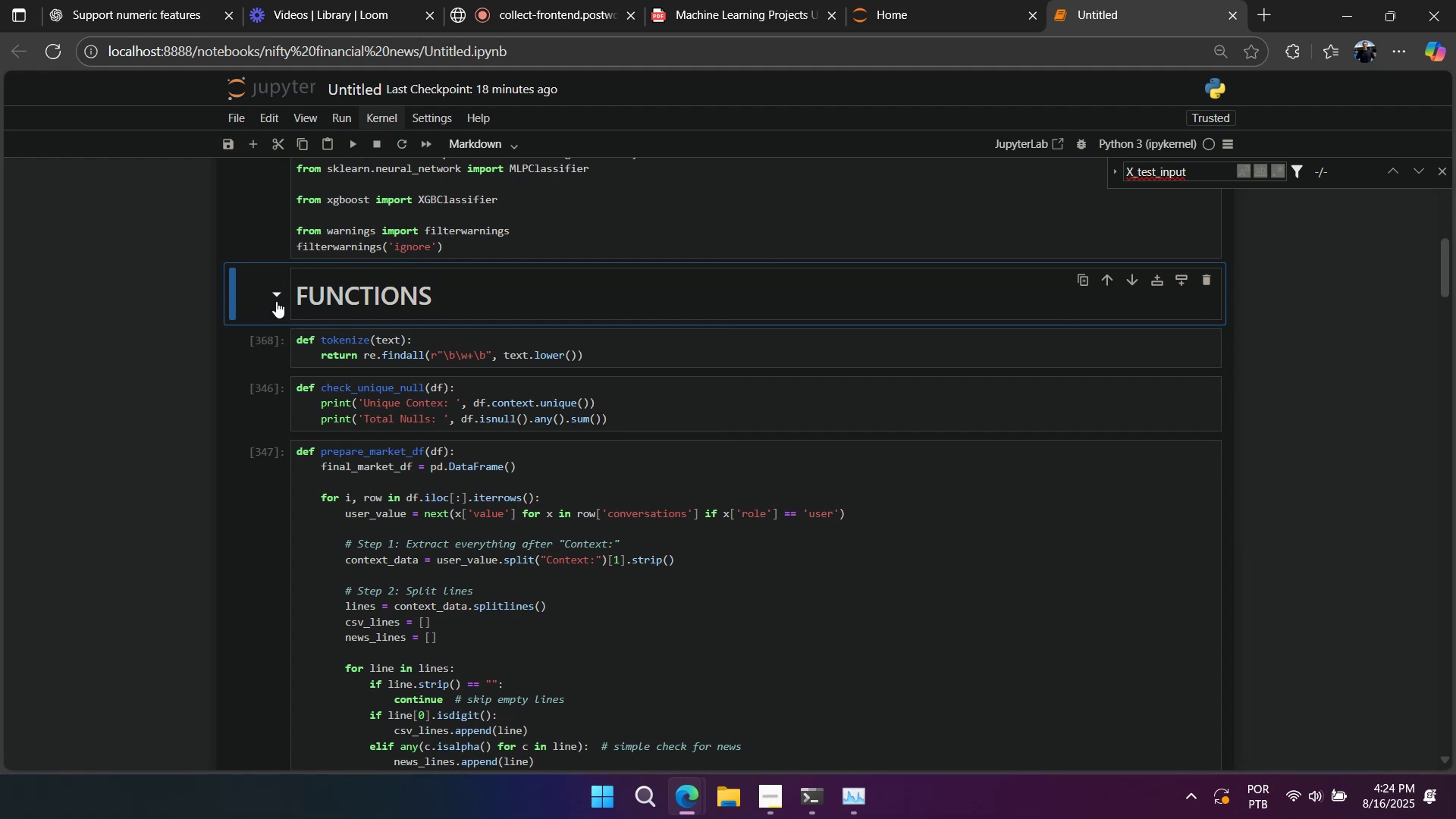 
key(Shift+Enter)
 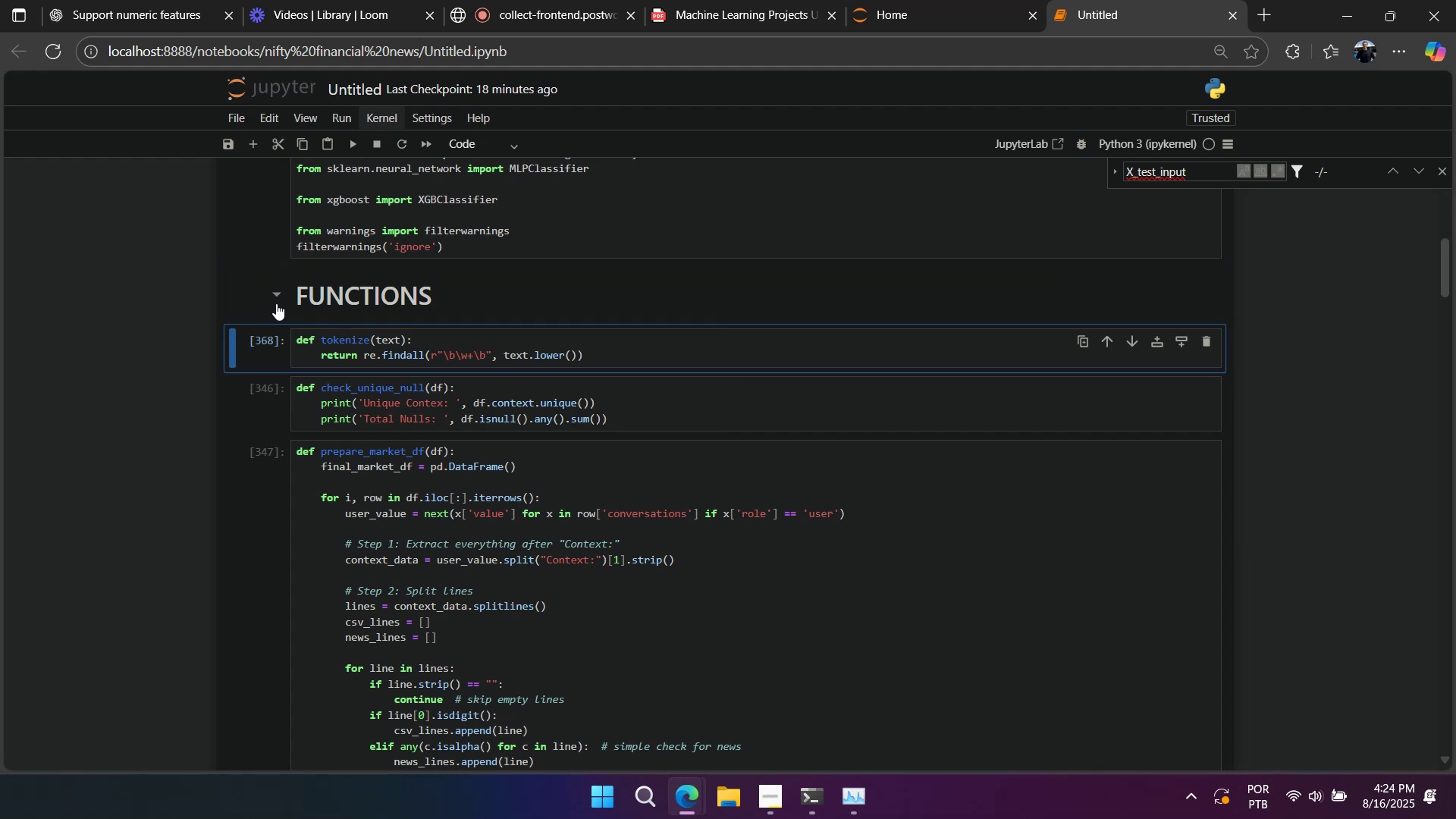 
key(Shift+Enter)
 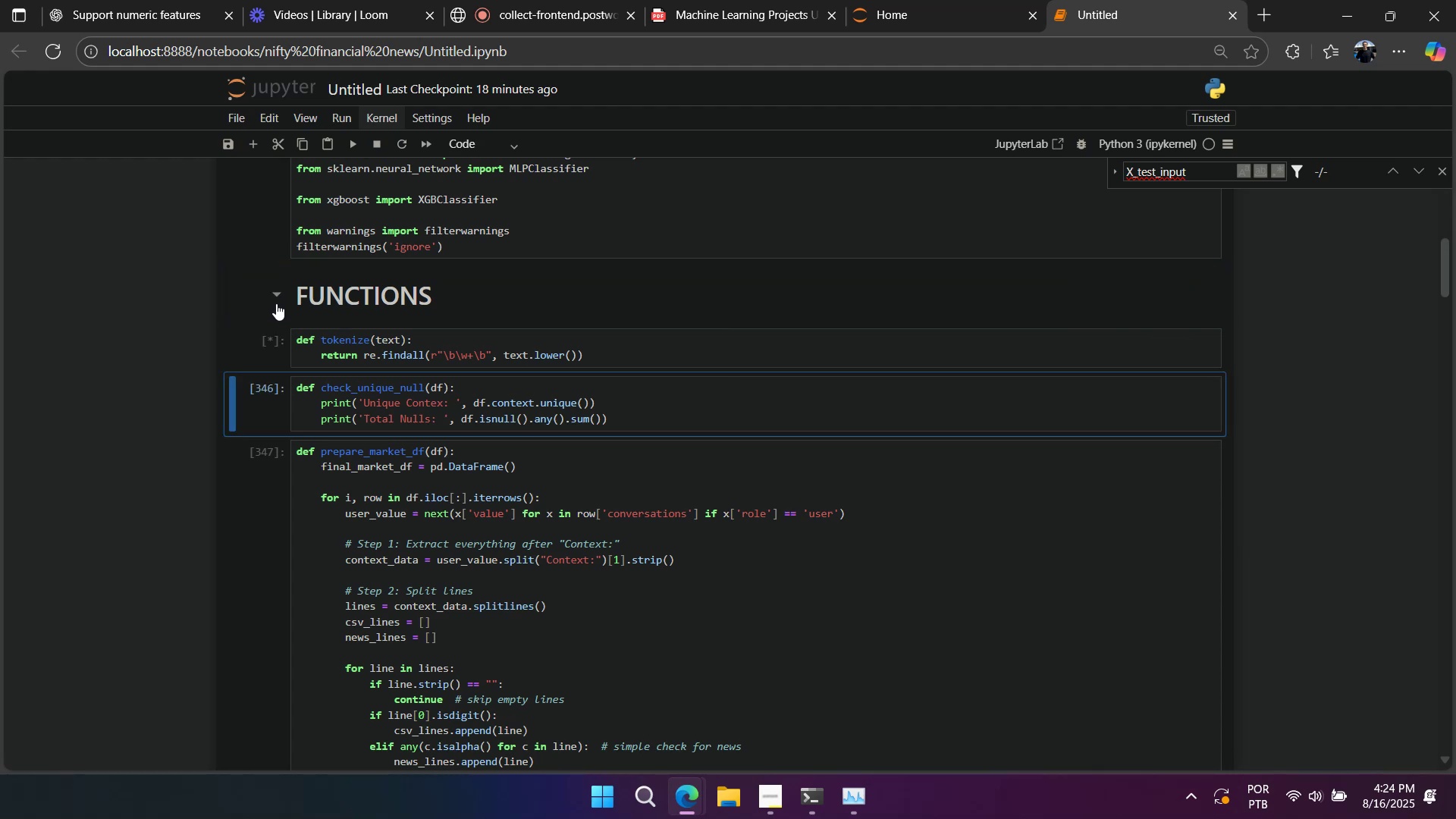 
key(Shift+Enter)
 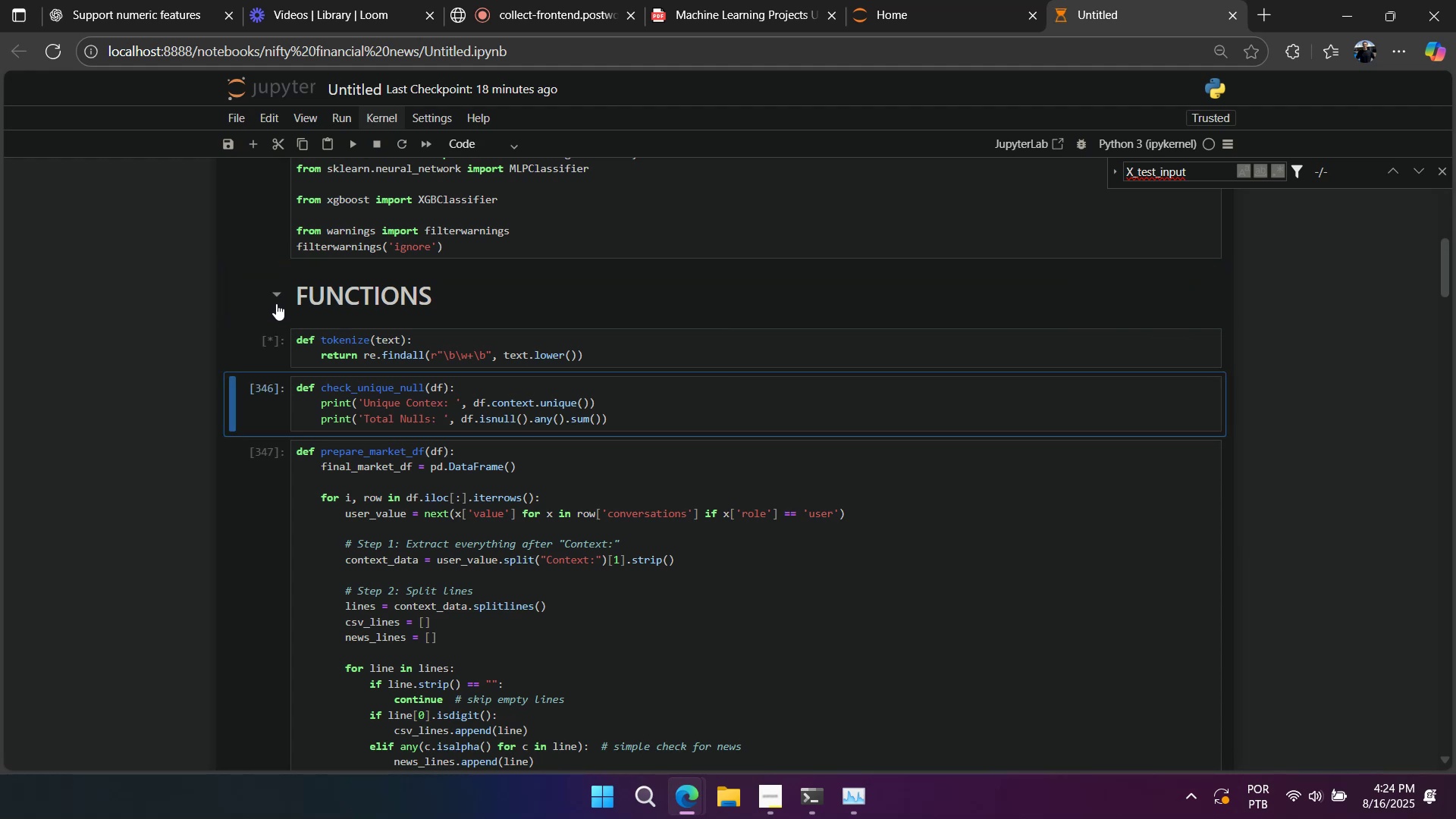 
key(Shift+Enter)
 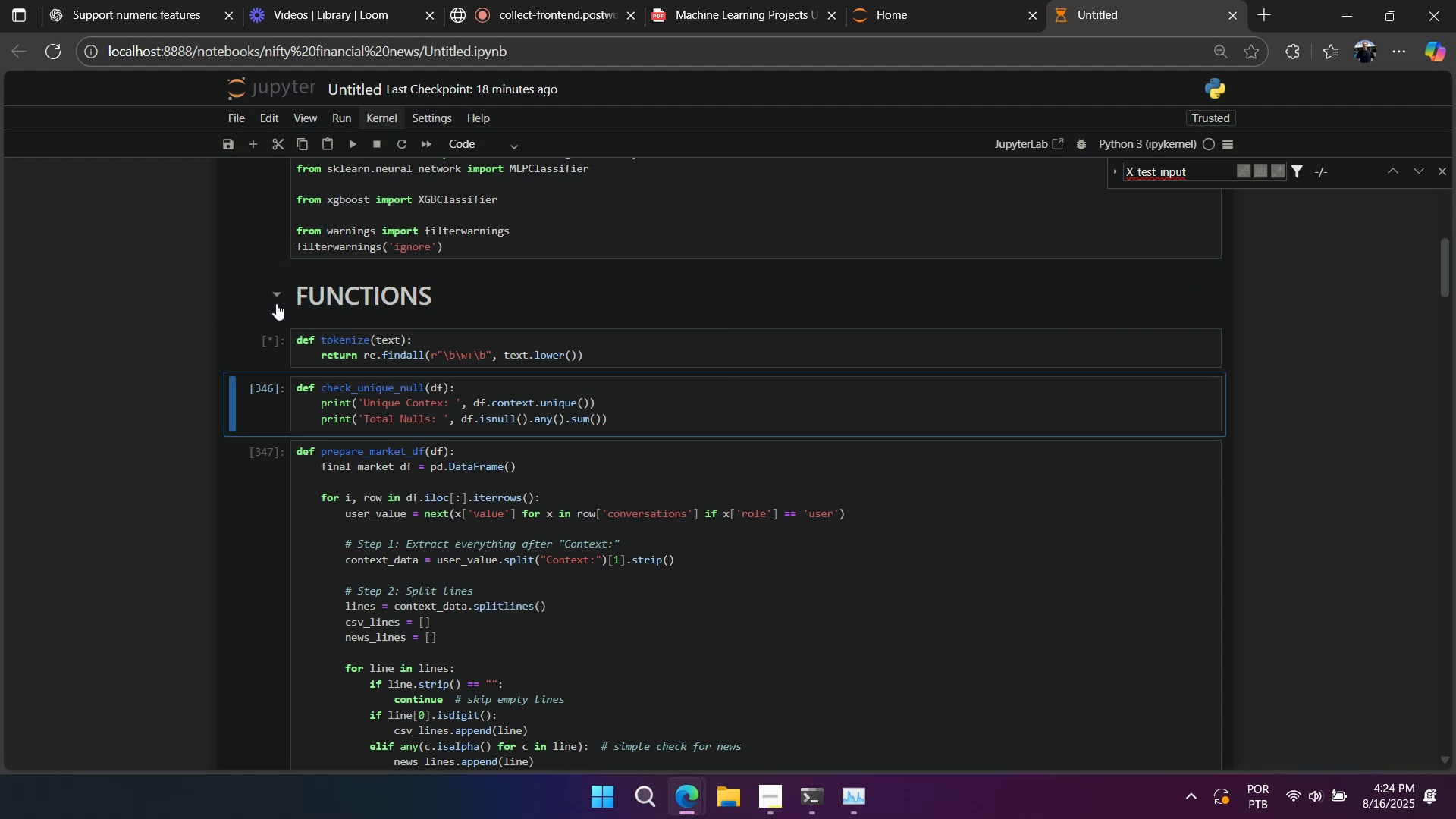 
key(Shift+Enter)
 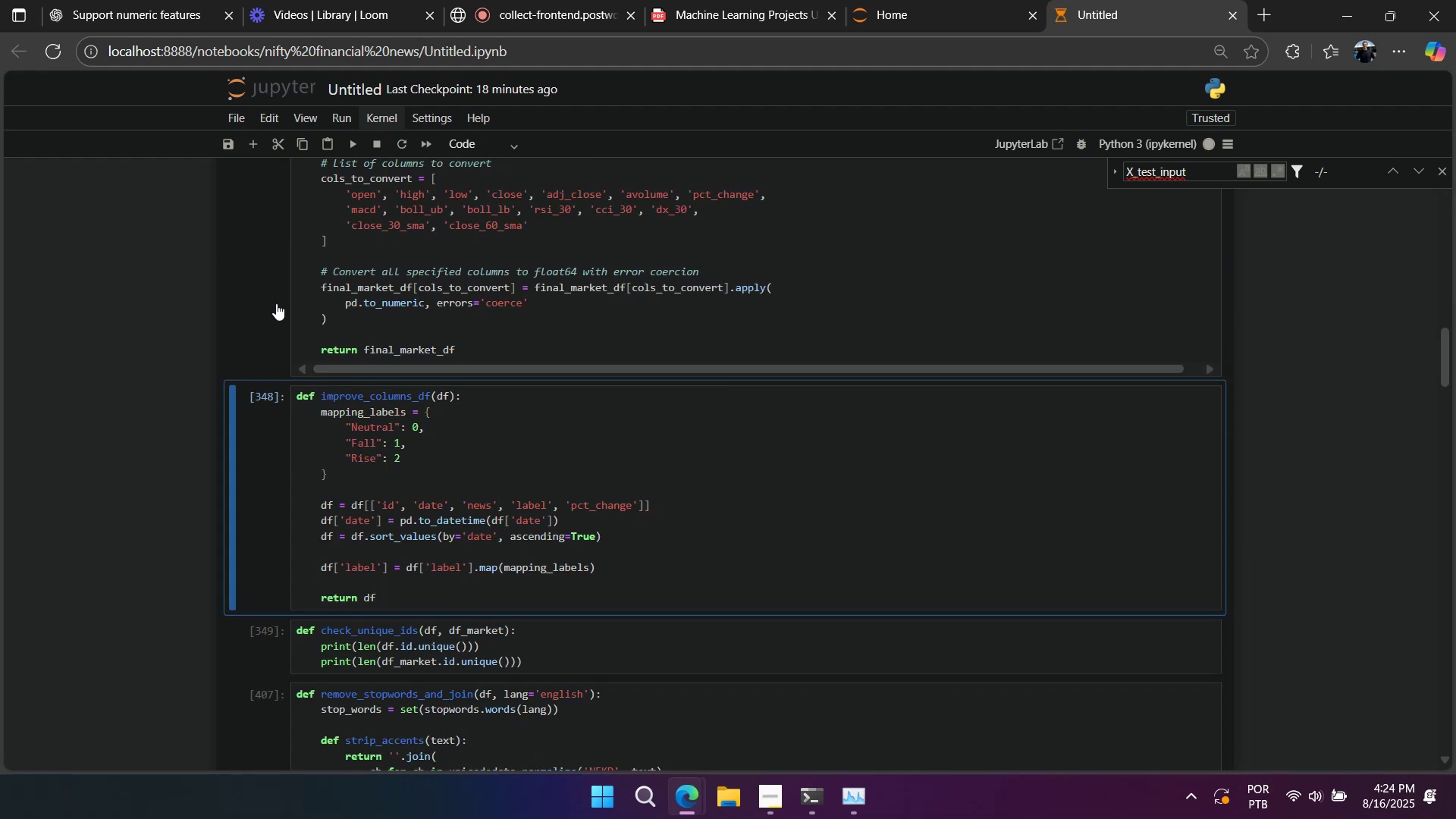 
key(Shift+Enter)
 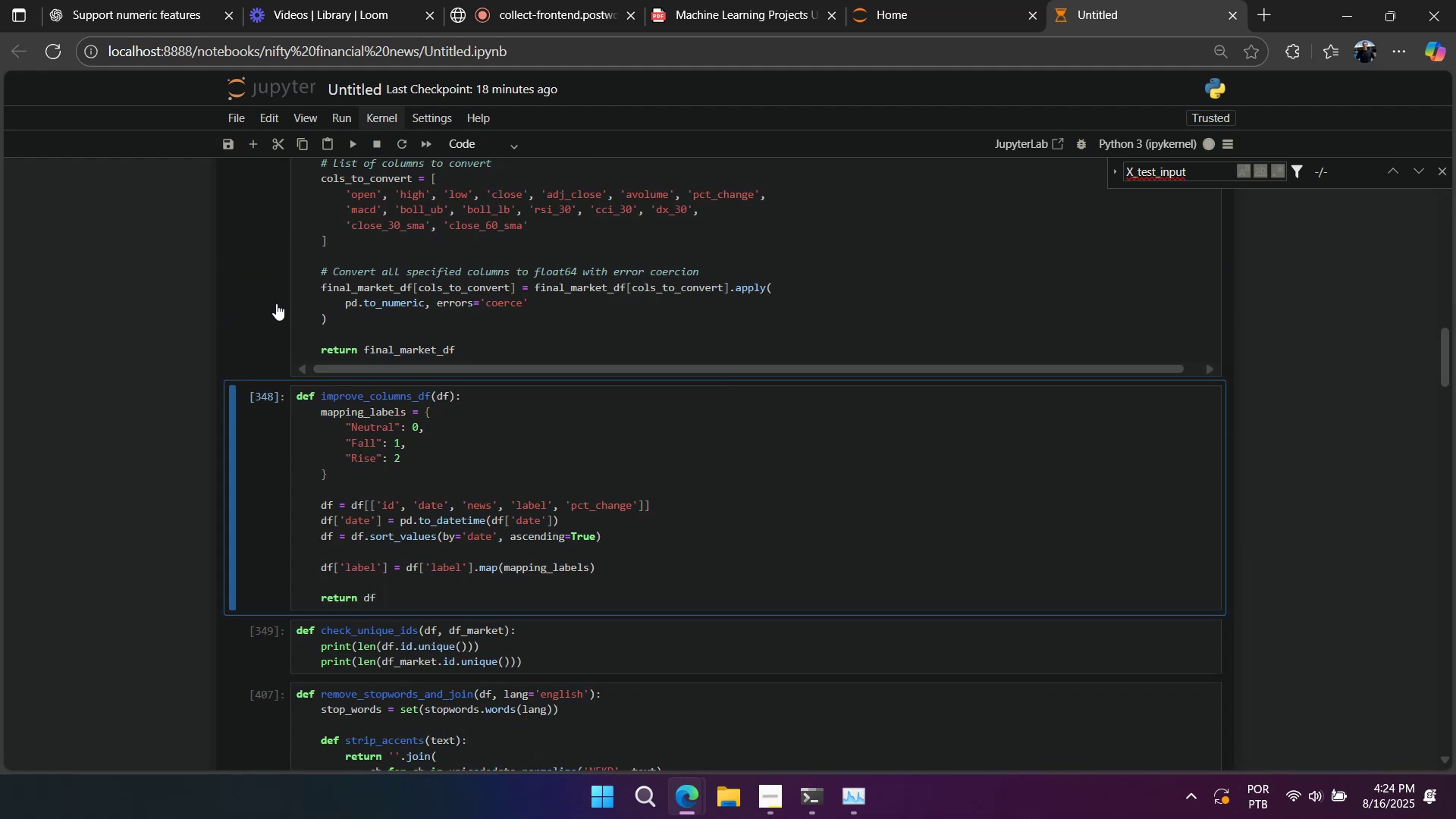 
key(Shift+Enter)
 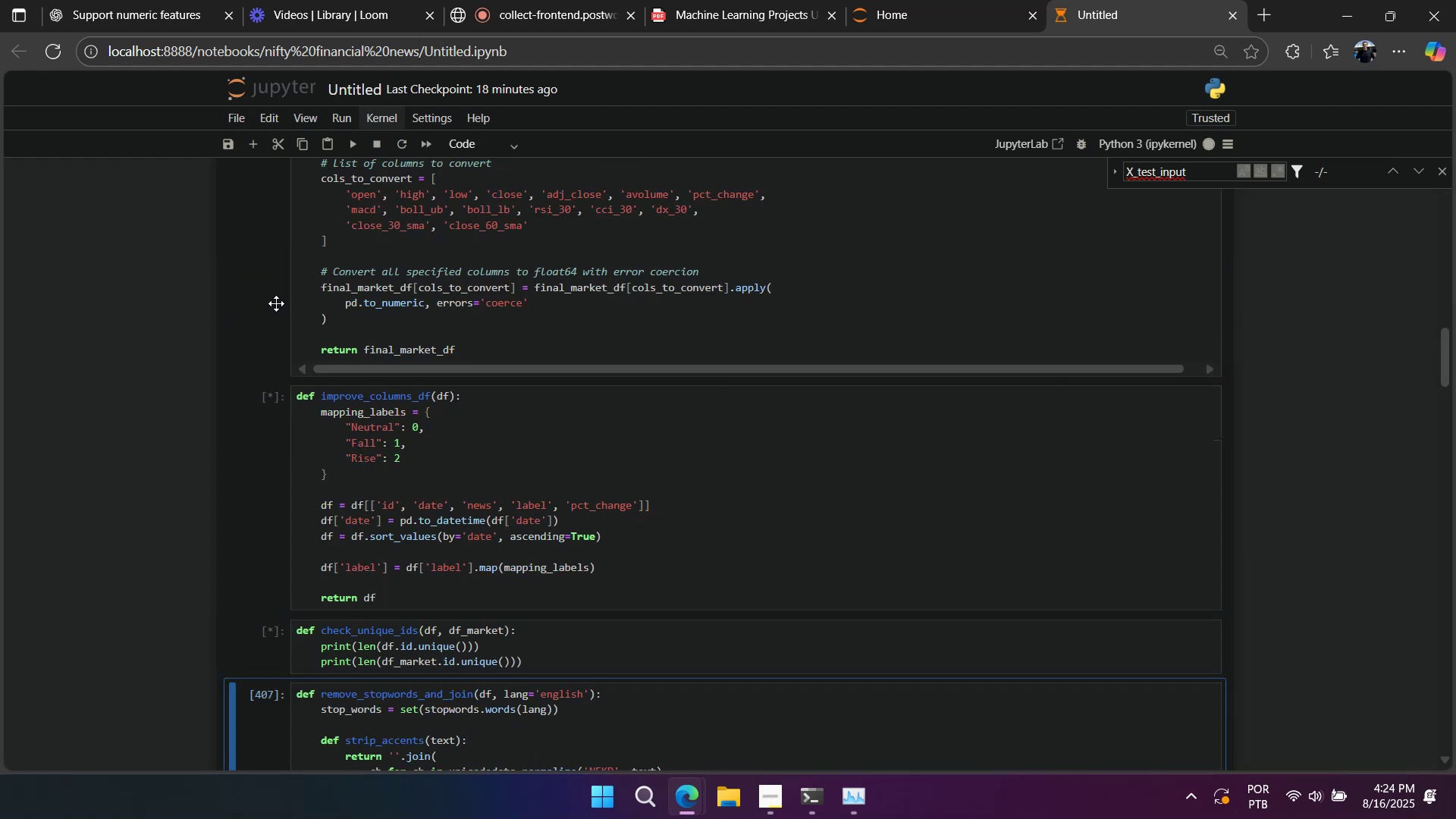 
key(Shift+Enter)
 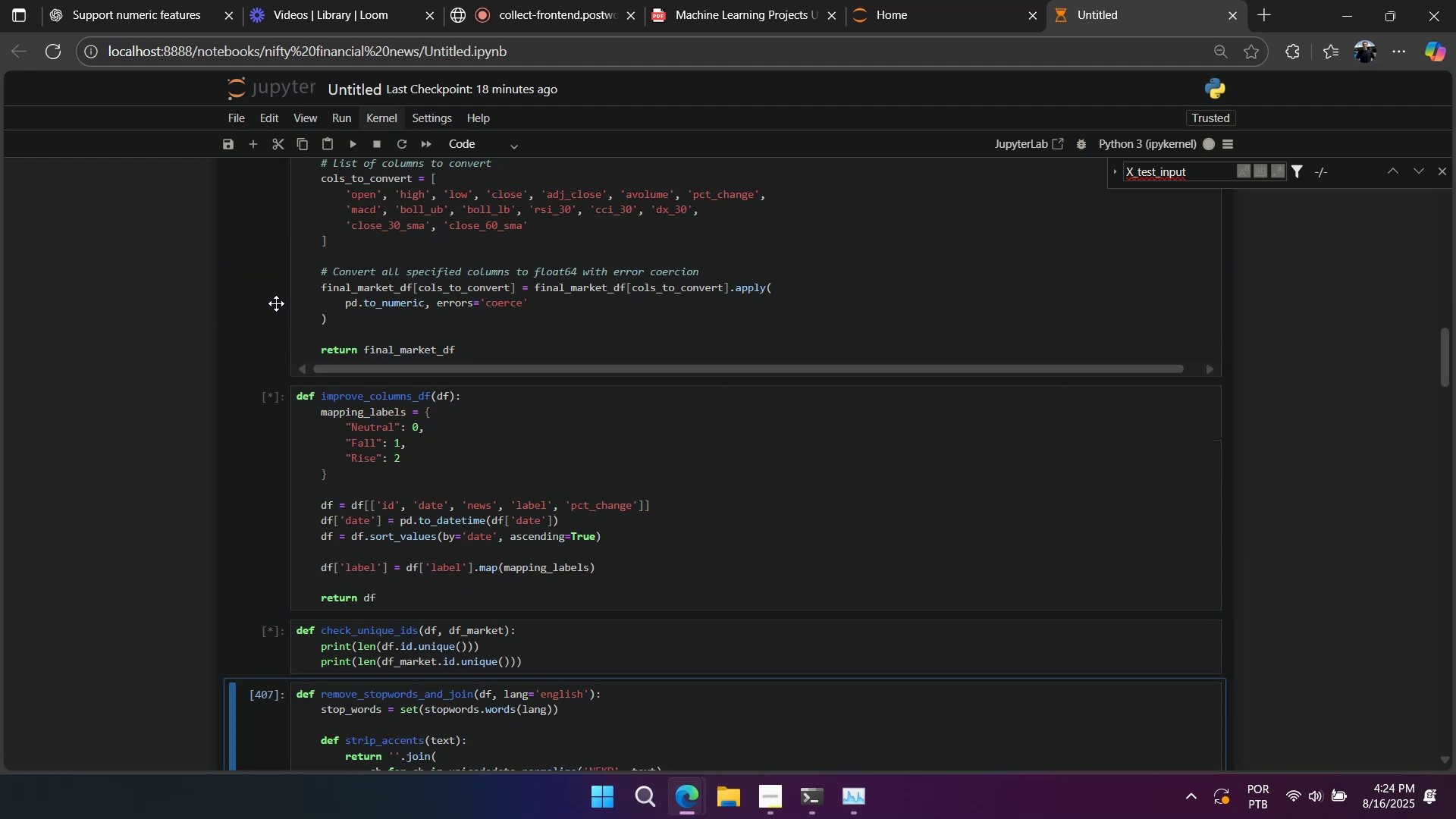 
key(Shift+Enter)
 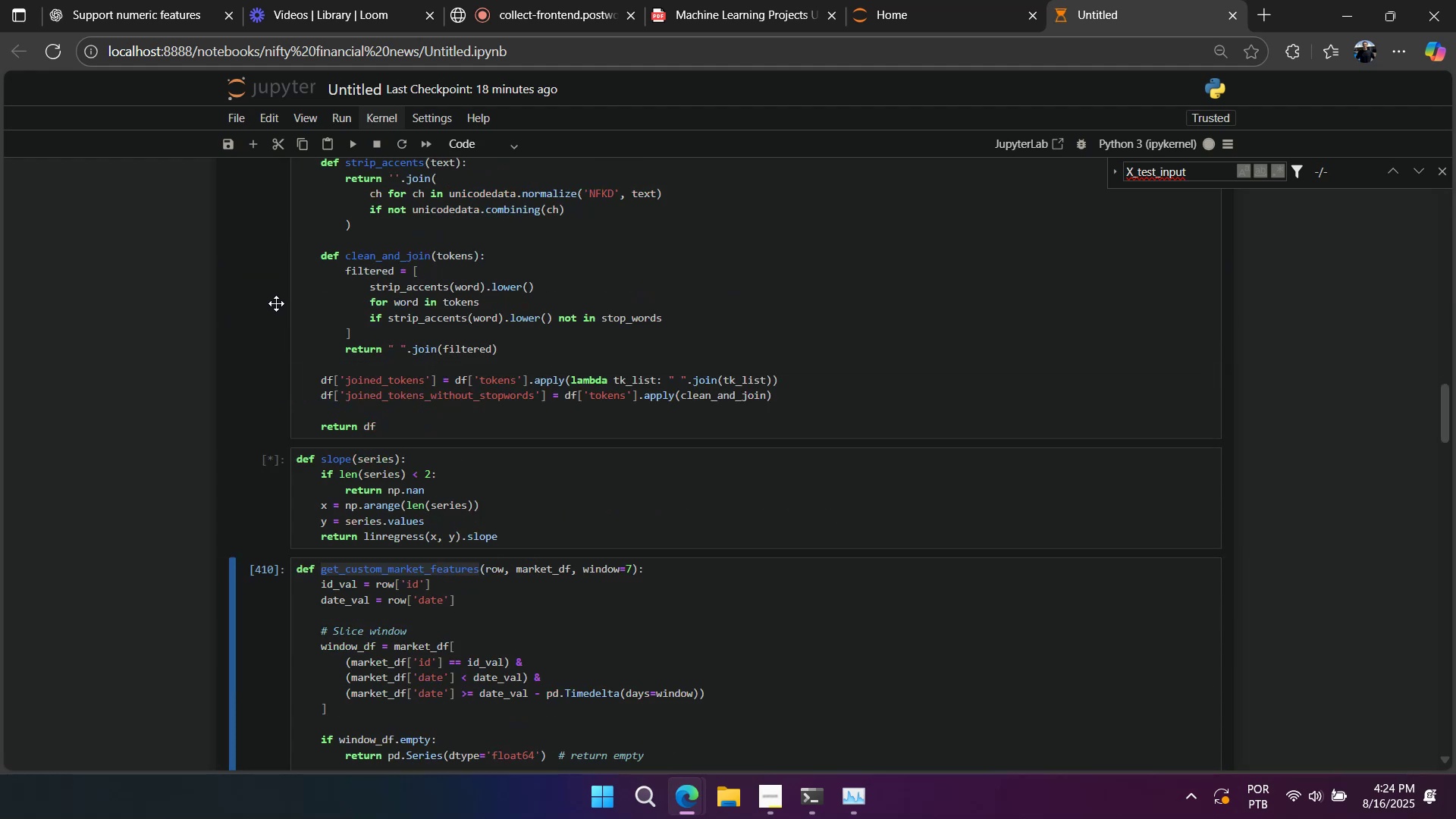 
key(Shift+Enter)
 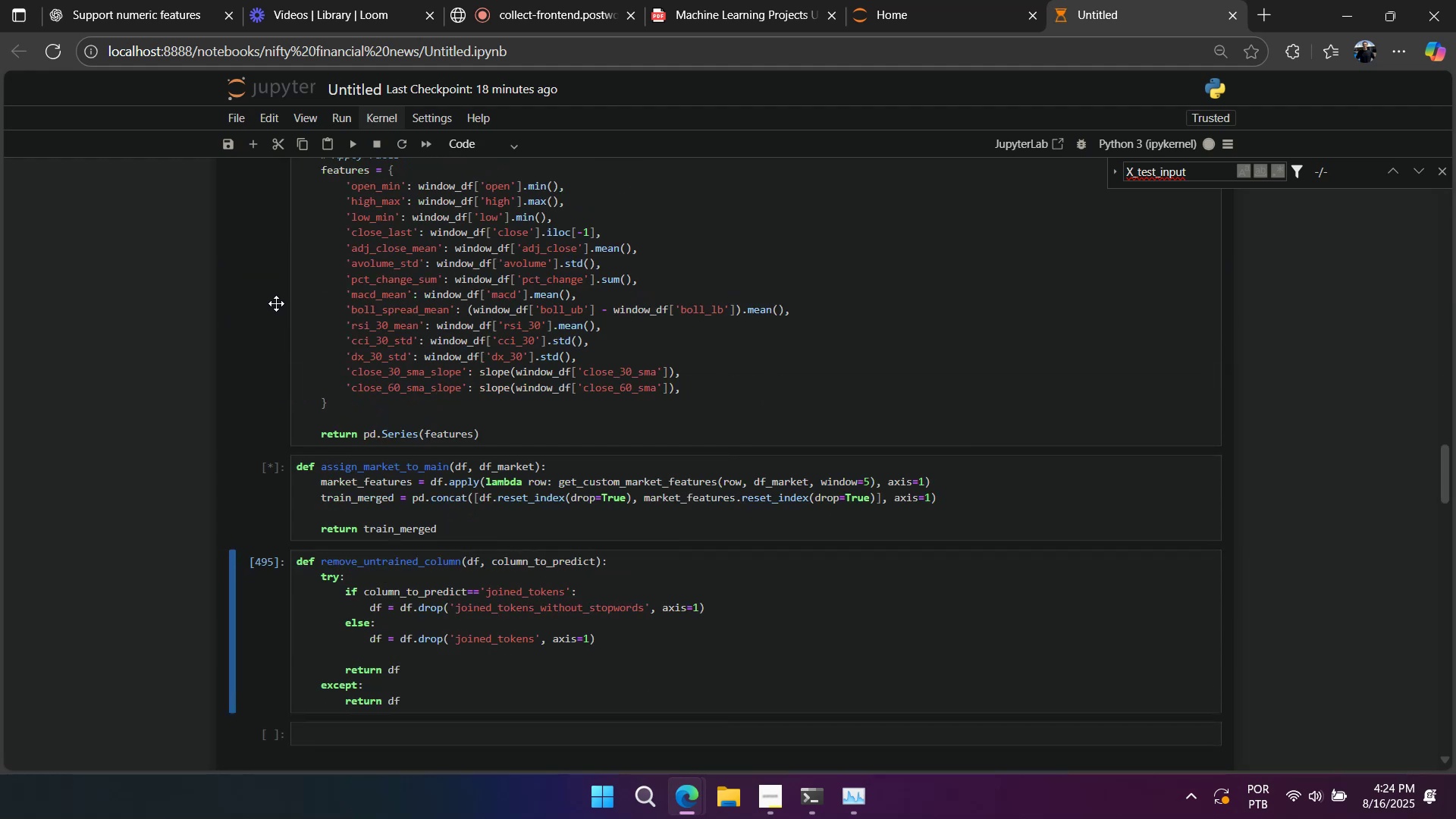 
key(Shift+Enter)
 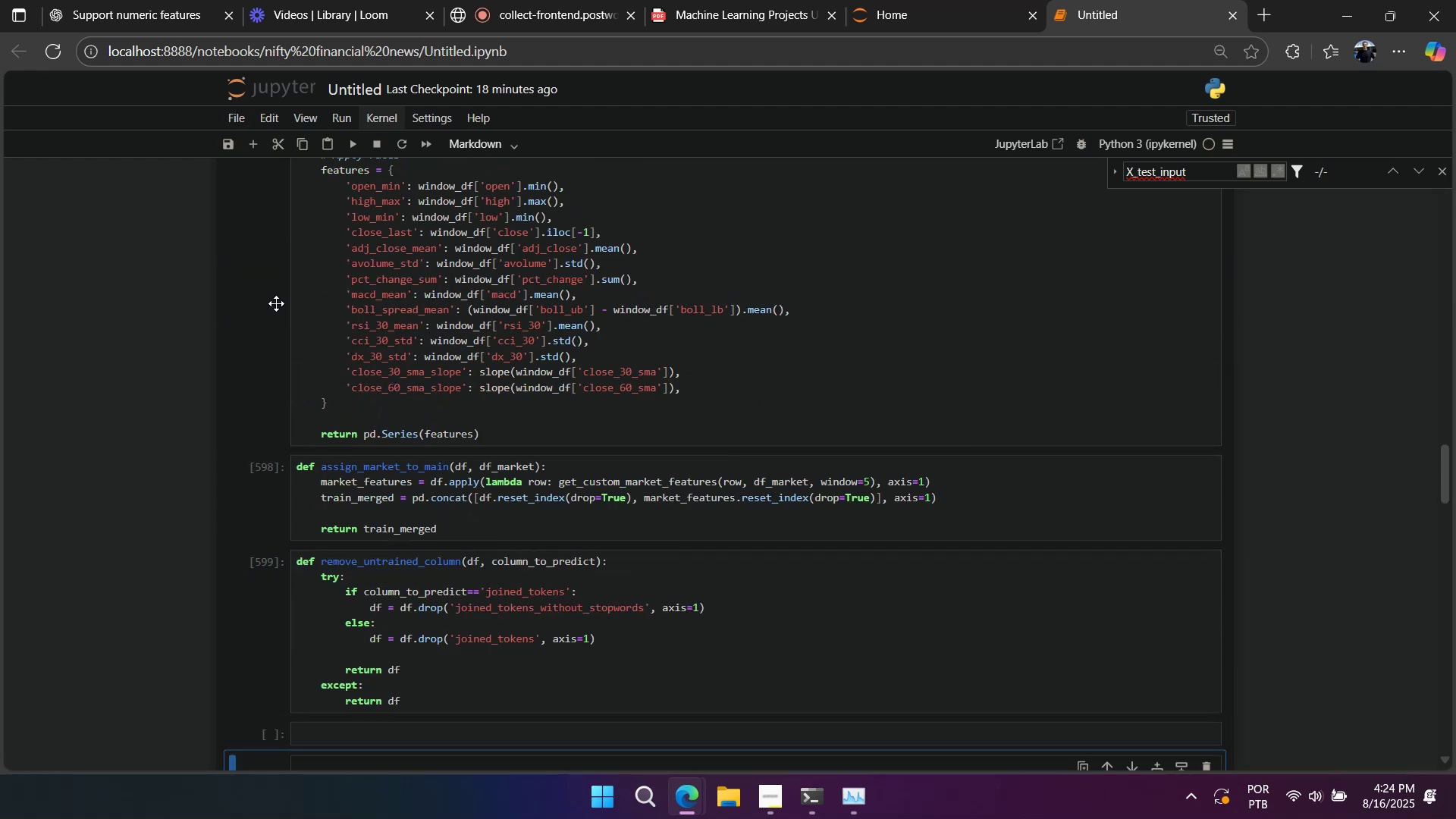 
scroll: coordinate [276, 331], scroll_direction: down, amount: 4.0
 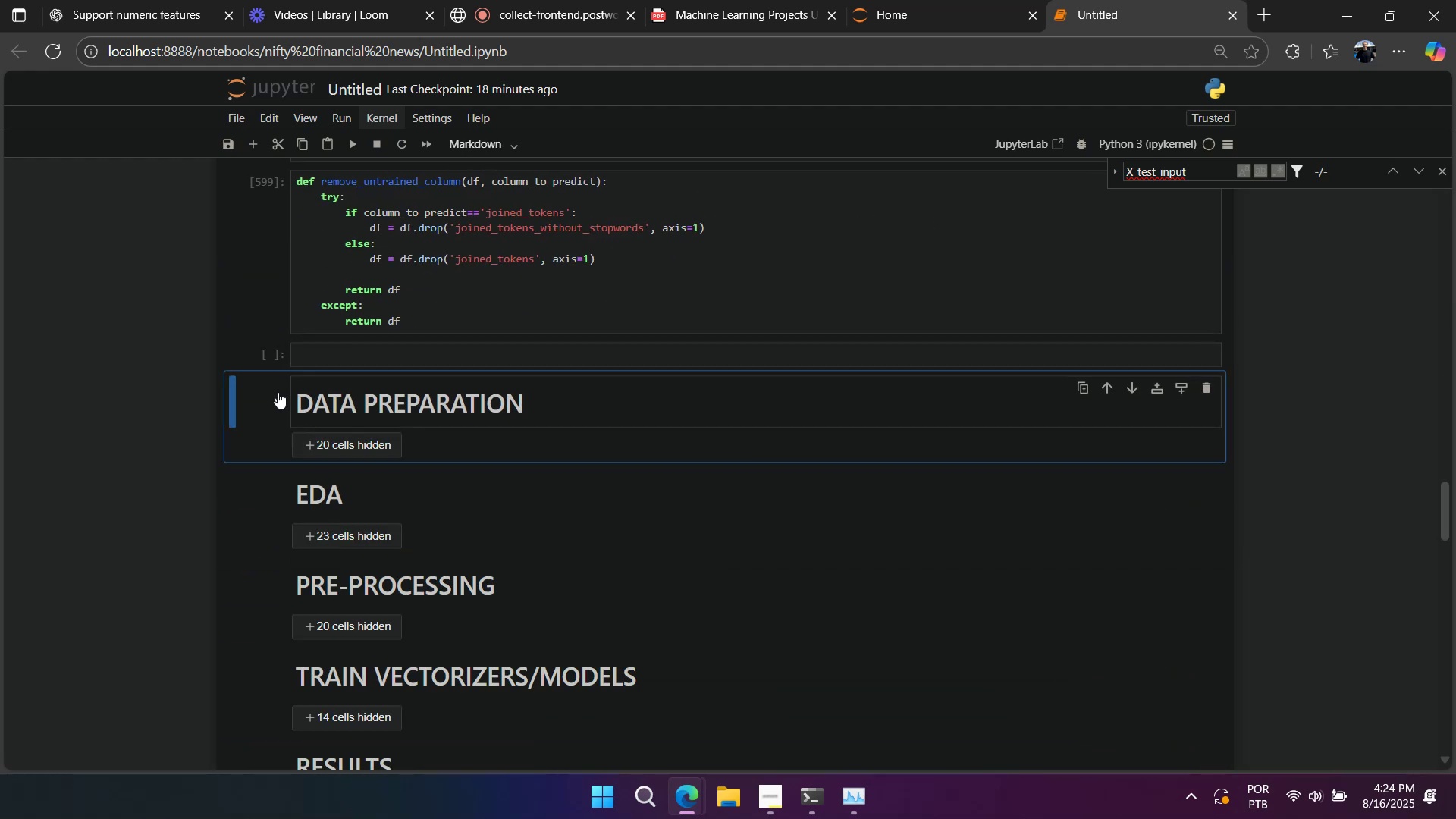 
left_click([274, 401])
 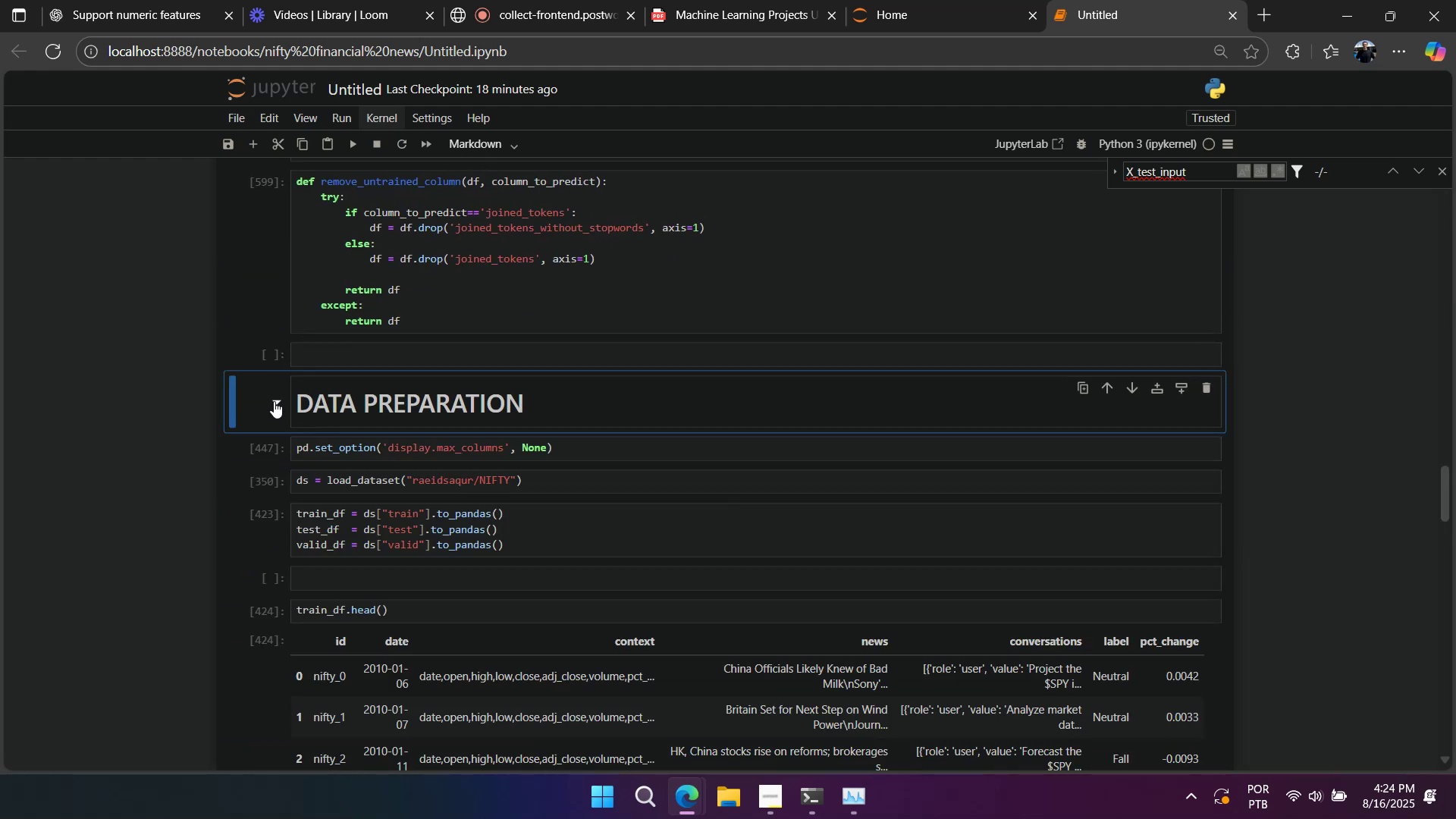 
key(Shift+Enter)
 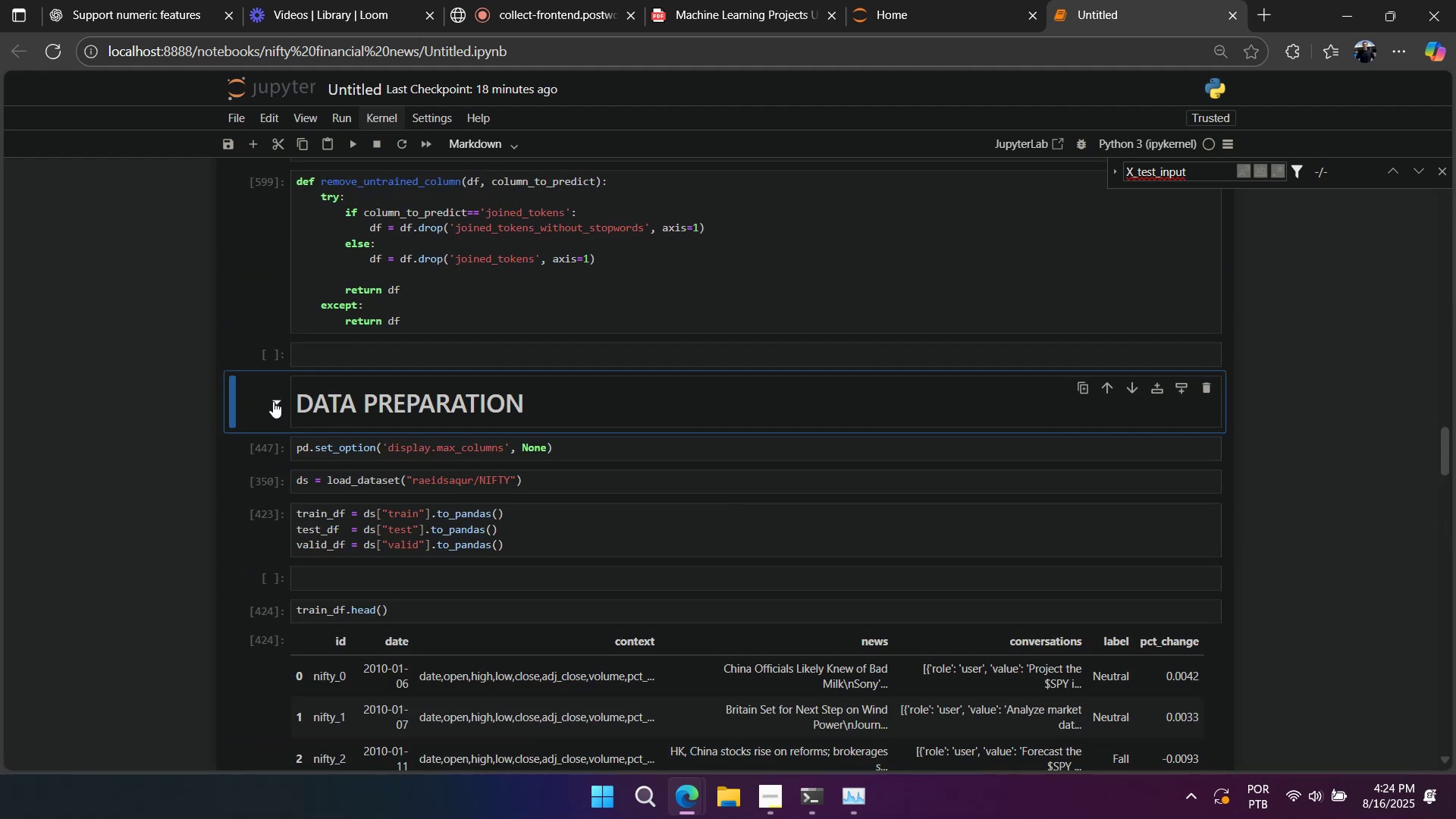 
key(Shift+Enter)
 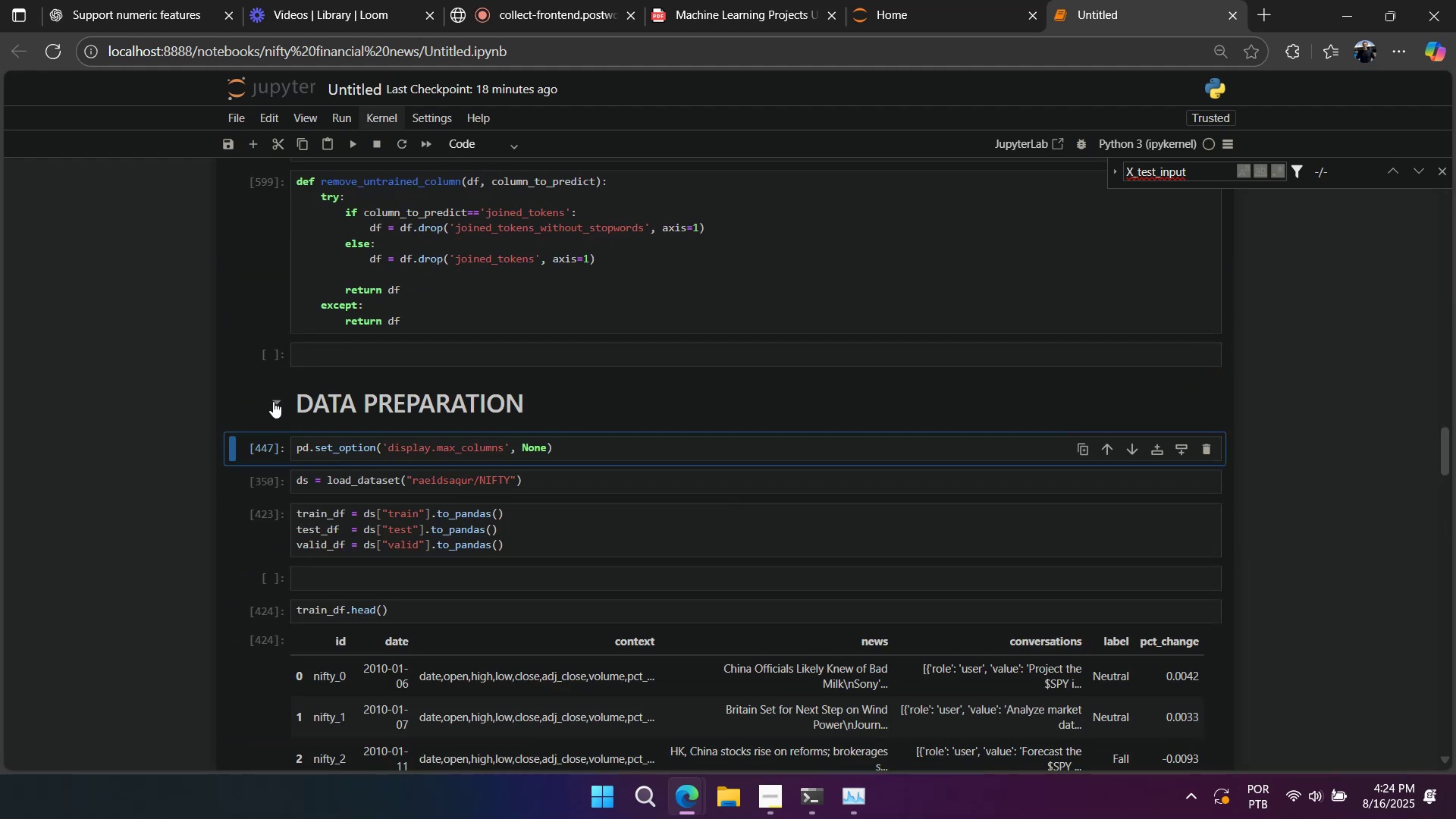 
key(Shift+Enter)
 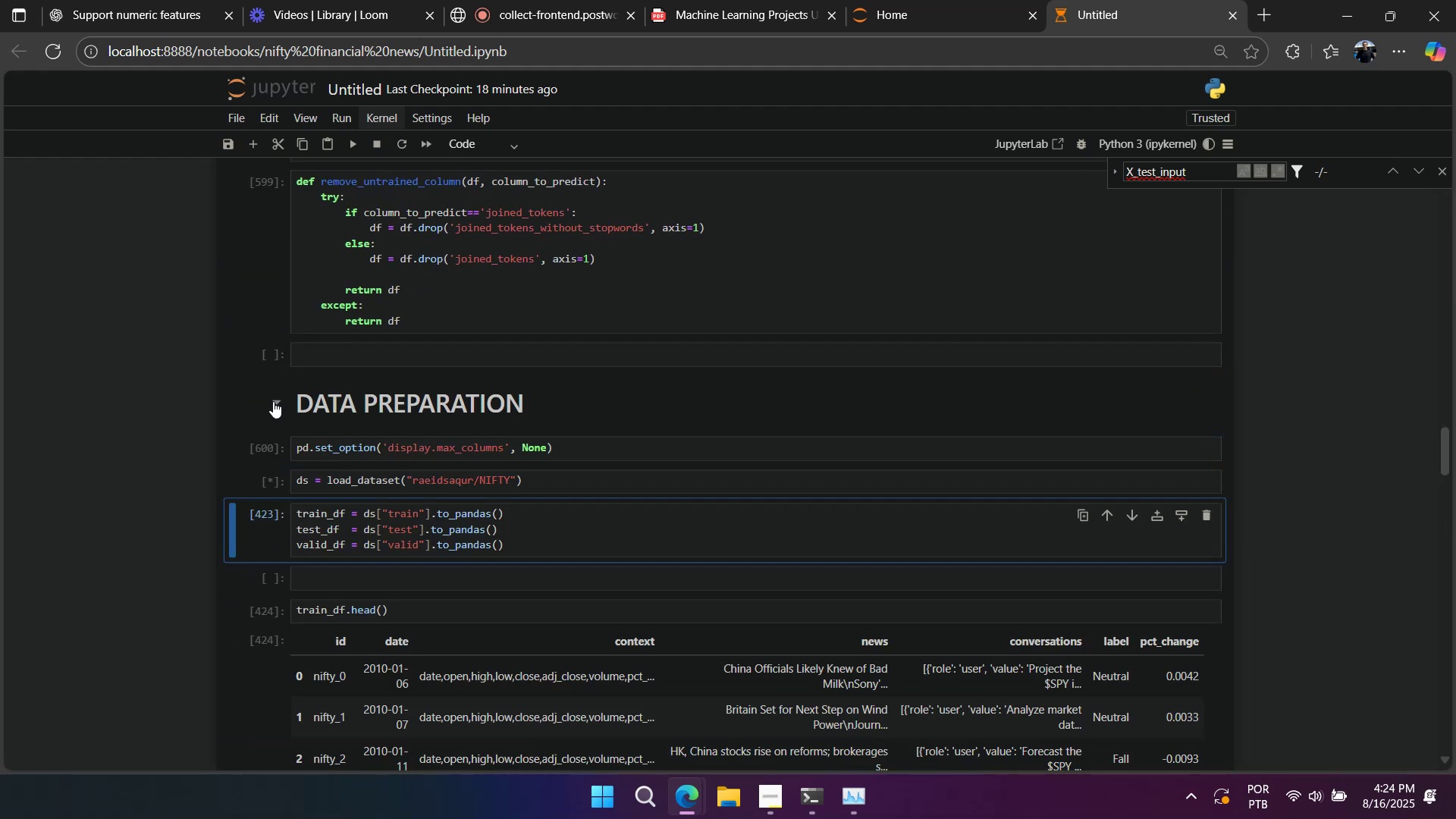 
key(Shift+Enter)
 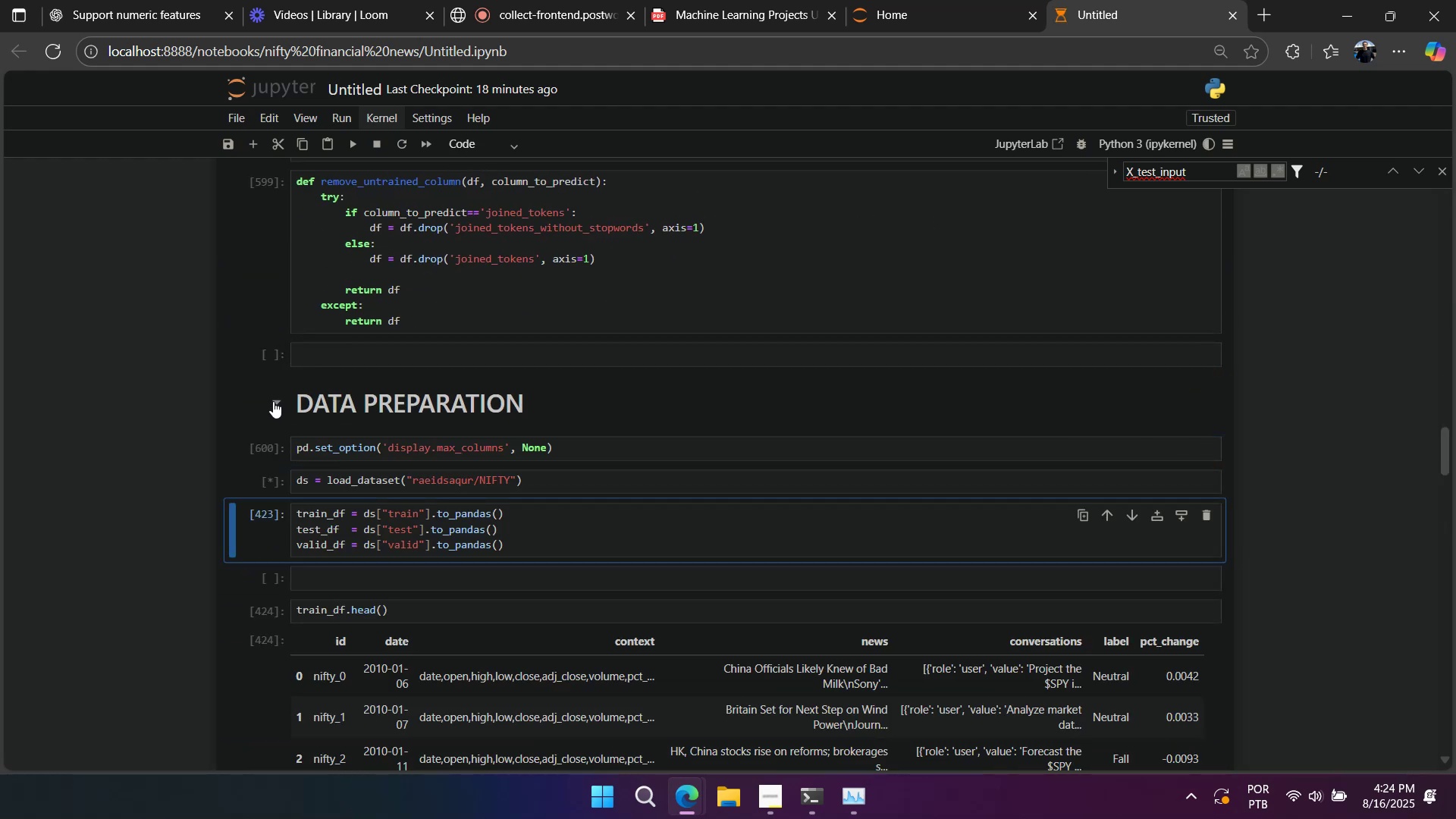 
key(Shift+Enter)
 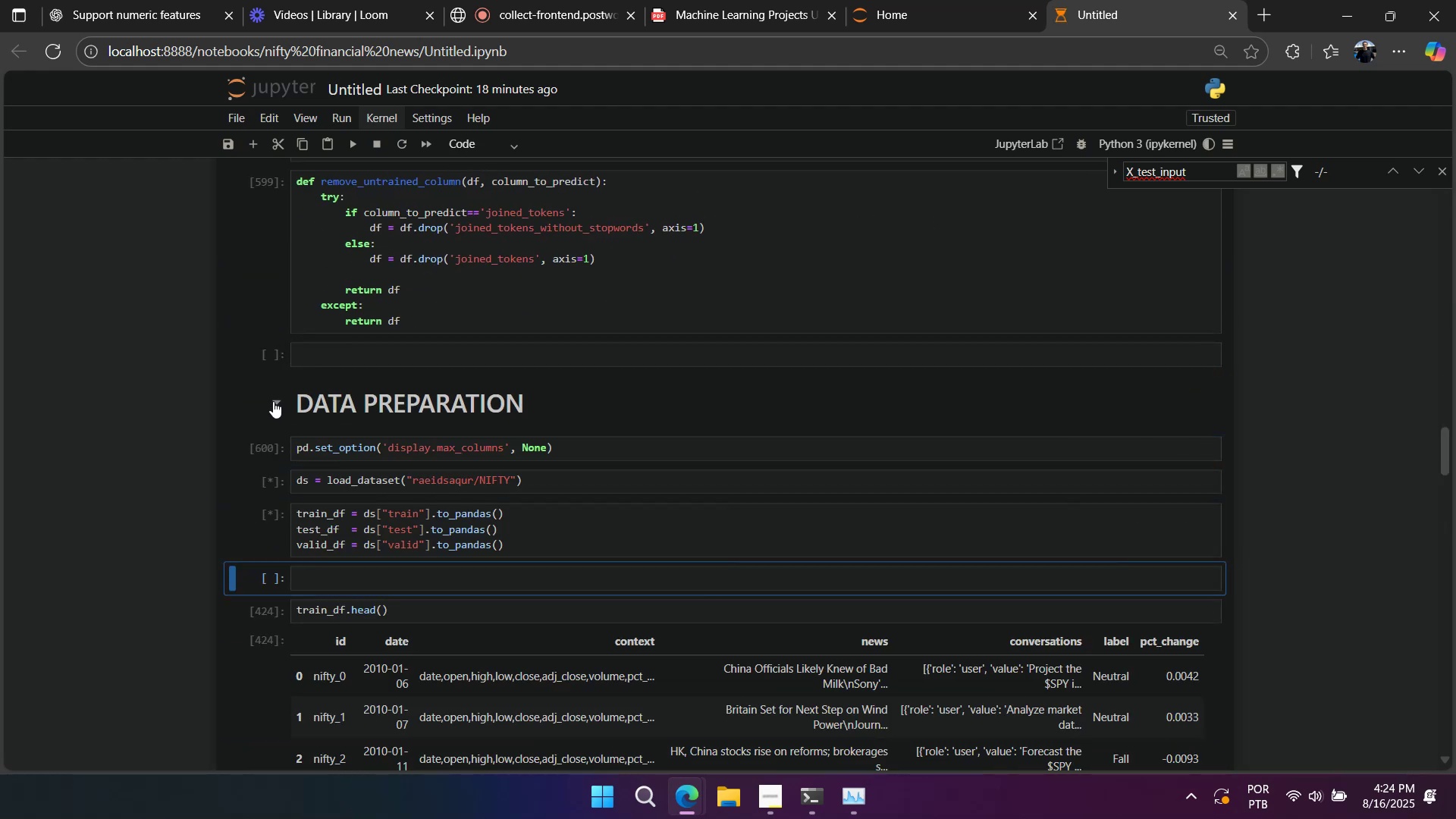 
key(Shift+Enter)
 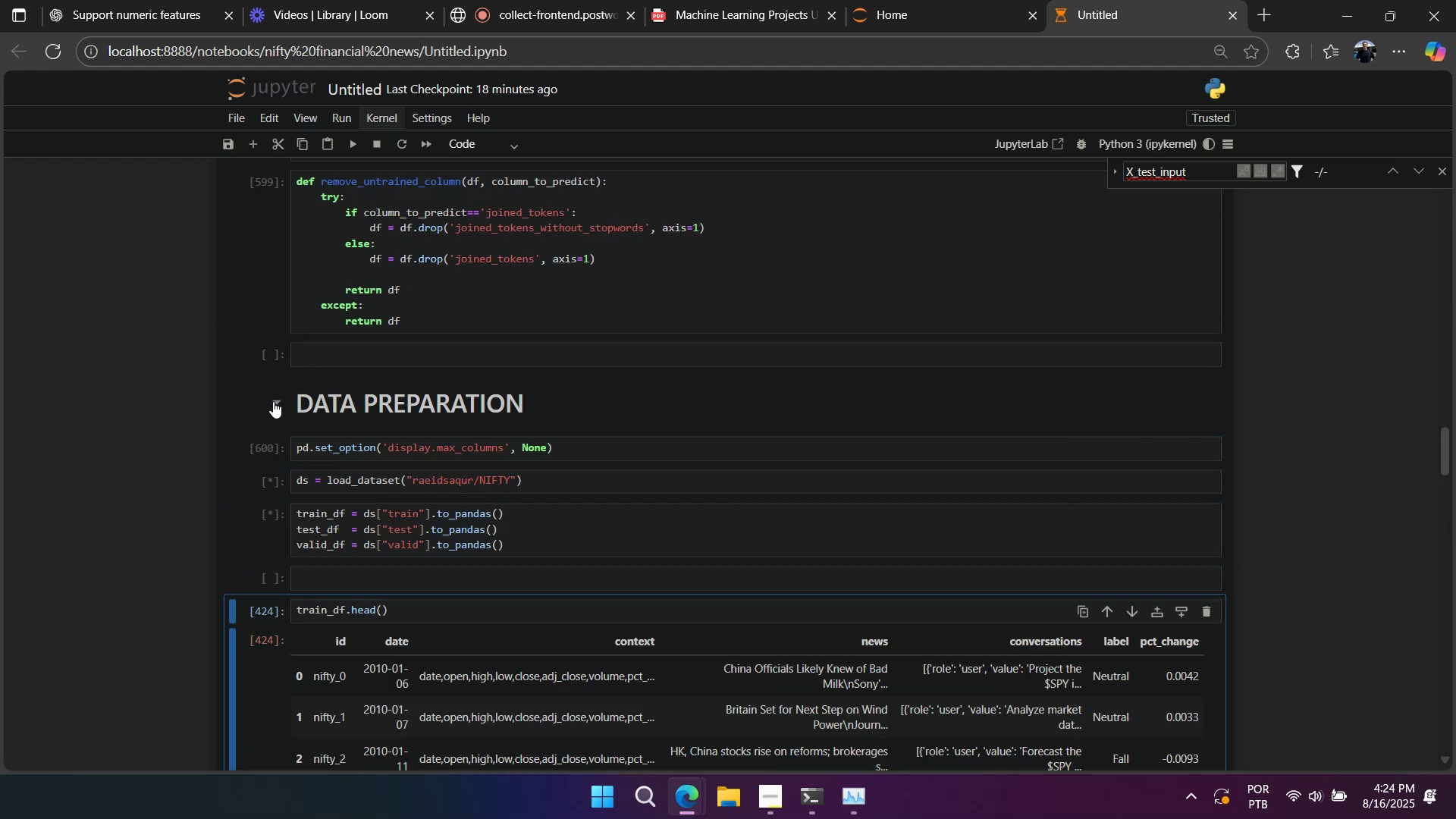 
key(Shift+Enter)
 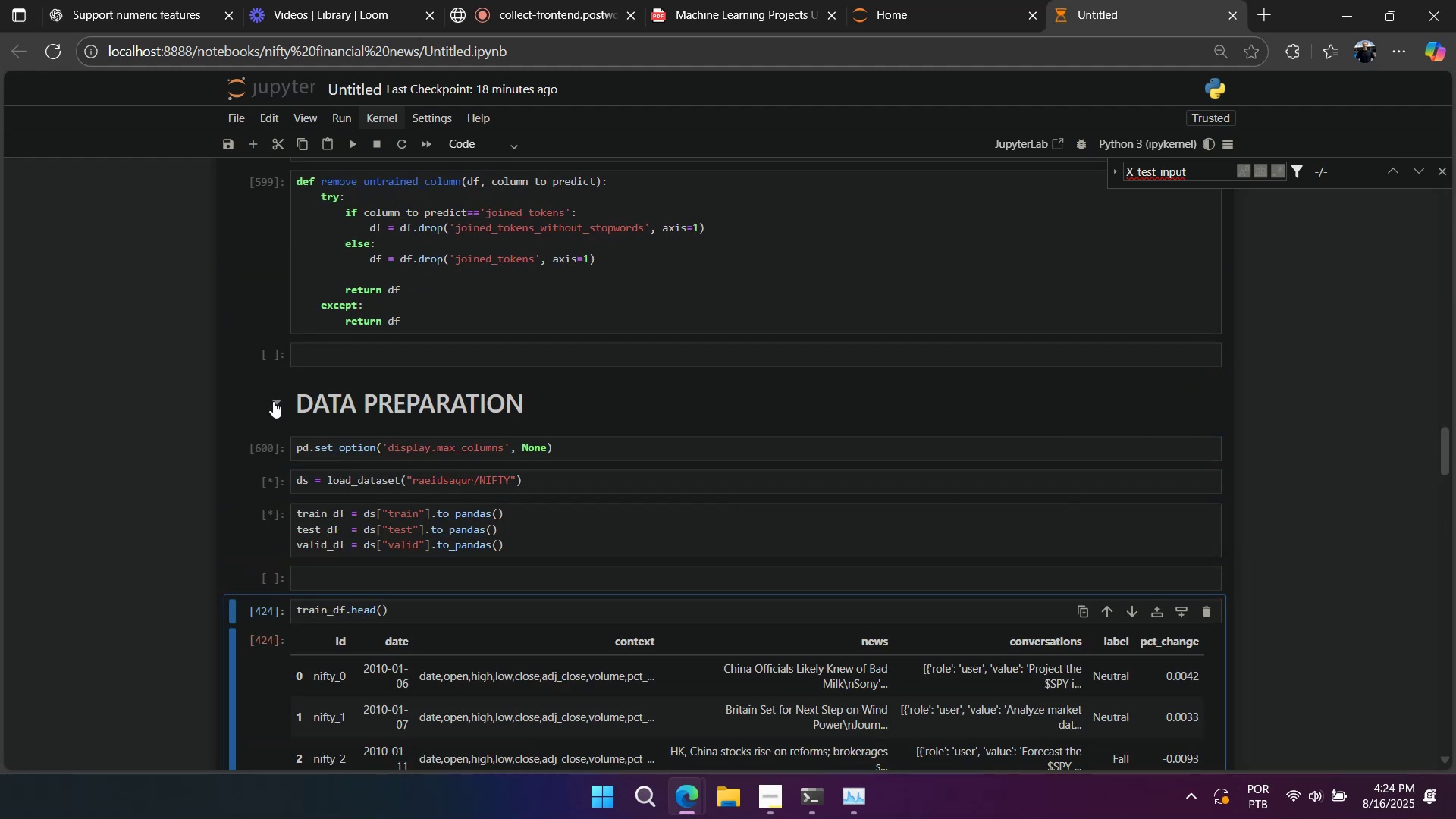 
key(Shift+Enter)
 